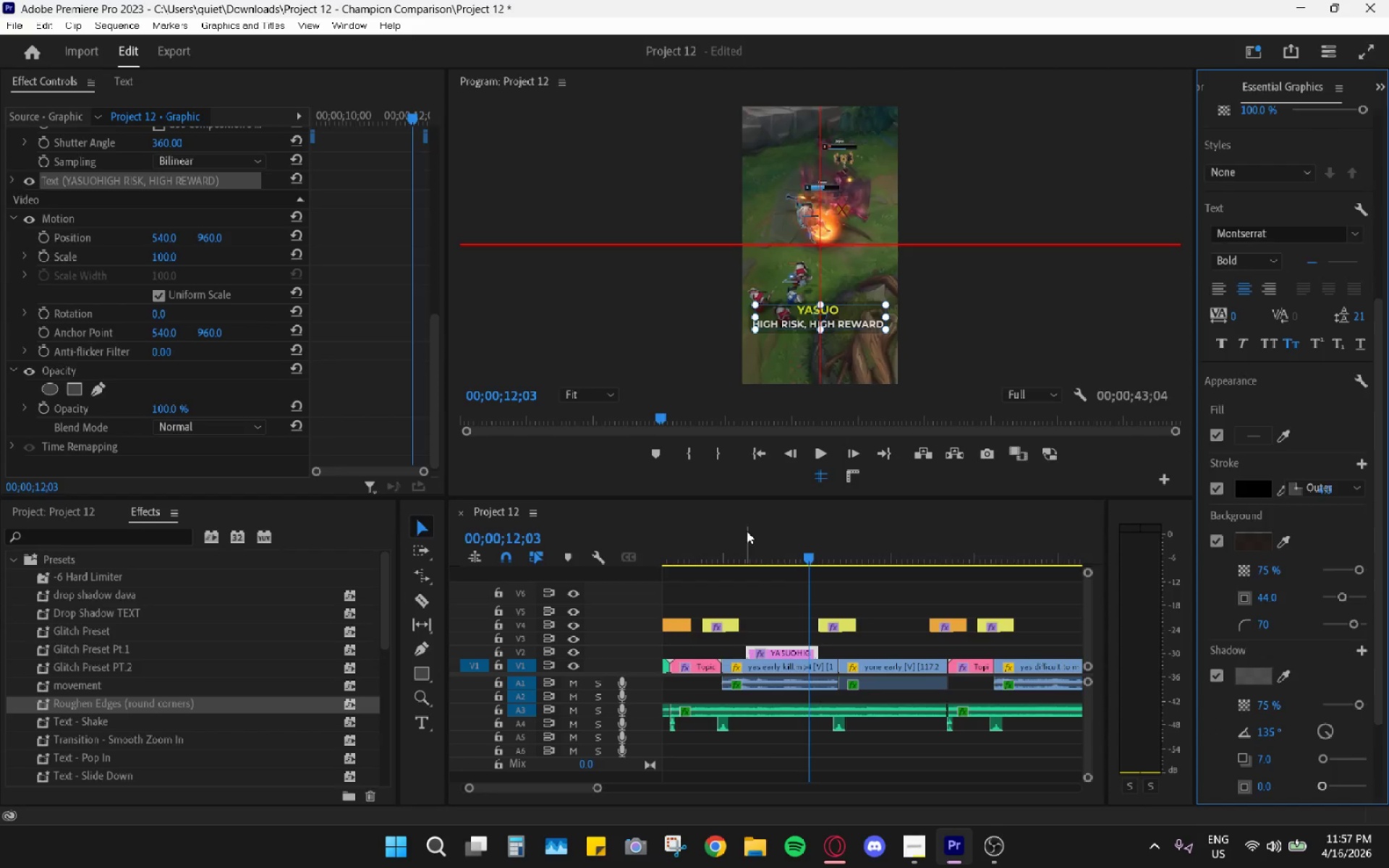 
left_click([753, 545])
 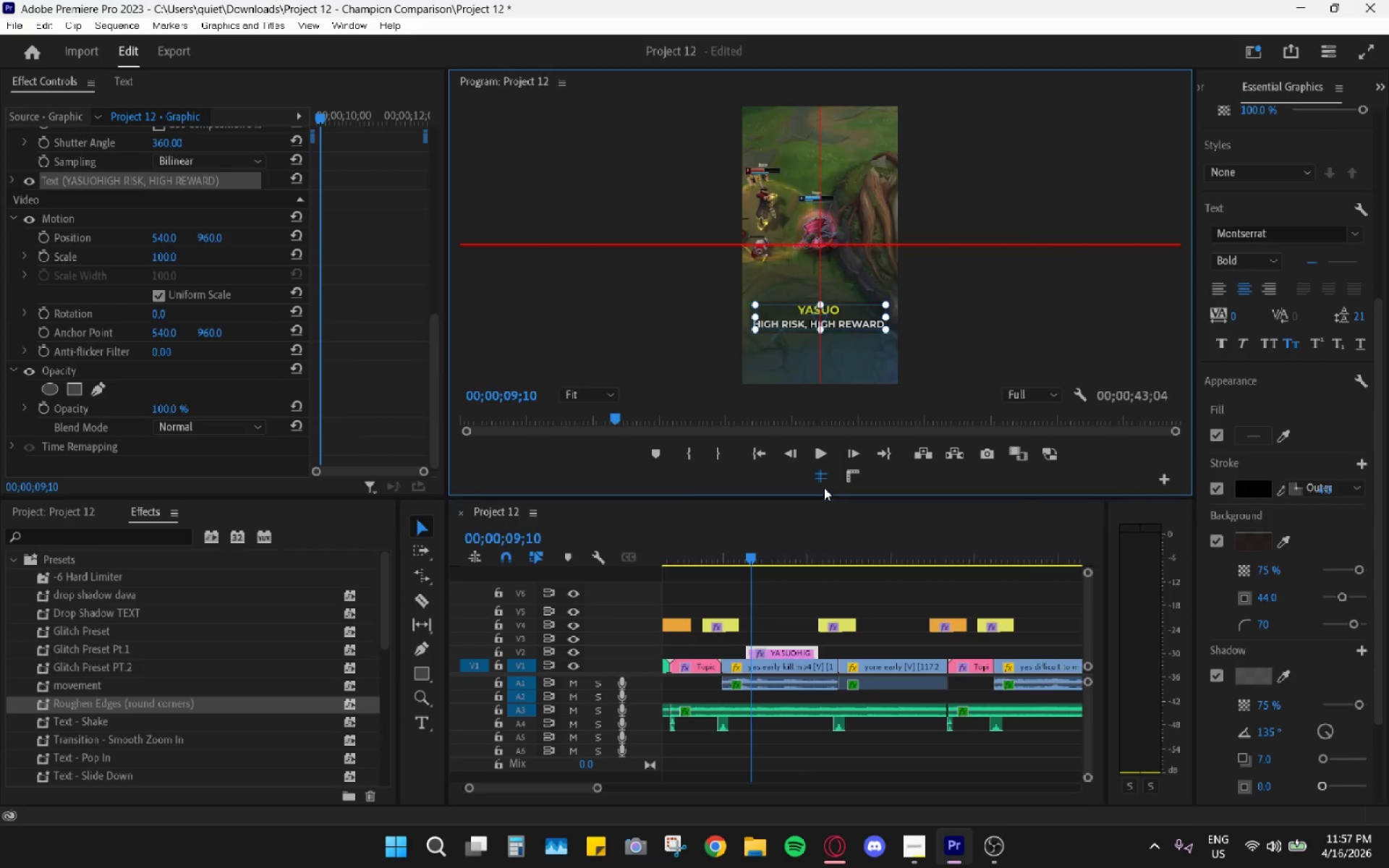 
double_click([818, 475])
 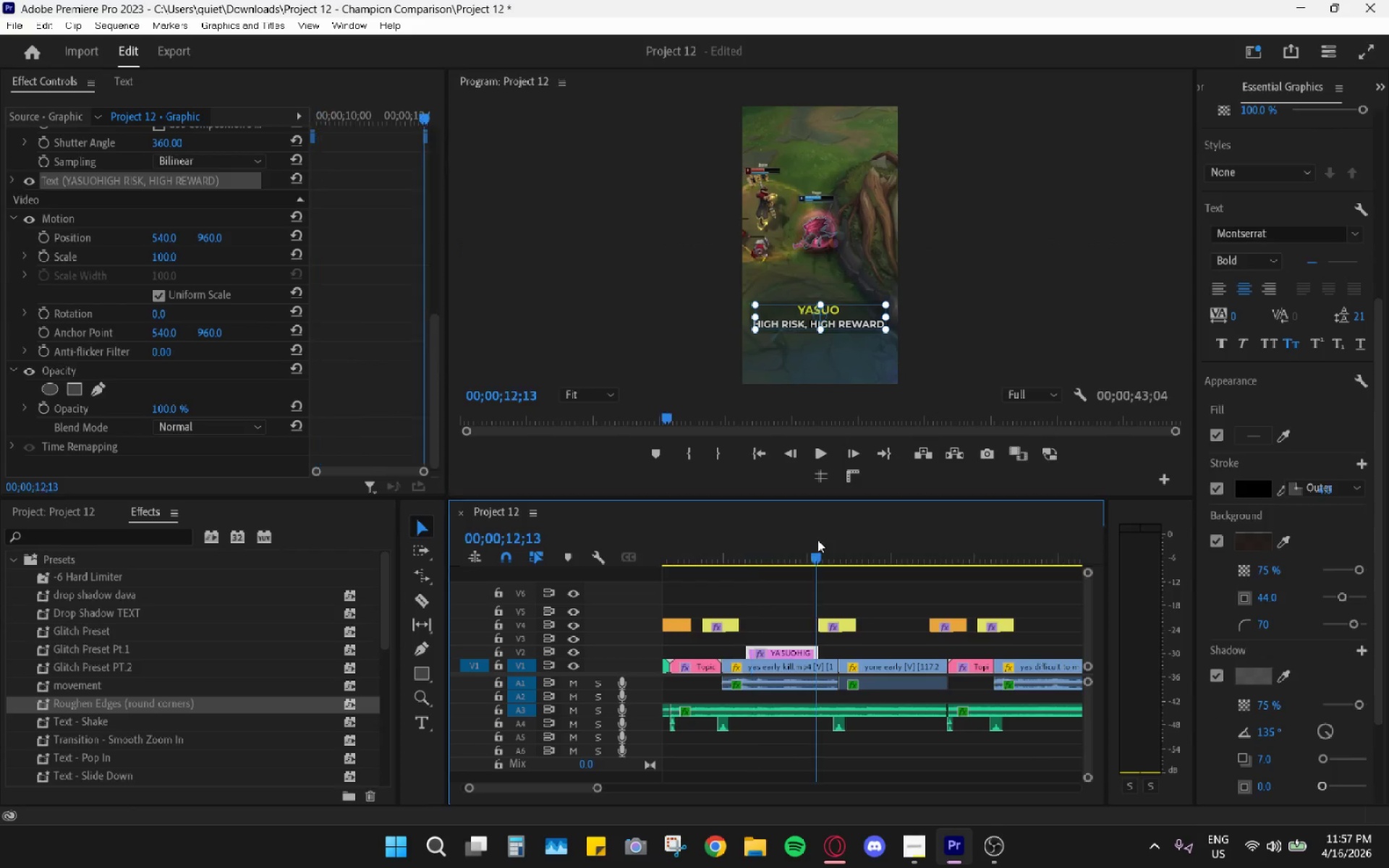 
double_click([821, 516])
 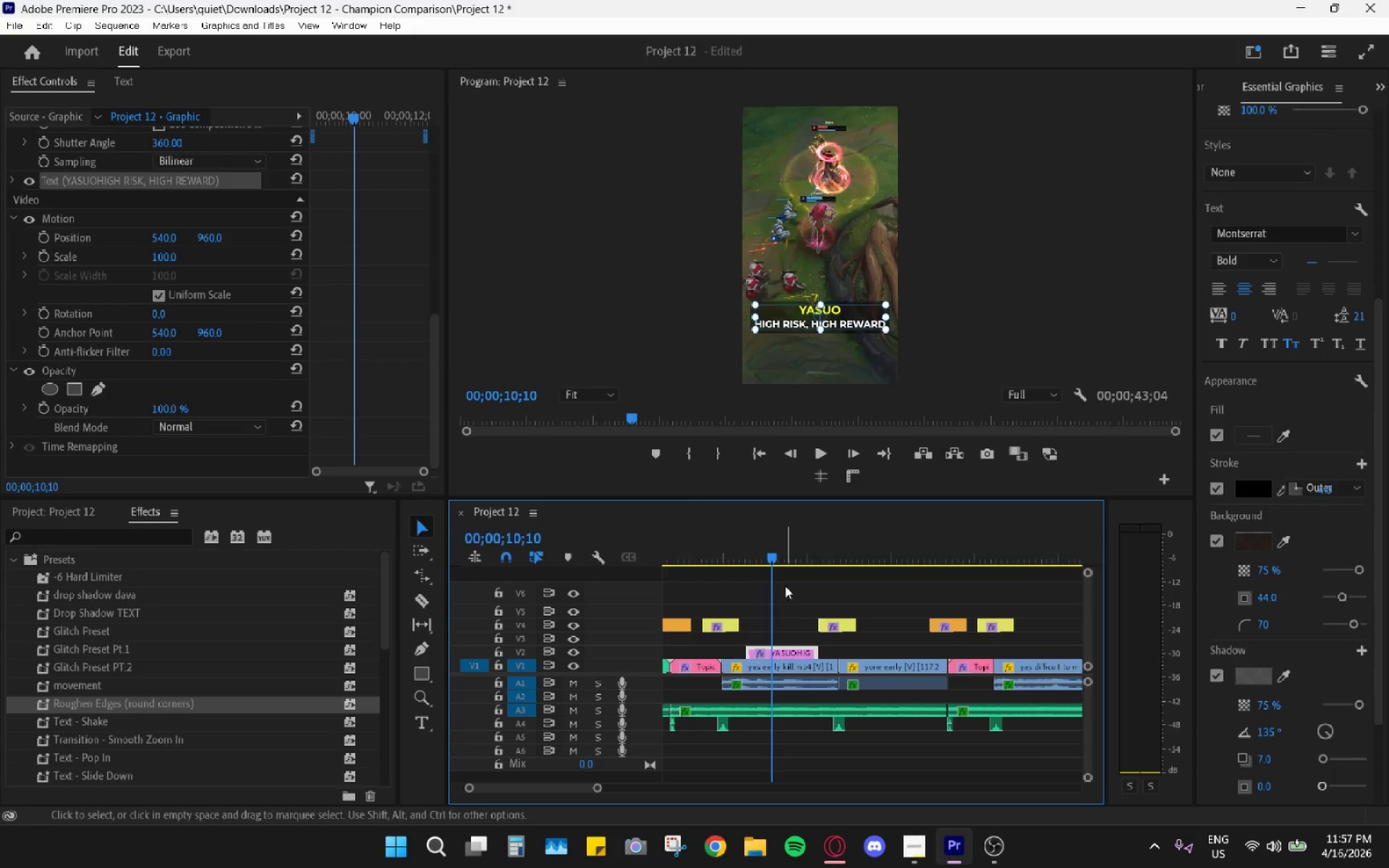 
left_click([803, 603])
 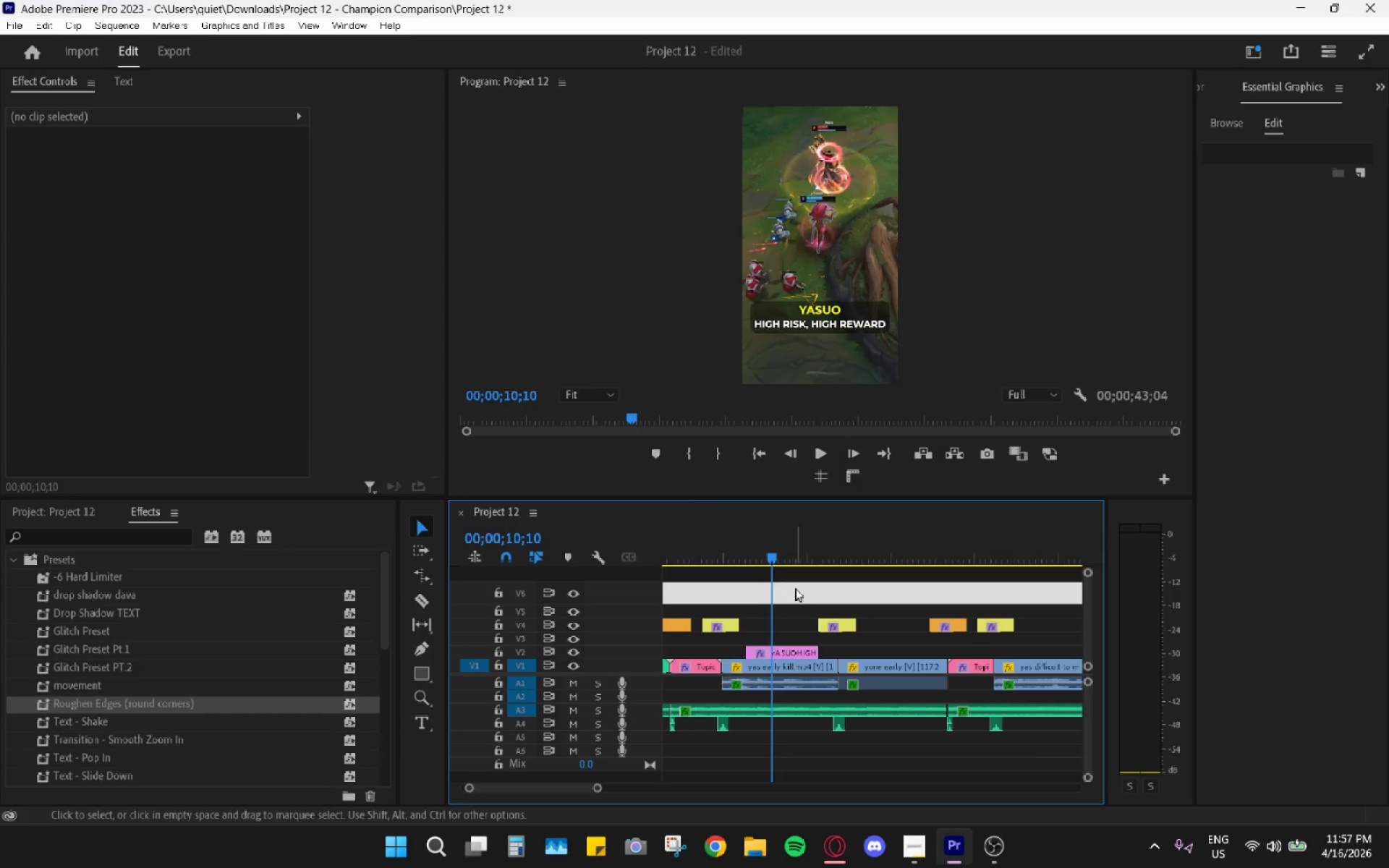 
left_click([805, 602])
 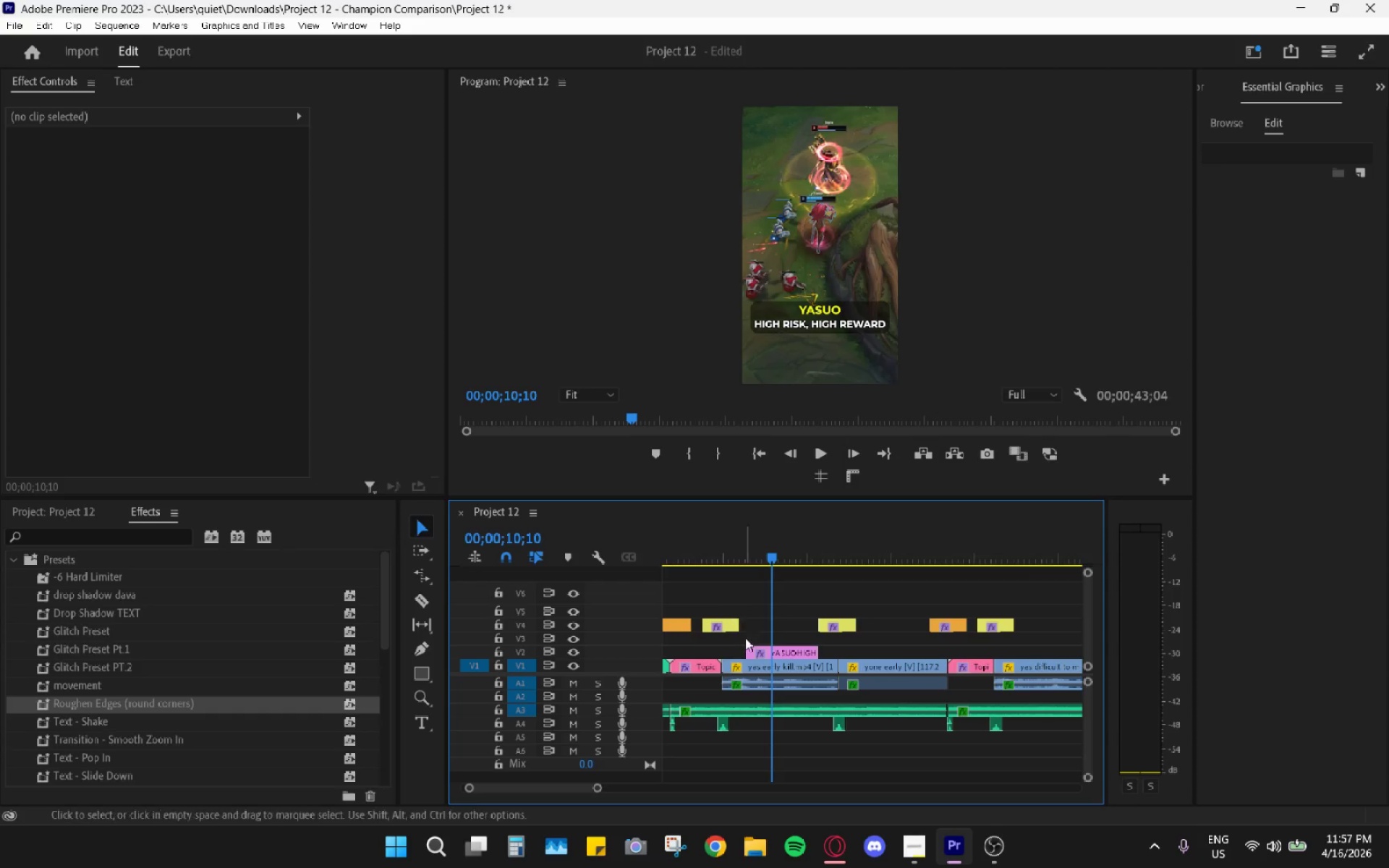 
left_click([784, 658])
 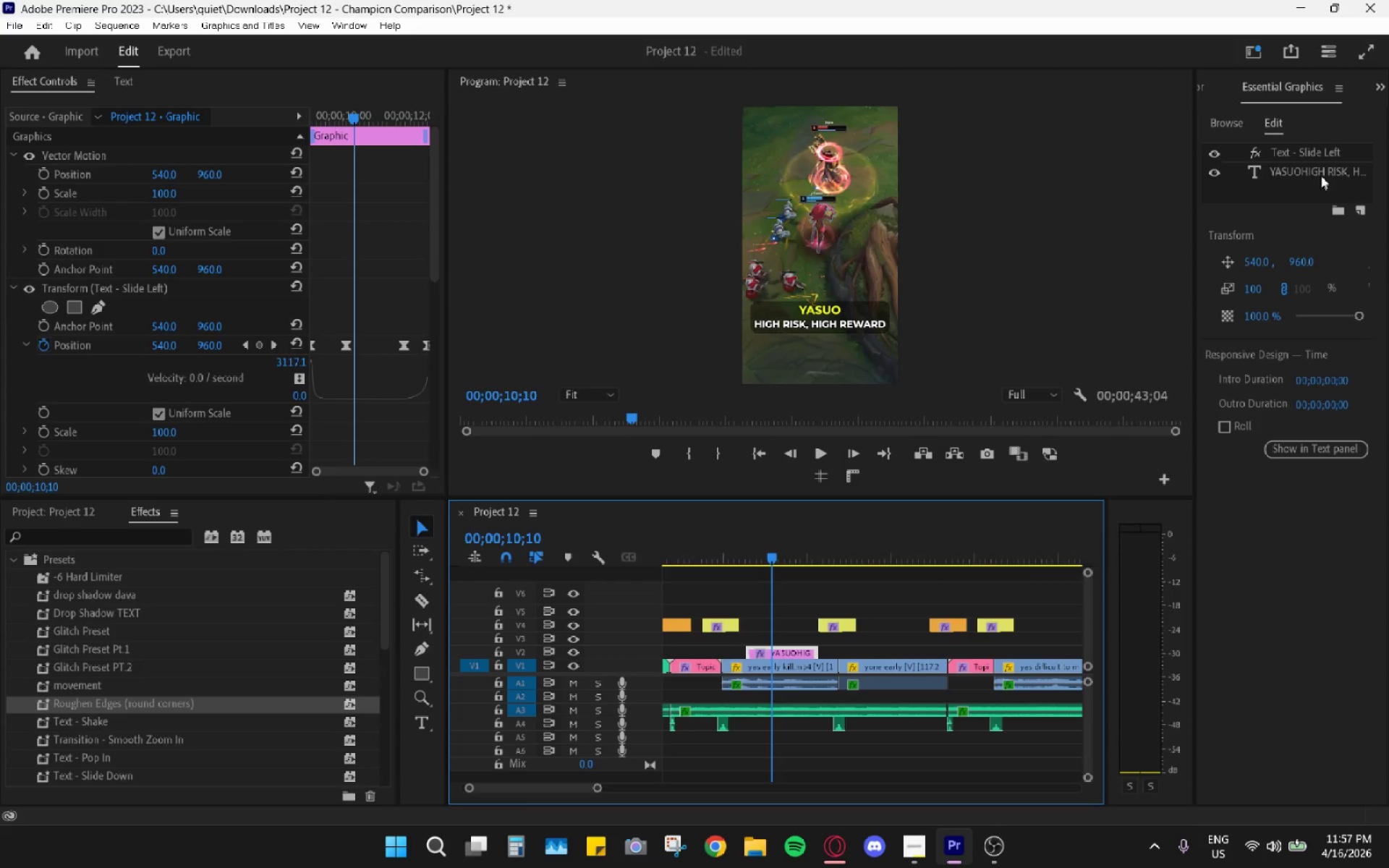 
left_click([1322, 174])
 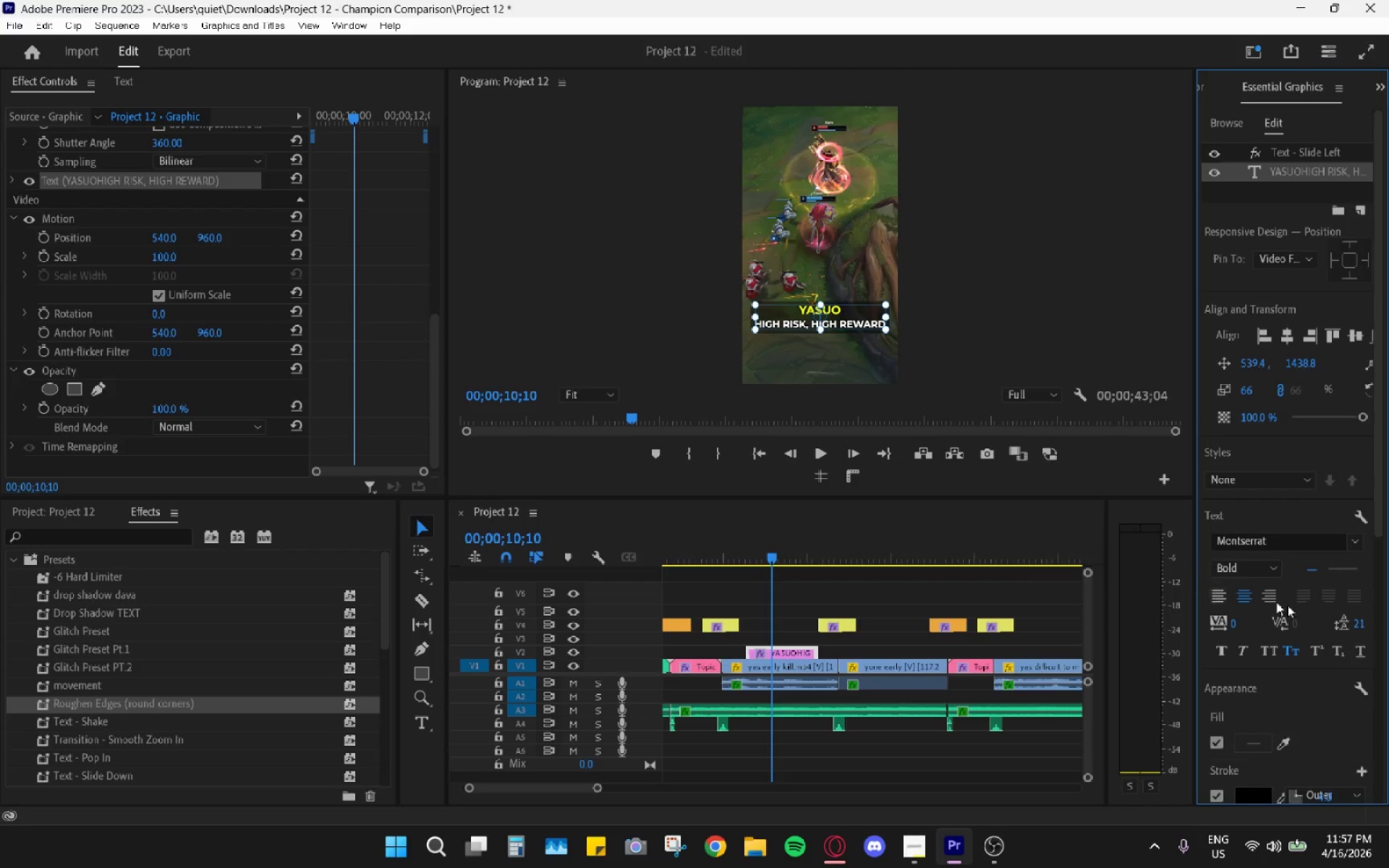 
scroll: coordinate [1254, 666], scroll_direction: down, amount: 13.0
 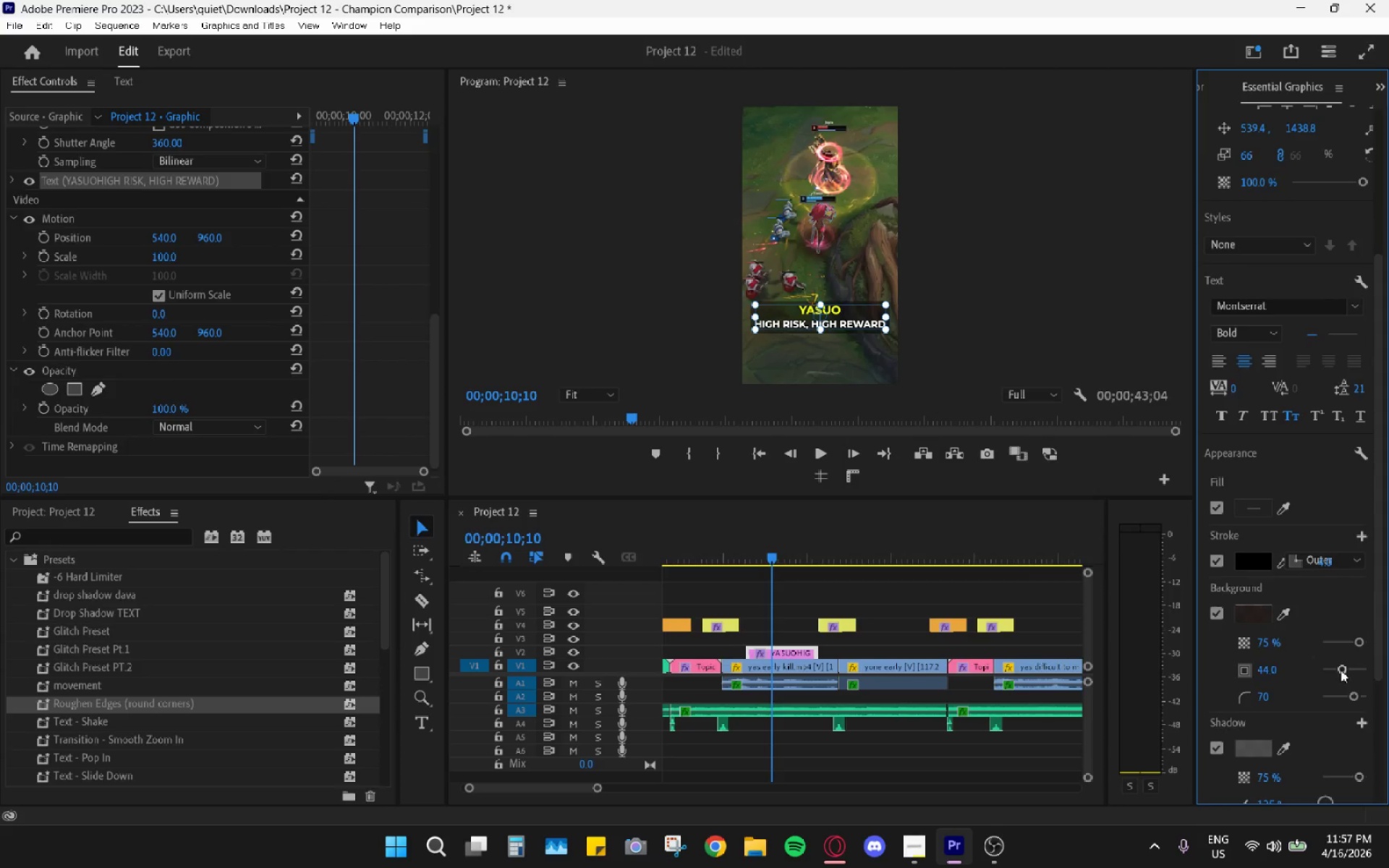 
left_click_drag(start_coordinate=[1341, 670], to_coordinate=[1333, 668])
 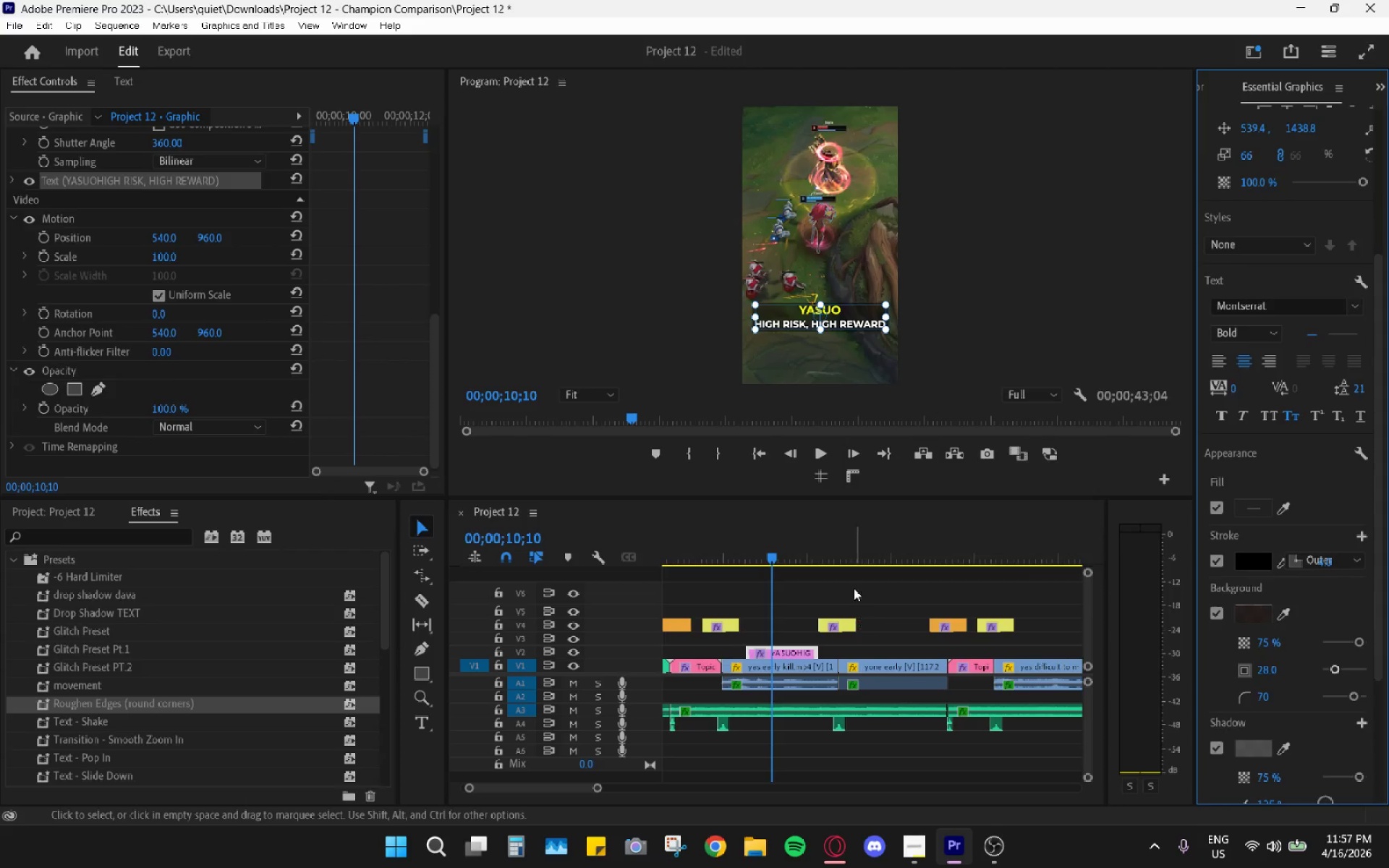 
left_click([851, 574])
 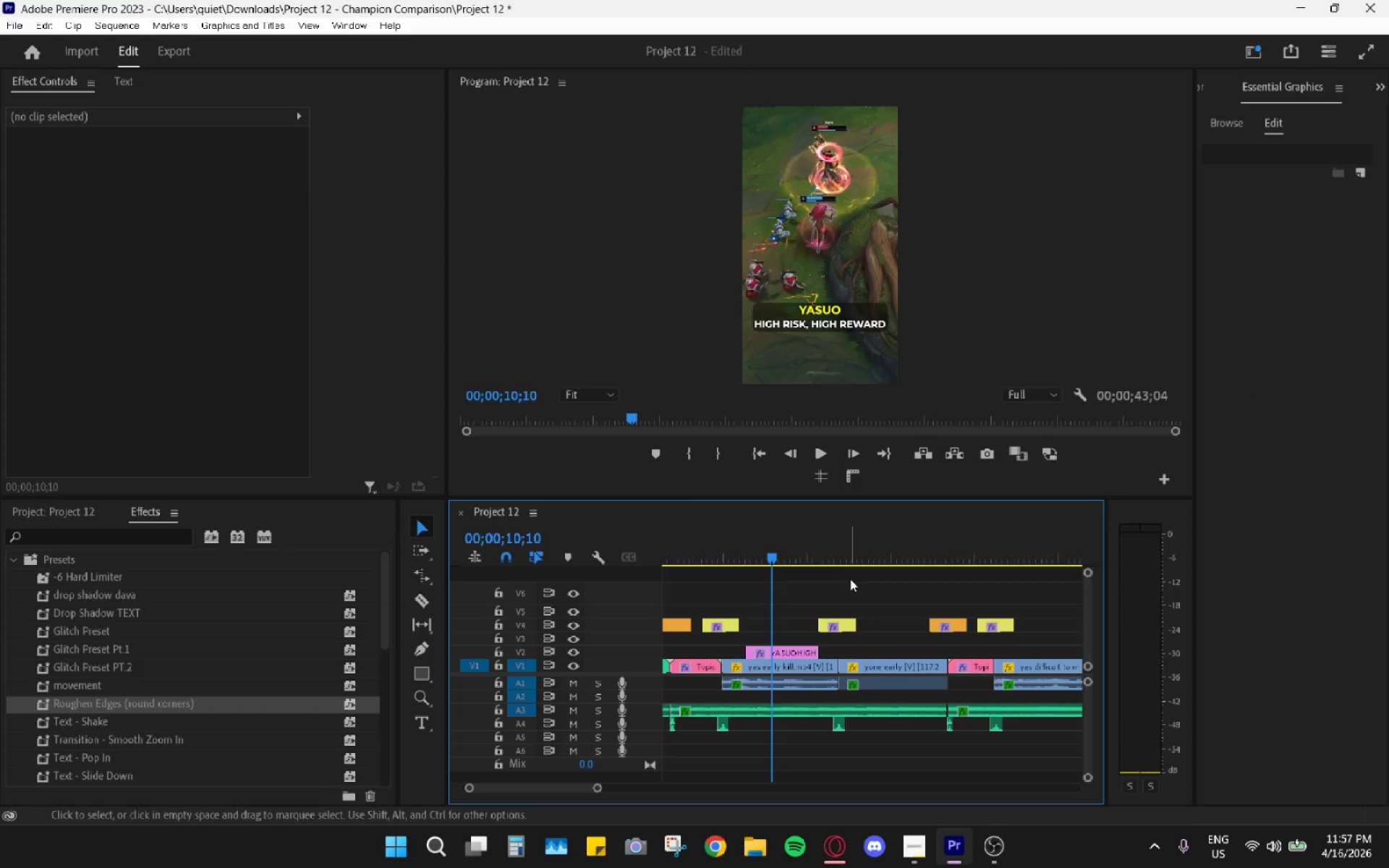 
left_click([851, 579])
 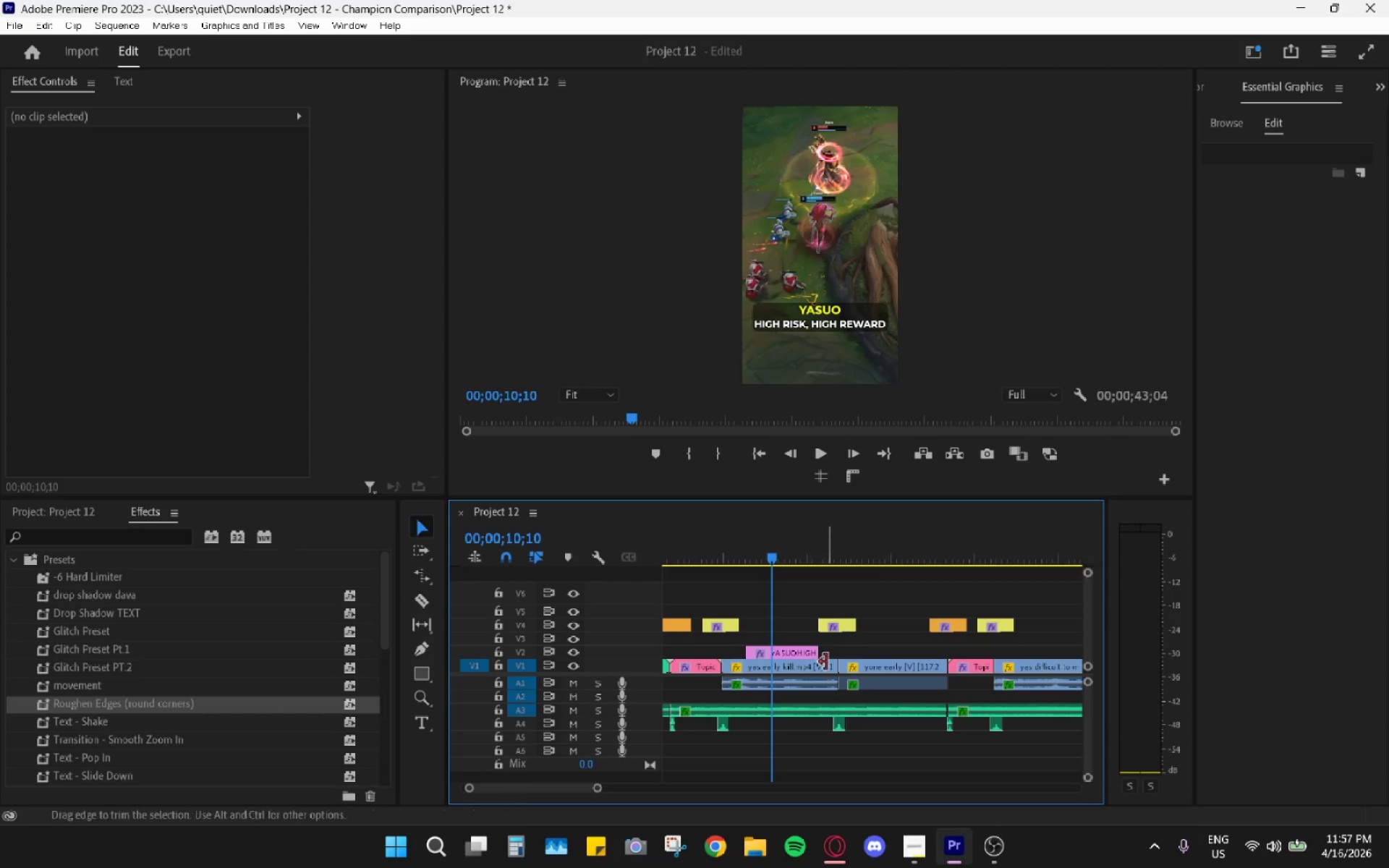 
left_click([799, 655])
 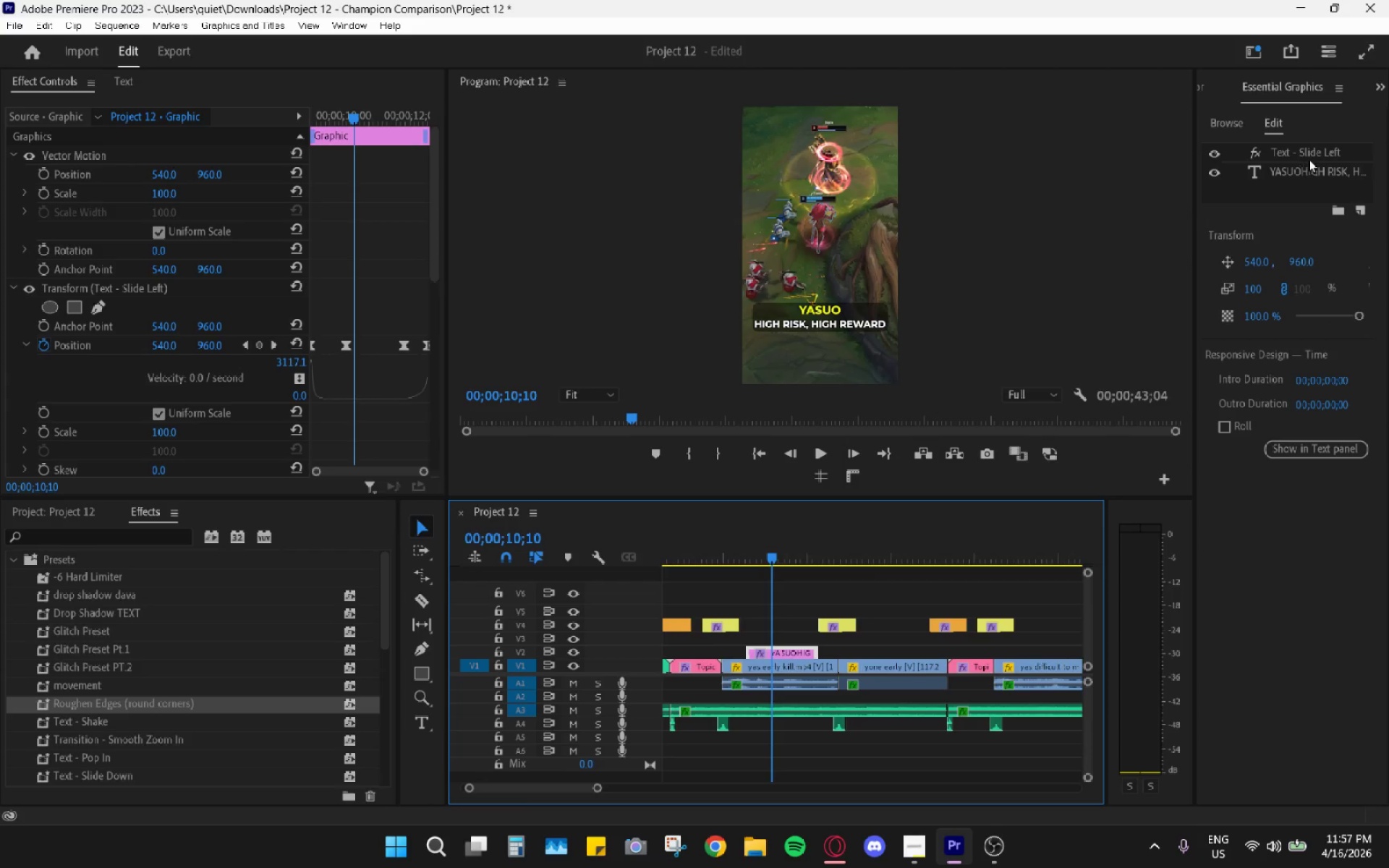 
left_click([1309, 168])
 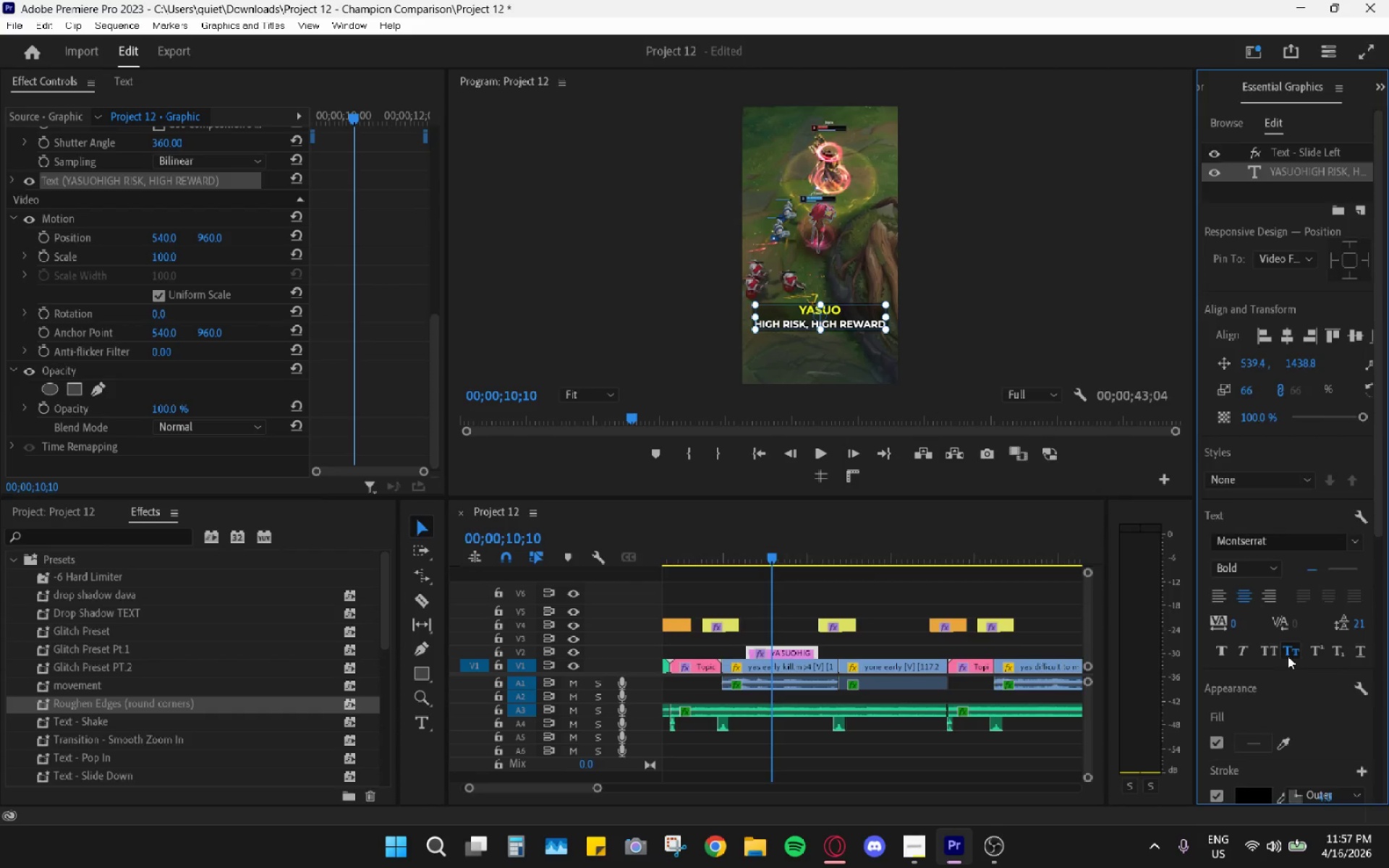 
scroll: coordinate [1291, 699], scroll_direction: down, amount: 13.0
 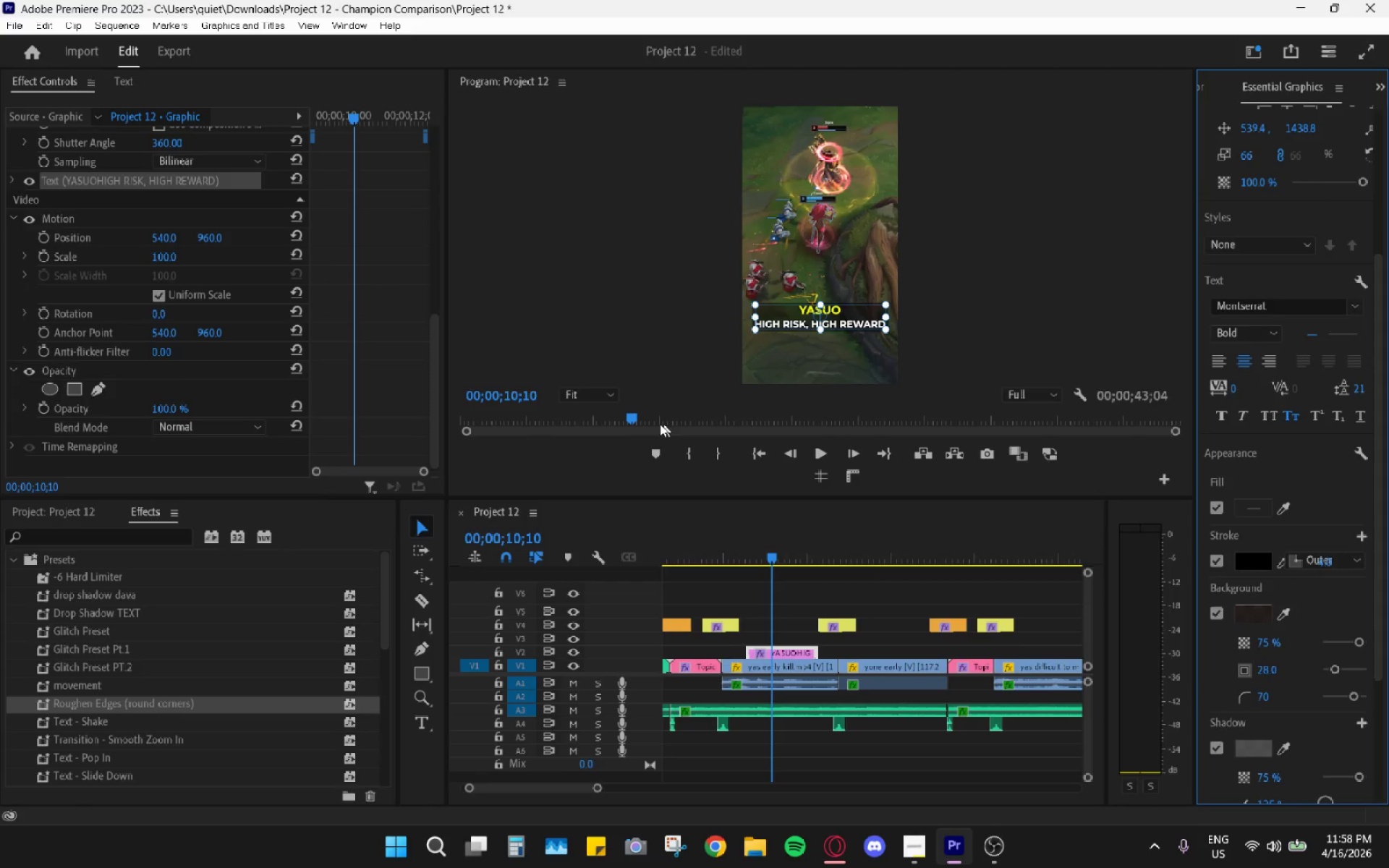 
left_click_drag(start_coordinate=[598, 398], to_coordinate=[599, 403])
 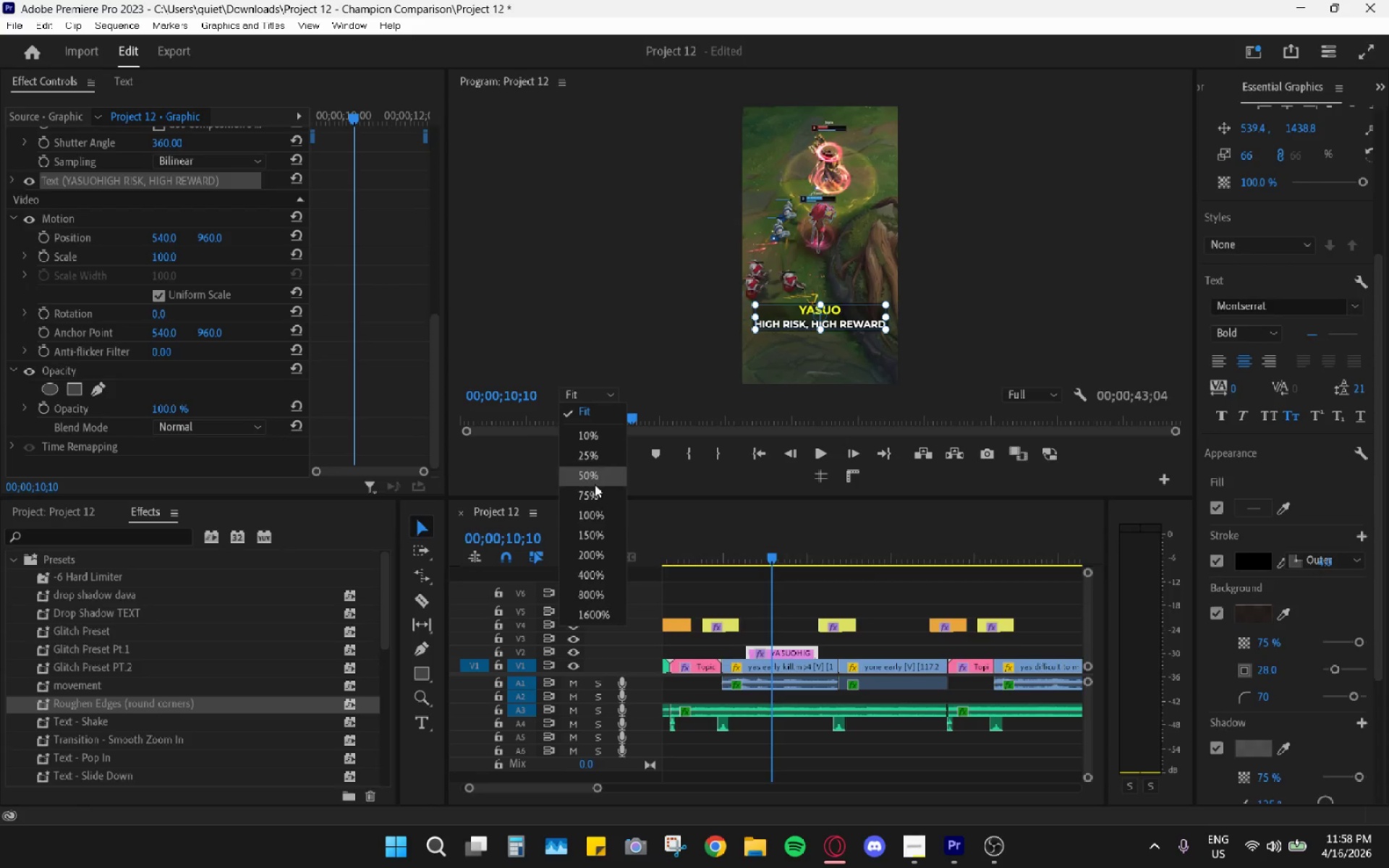 
left_click([594, 517])
 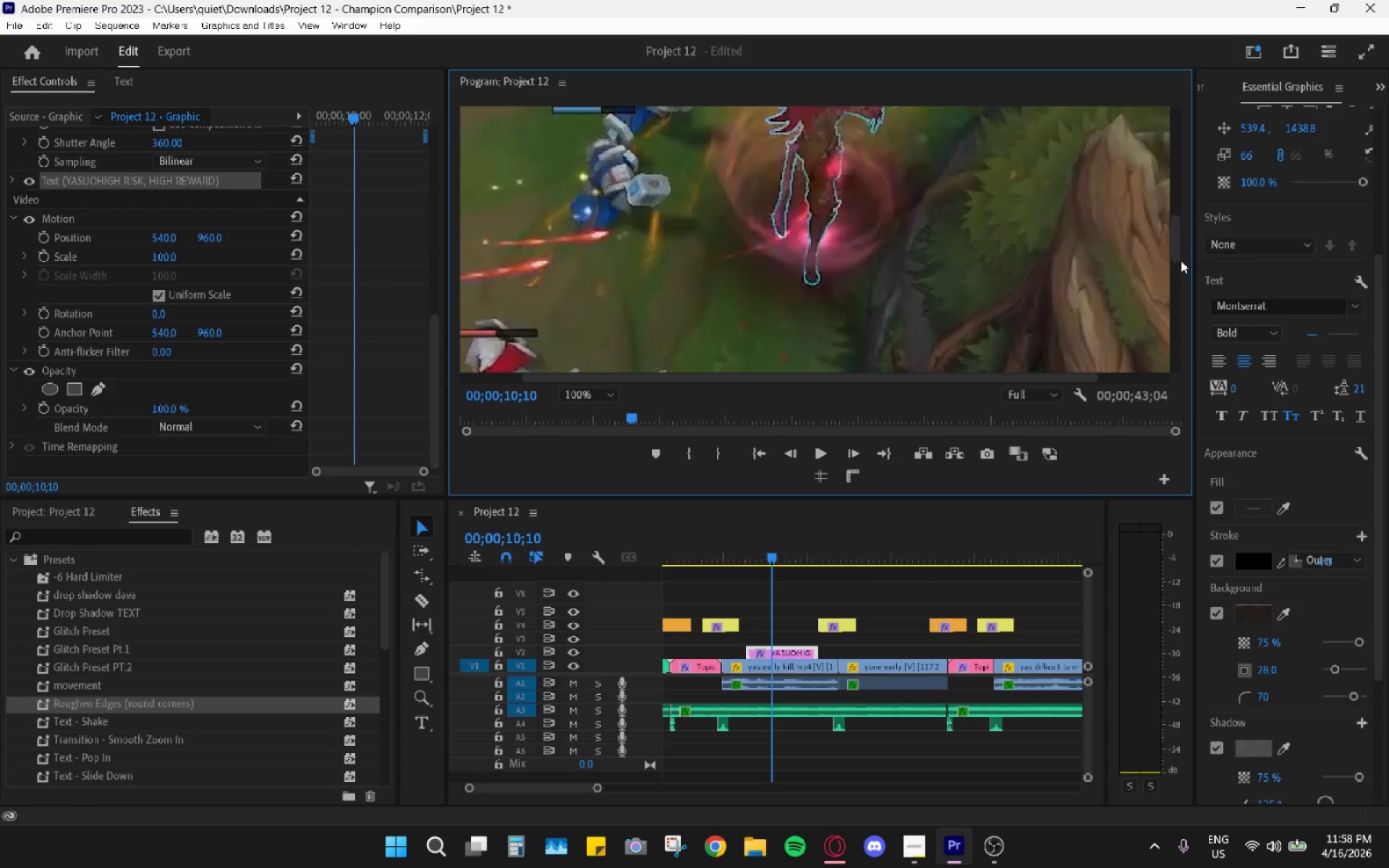 
left_click_drag(start_coordinate=[1173, 247], to_coordinate=[1170, 316])
 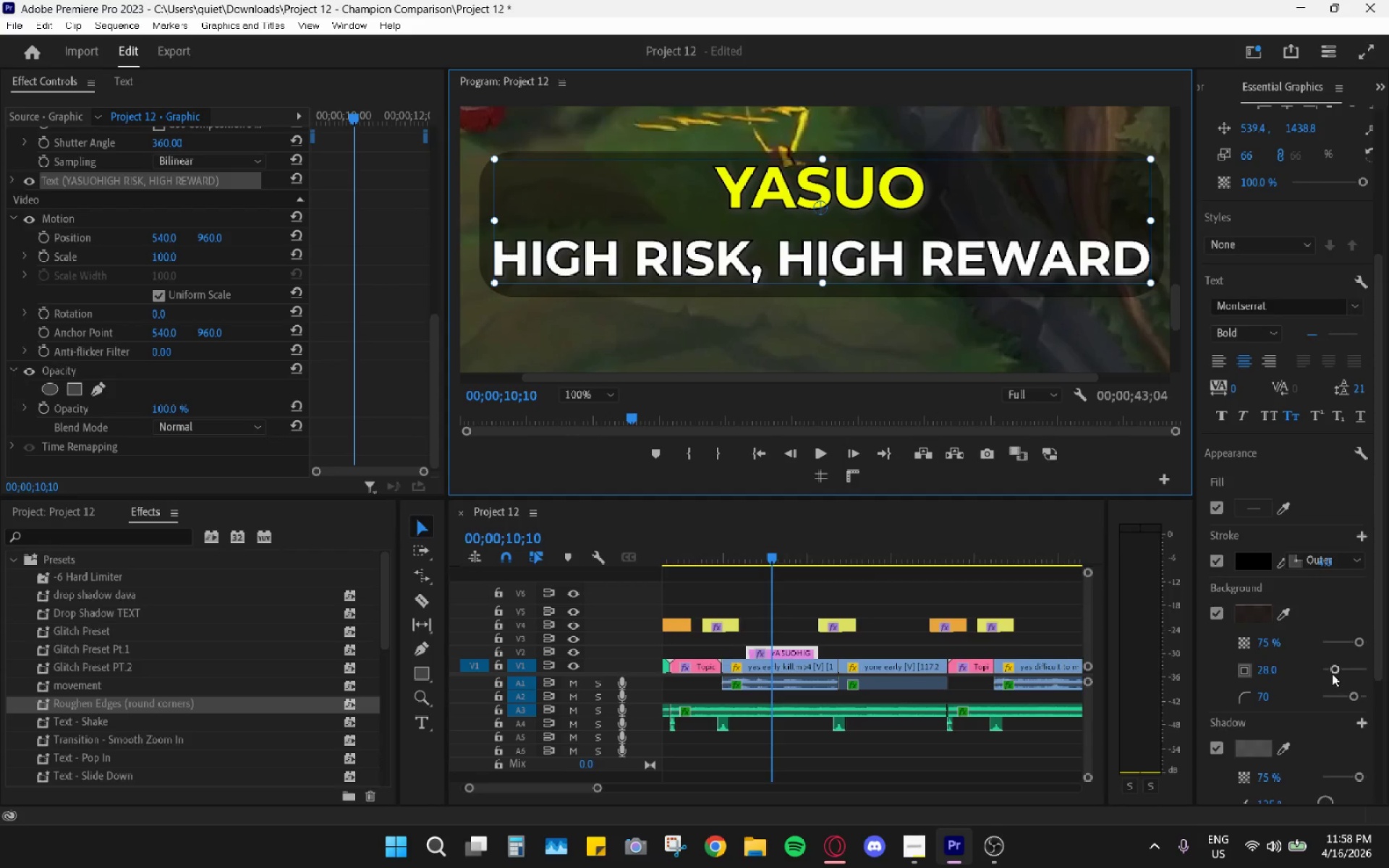 
left_click_drag(start_coordinate=[1331, 671], to_coordinate=[1334, 665])
 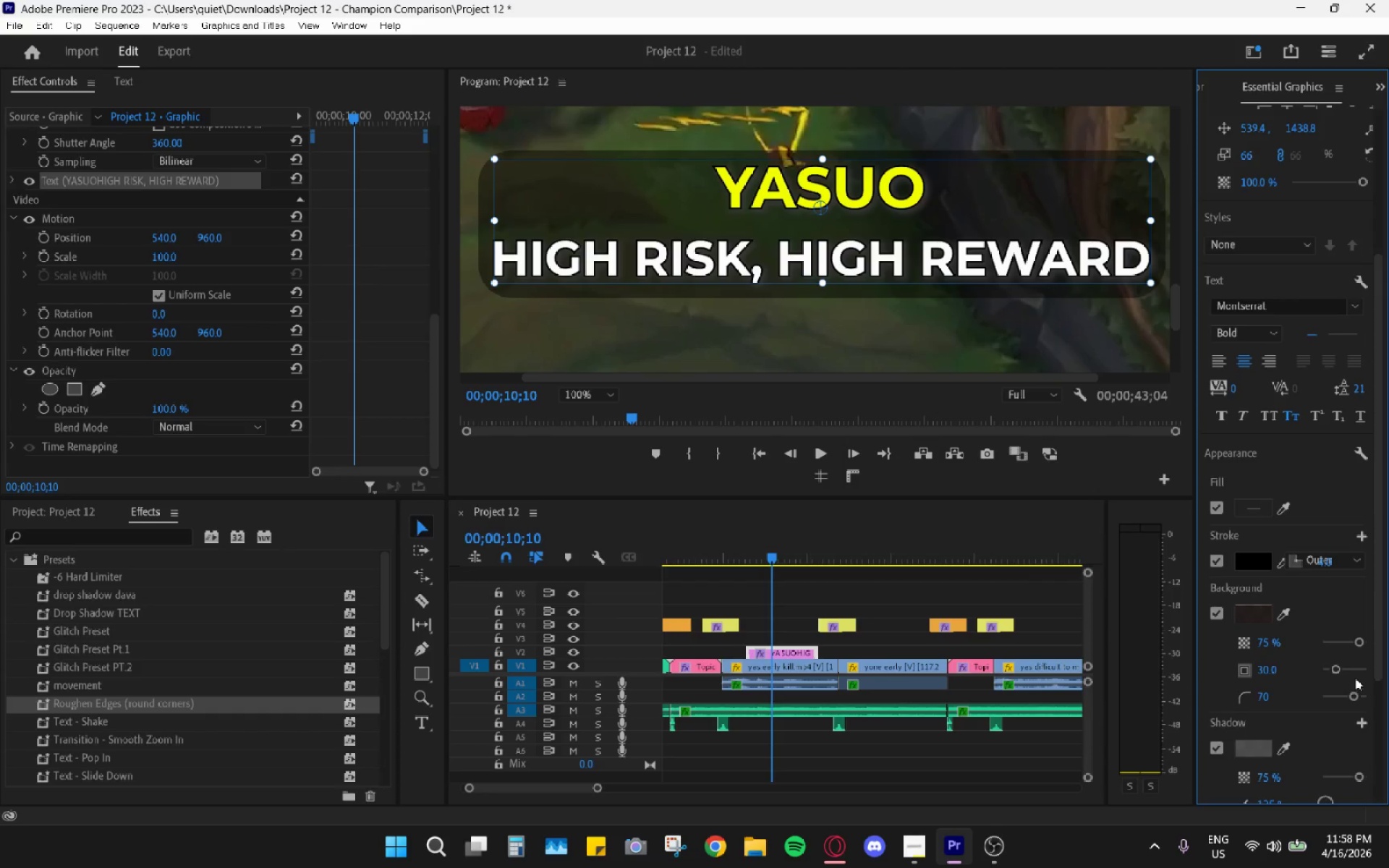 
key(Control+Z)
 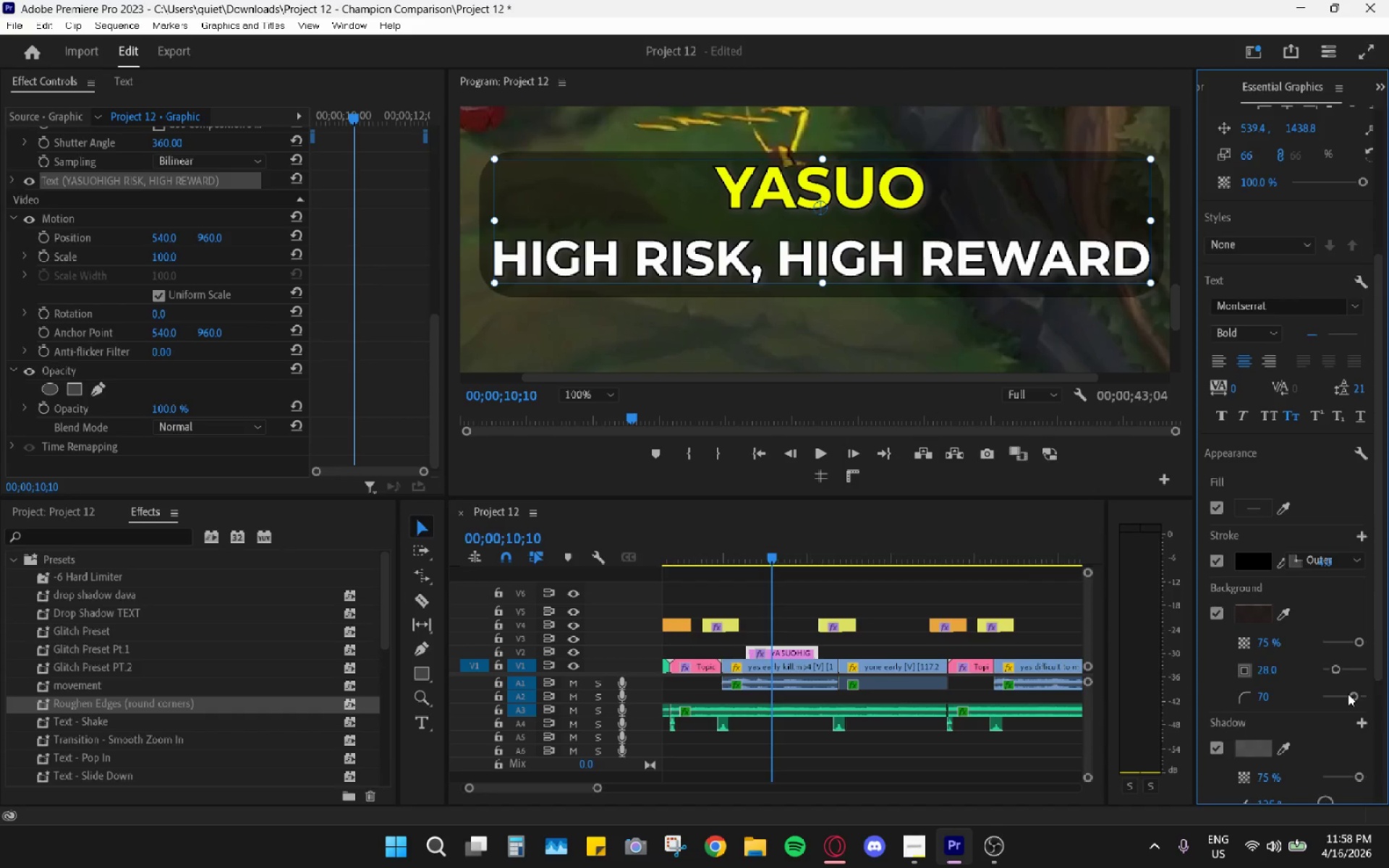 
key(Control+Z)
 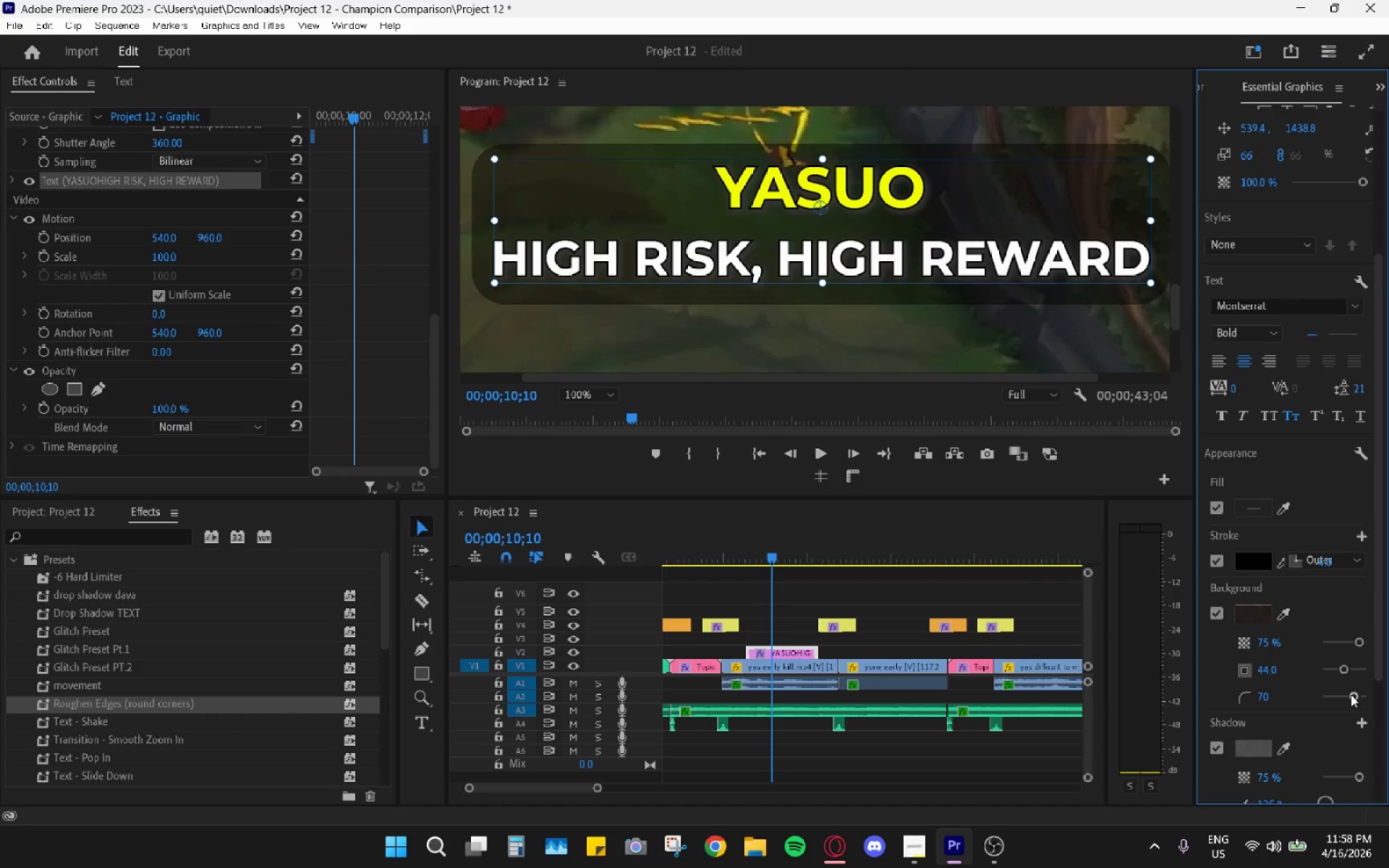 
key(Control+Z)
 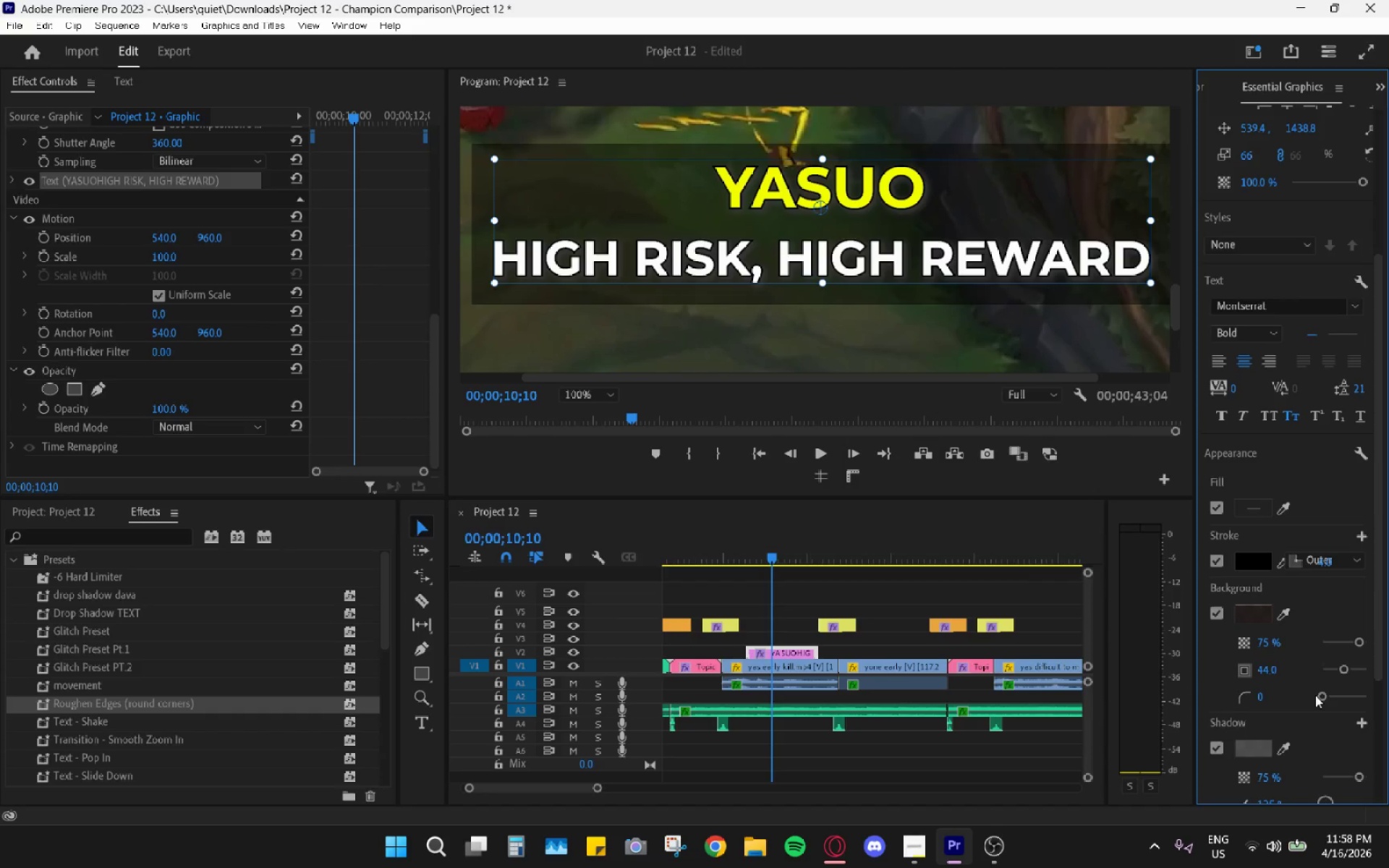 
left_click_drag(start_coordinate=[1322, 697], to_coordinate=[1334, 697])
 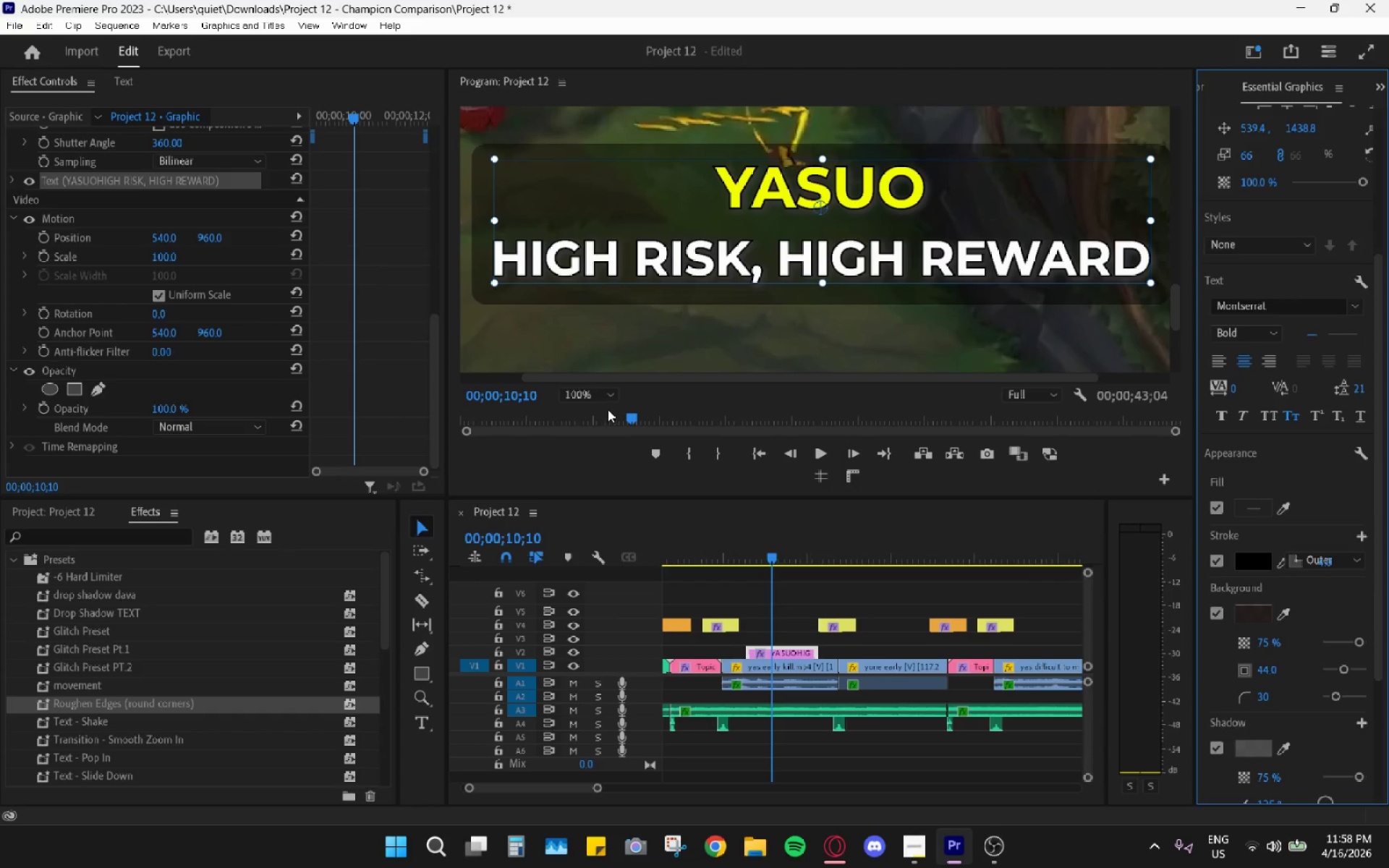 
double_click([592, 408])
 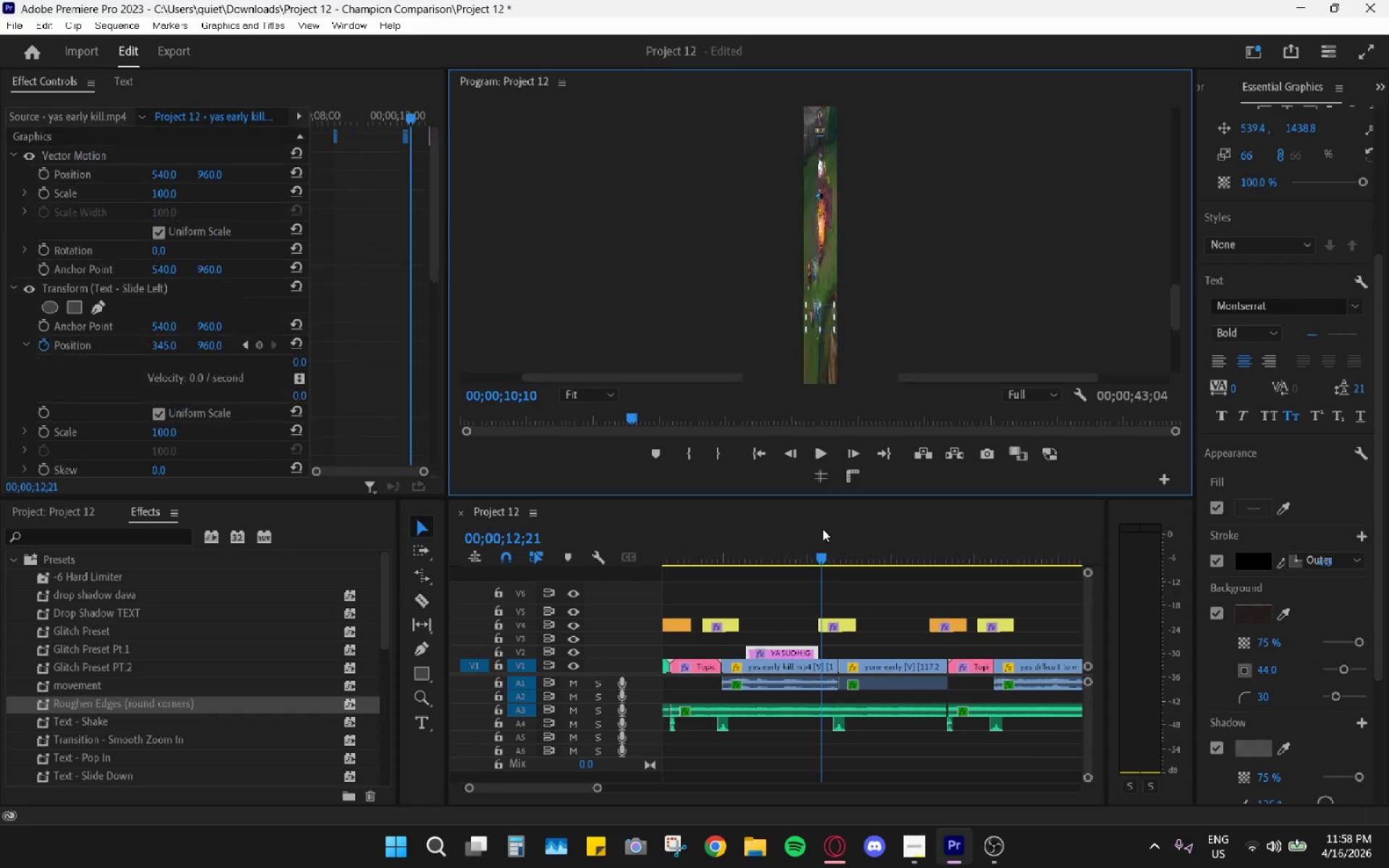 
double_click([783, 540])
 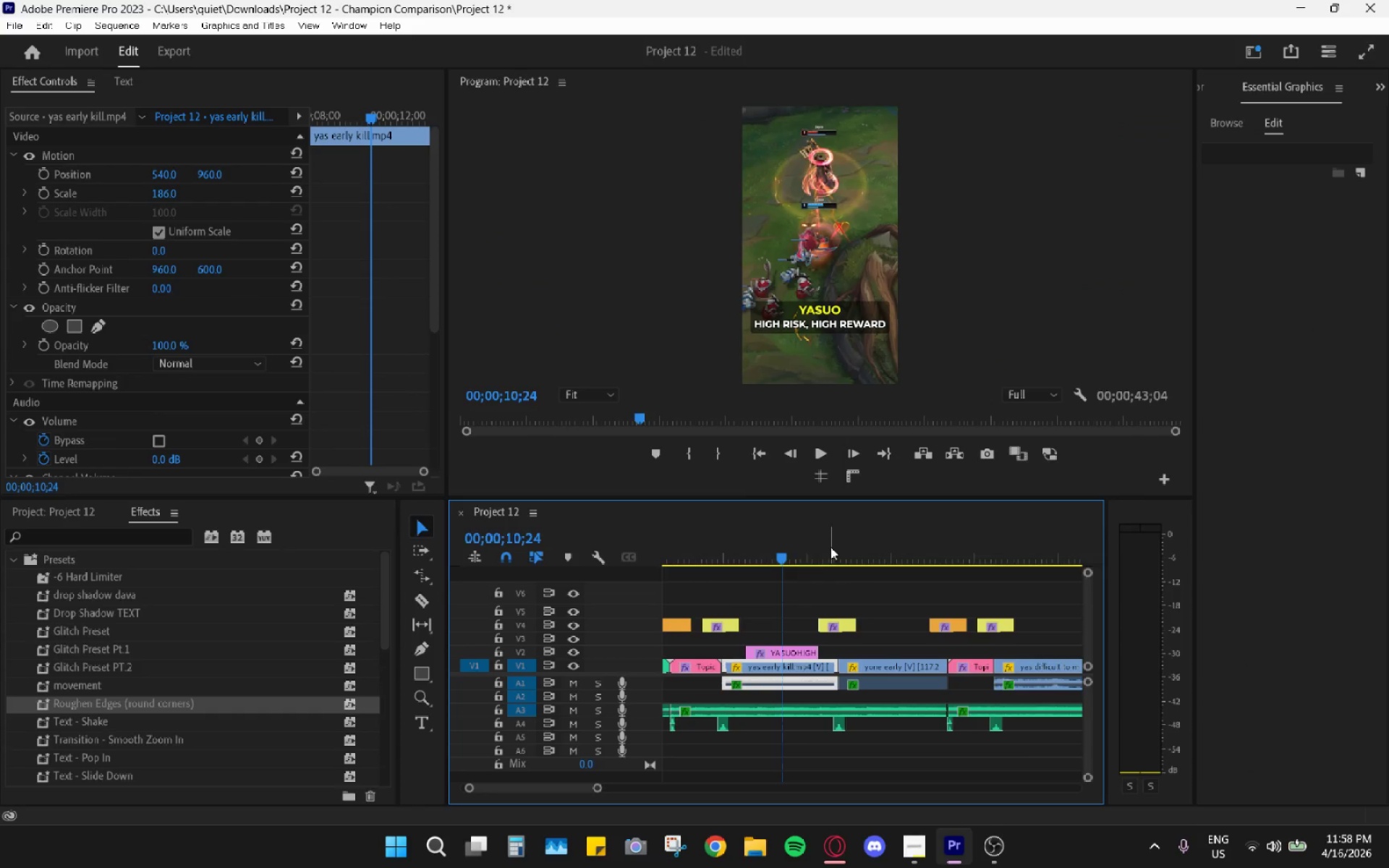 
key(Space)
 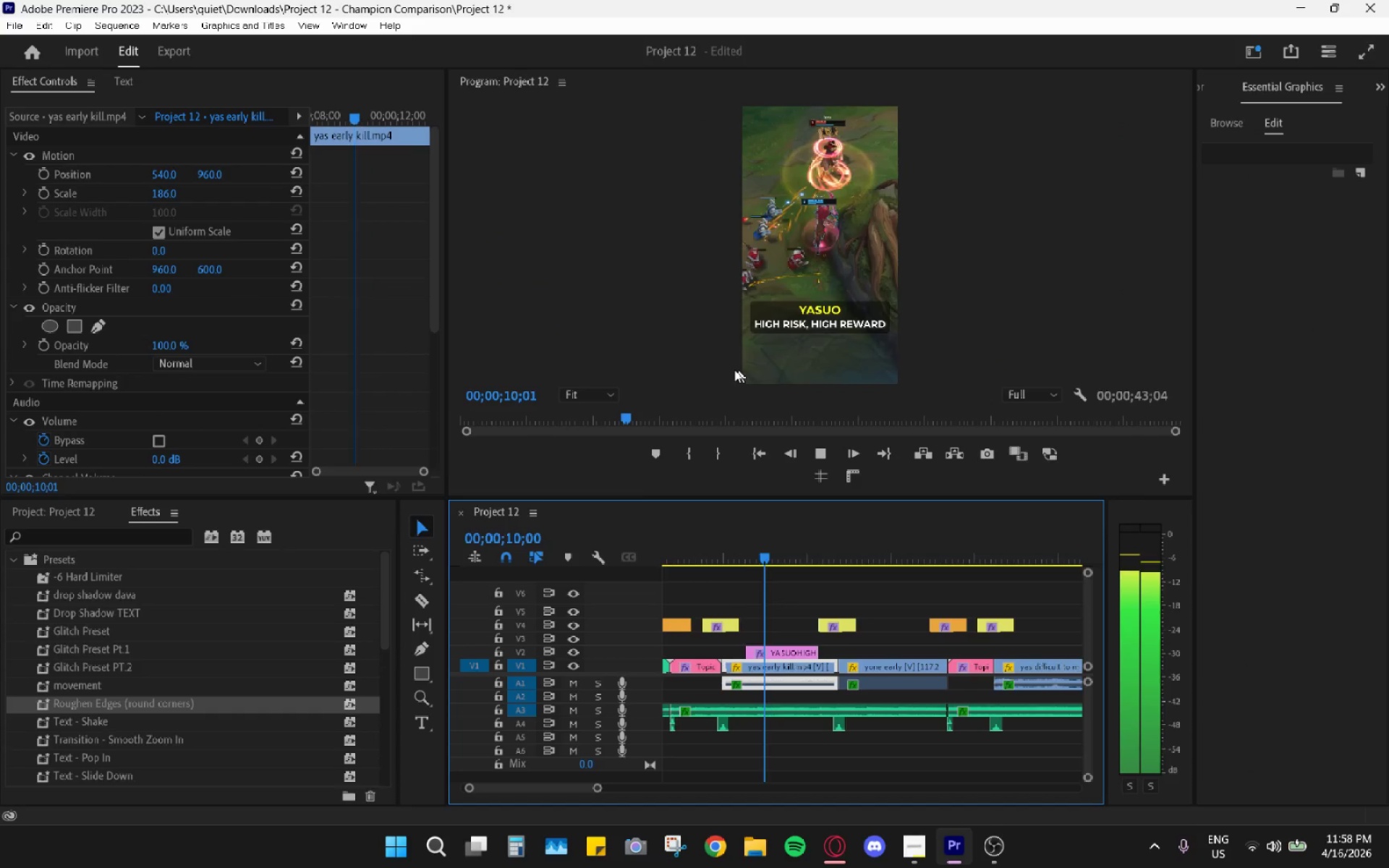 
key(Space)
 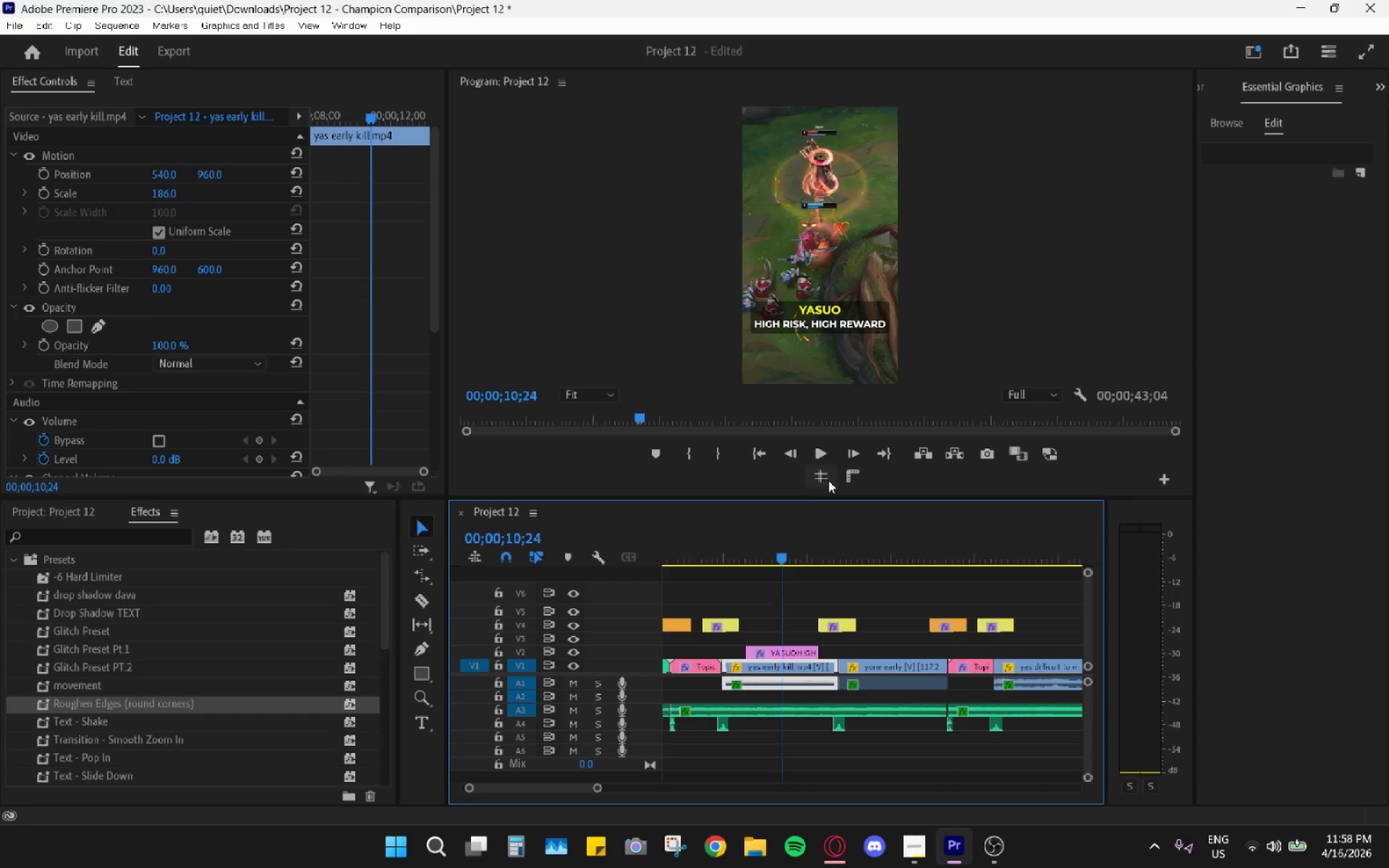 
double_click([827, 474])
 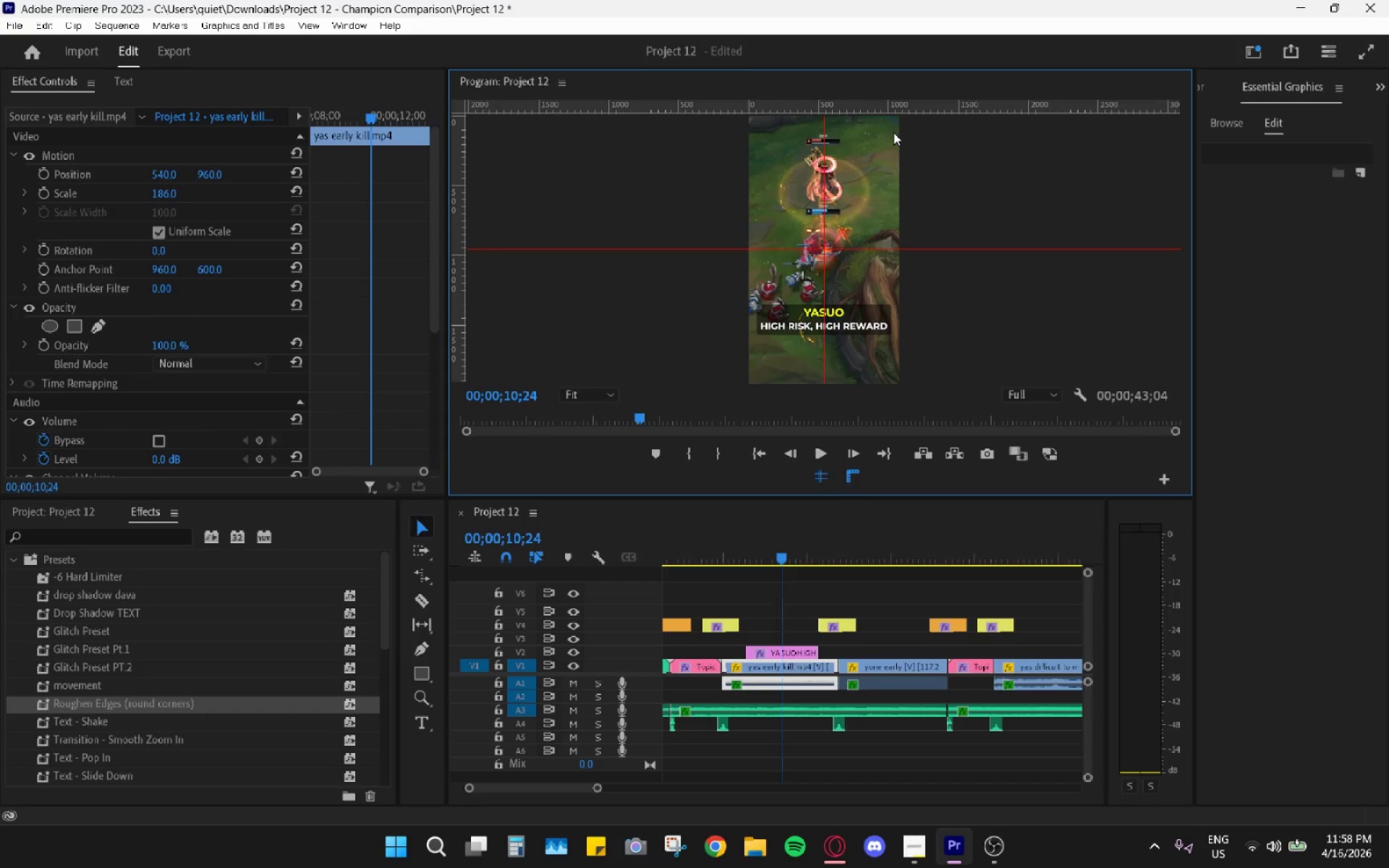 
left_click_drag(start_coordinate=[910, 111], to_coordinate=[914, 357])
 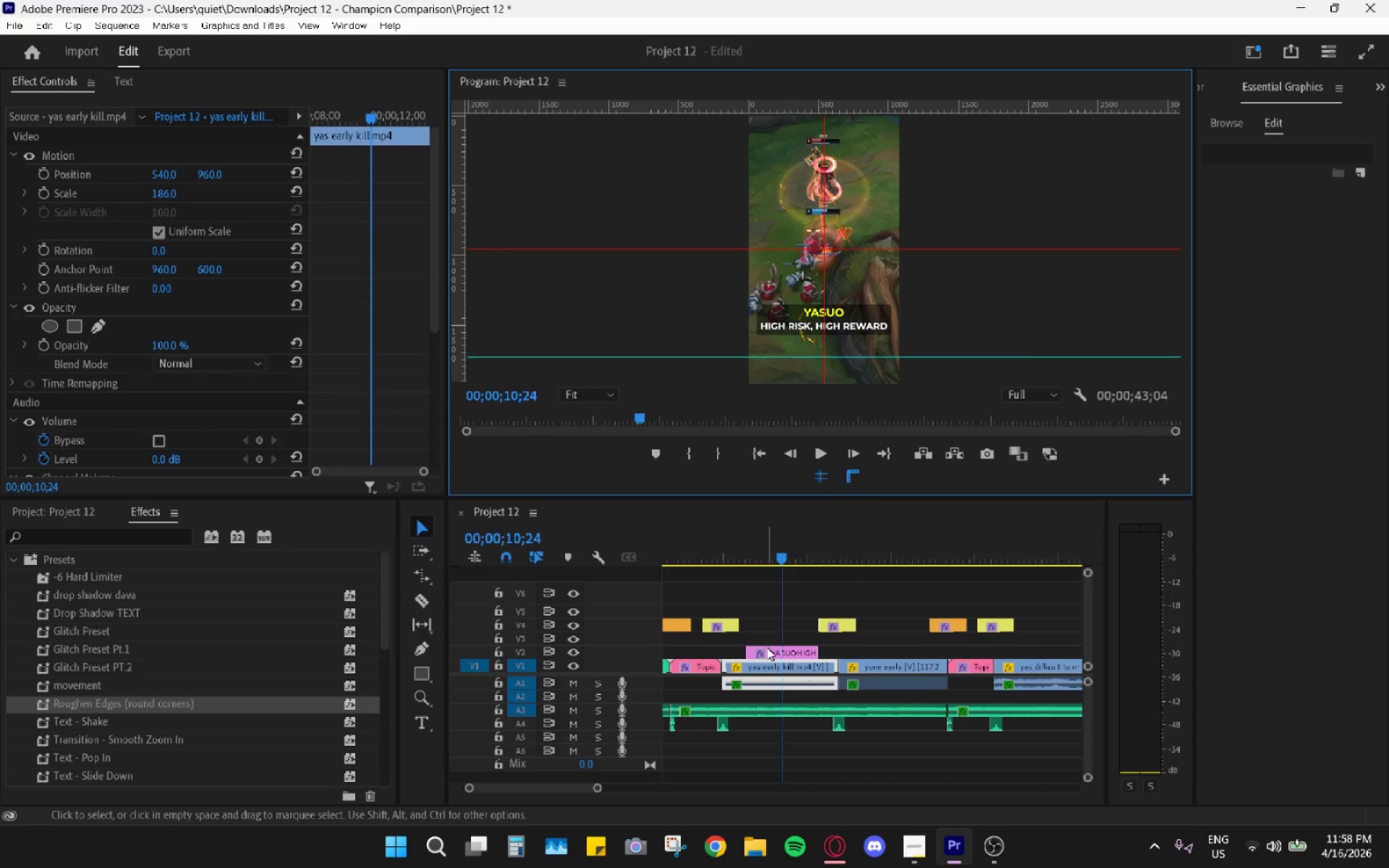 
left_click([781, 650])
 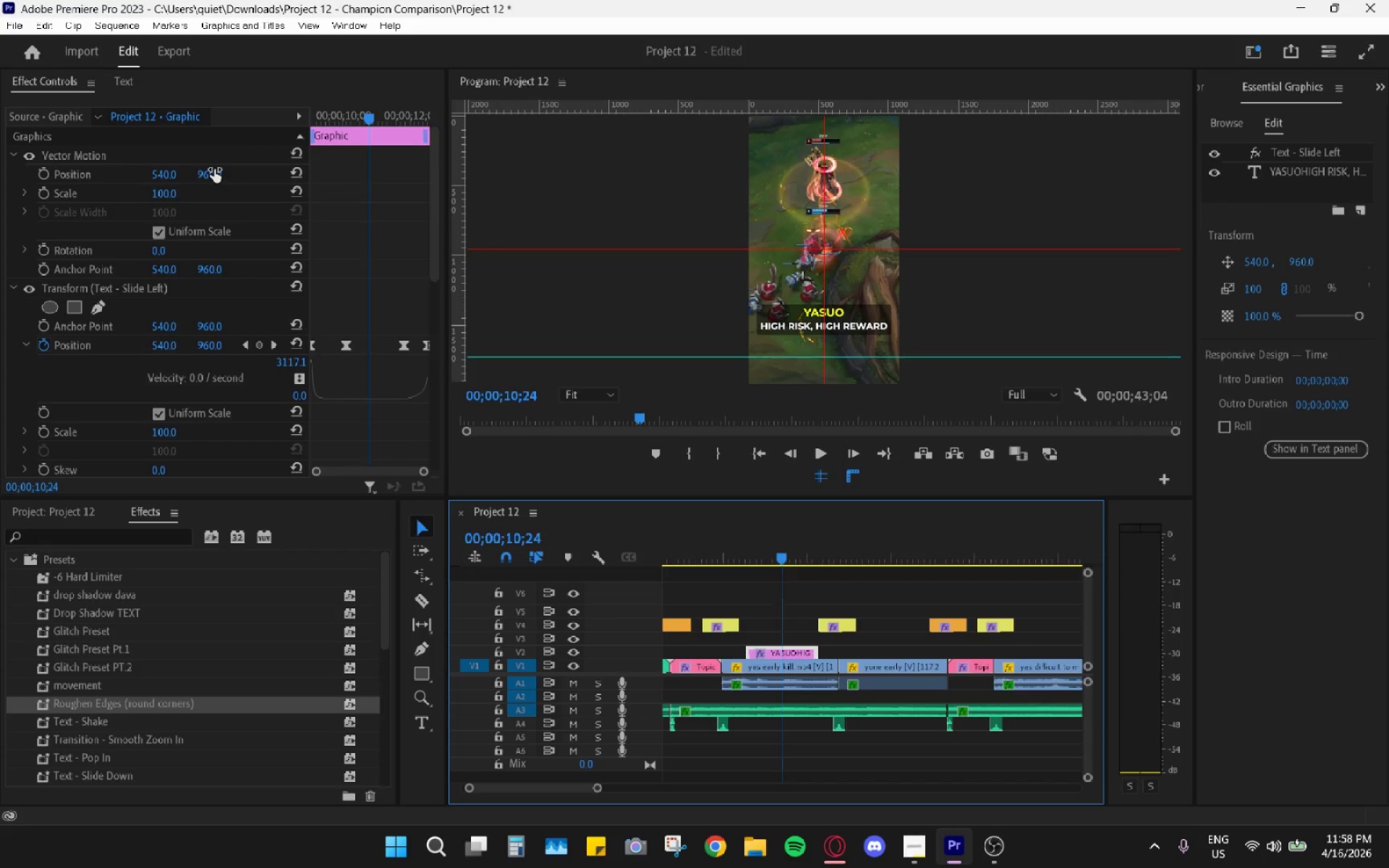 
wait(5.16)
 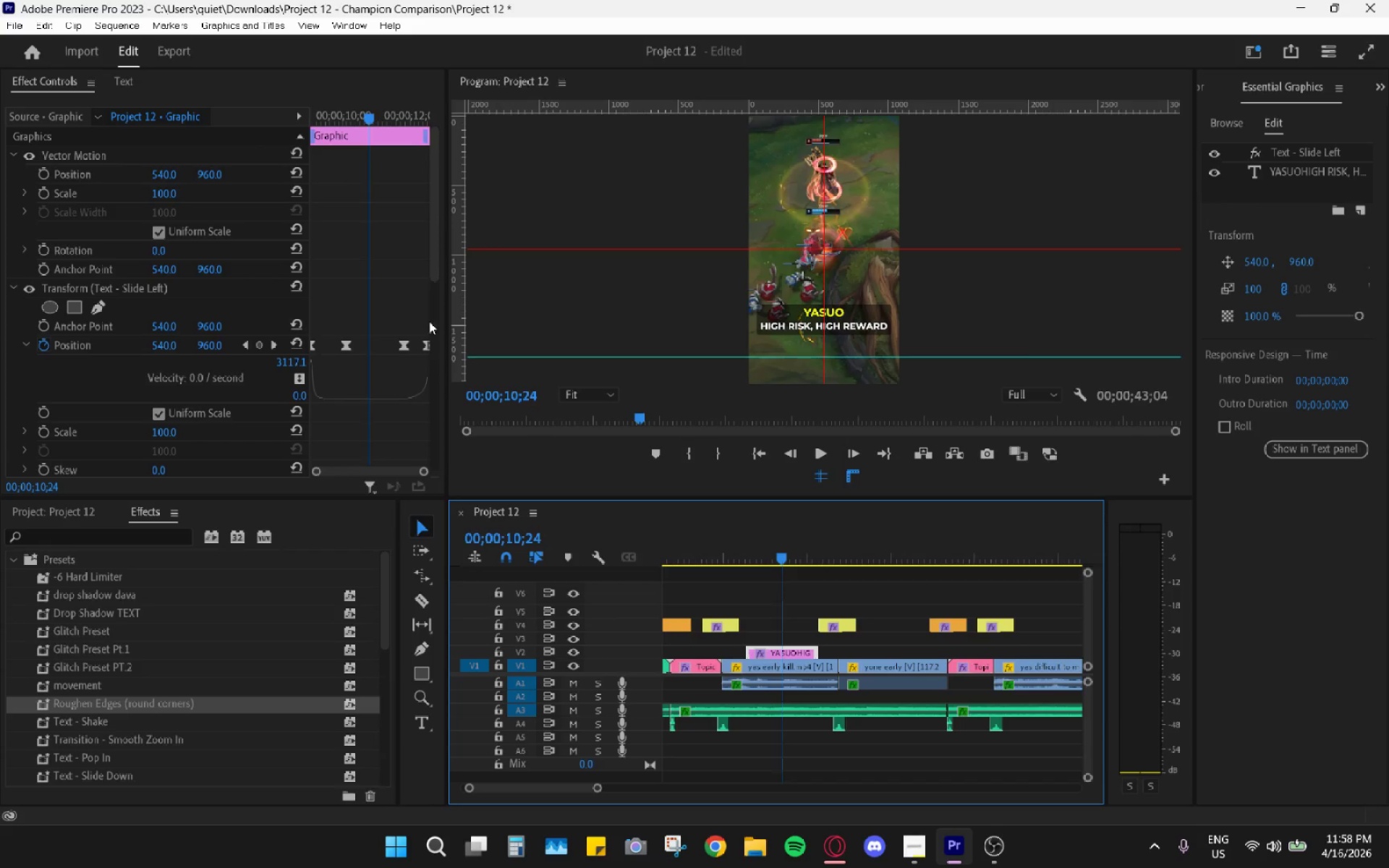 
left_click_drag(start_coordinate=[214, 169], to_coordinate=[356, 150])
 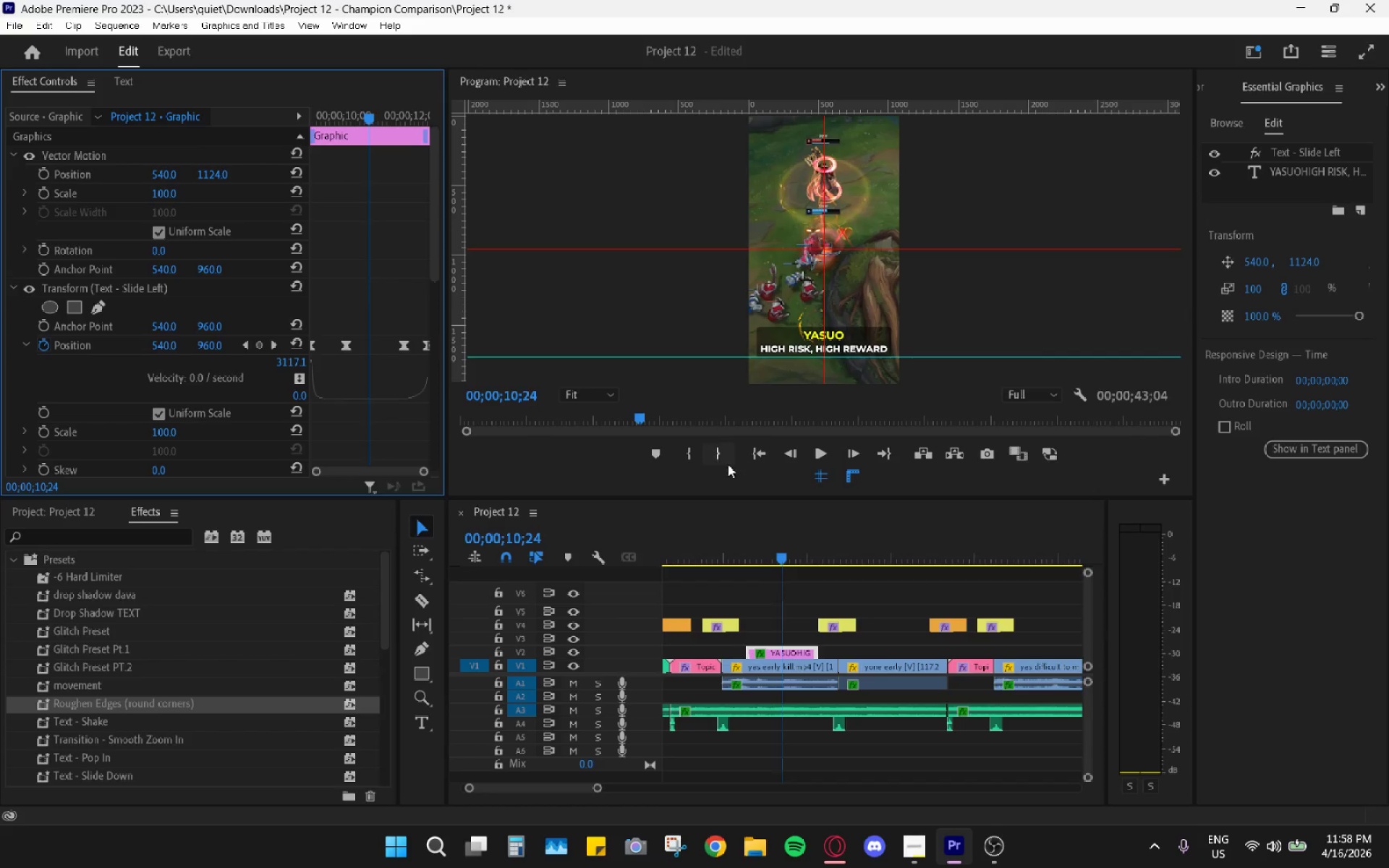 
left_click_drag(start_coordinate=[729, 533], to_coordinate=[732, 542])
 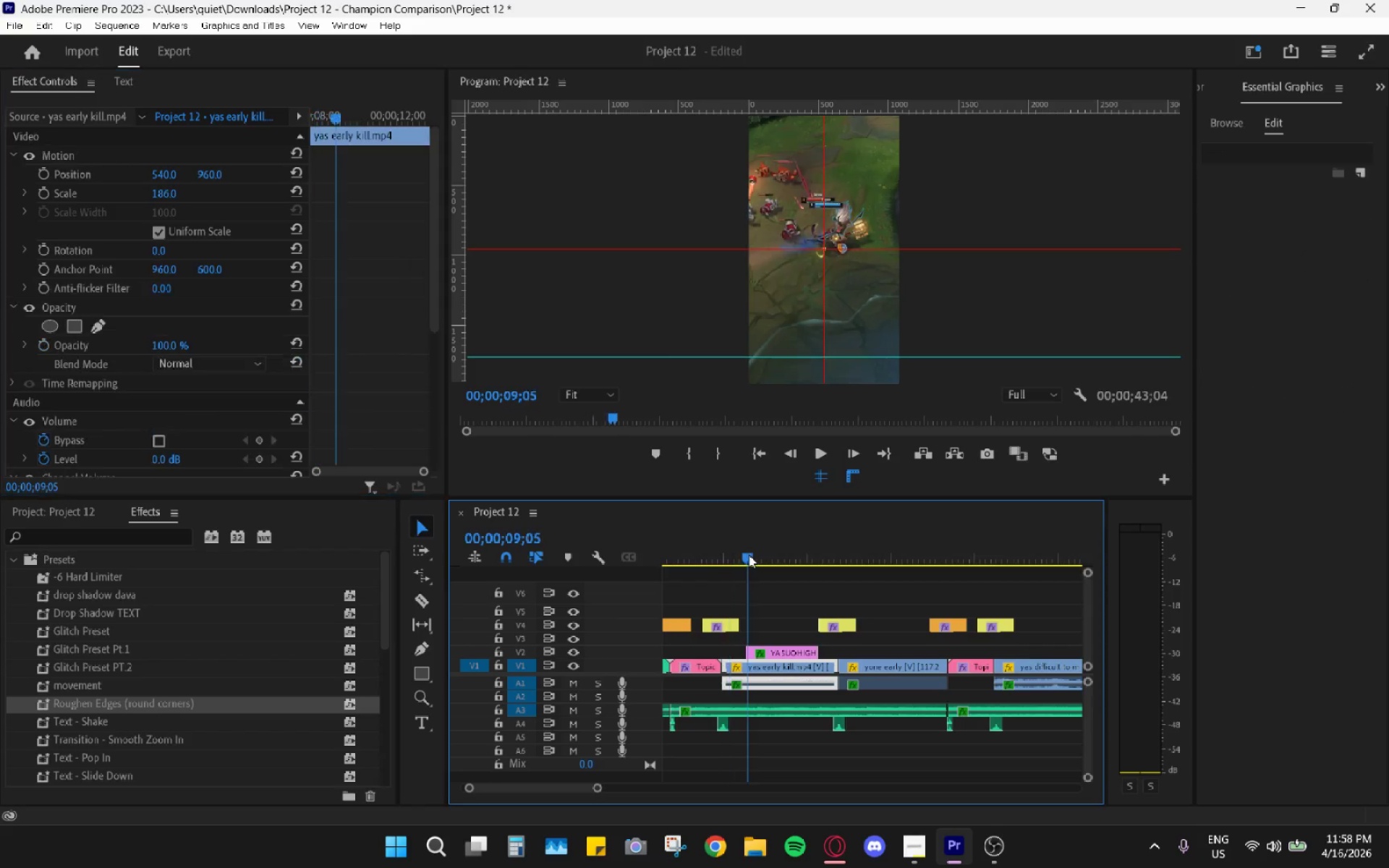 
double_click([749, 555])
 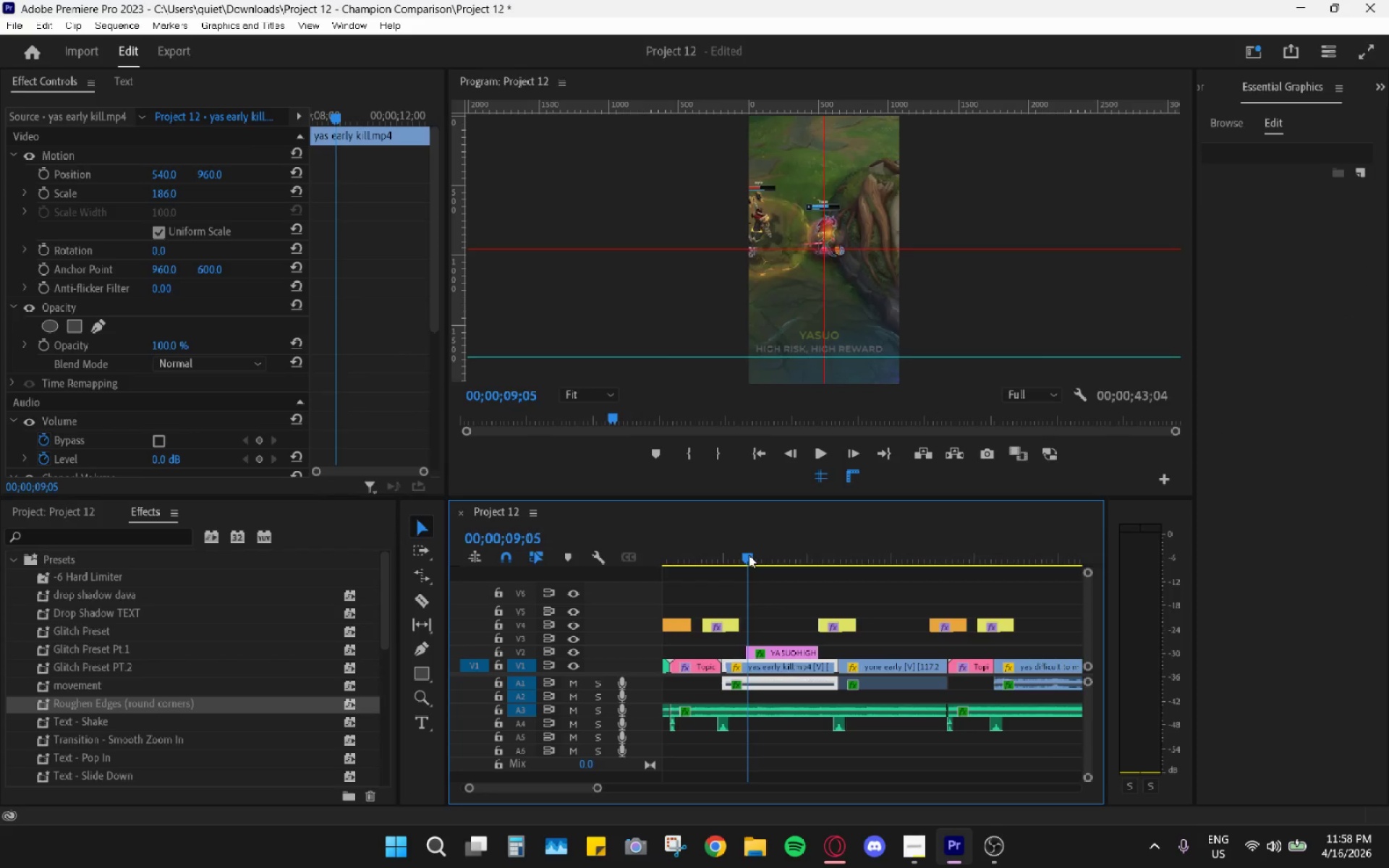 
left_click_drag(start_coordinate=[747, 555], to_coordinate=[739, 554])
 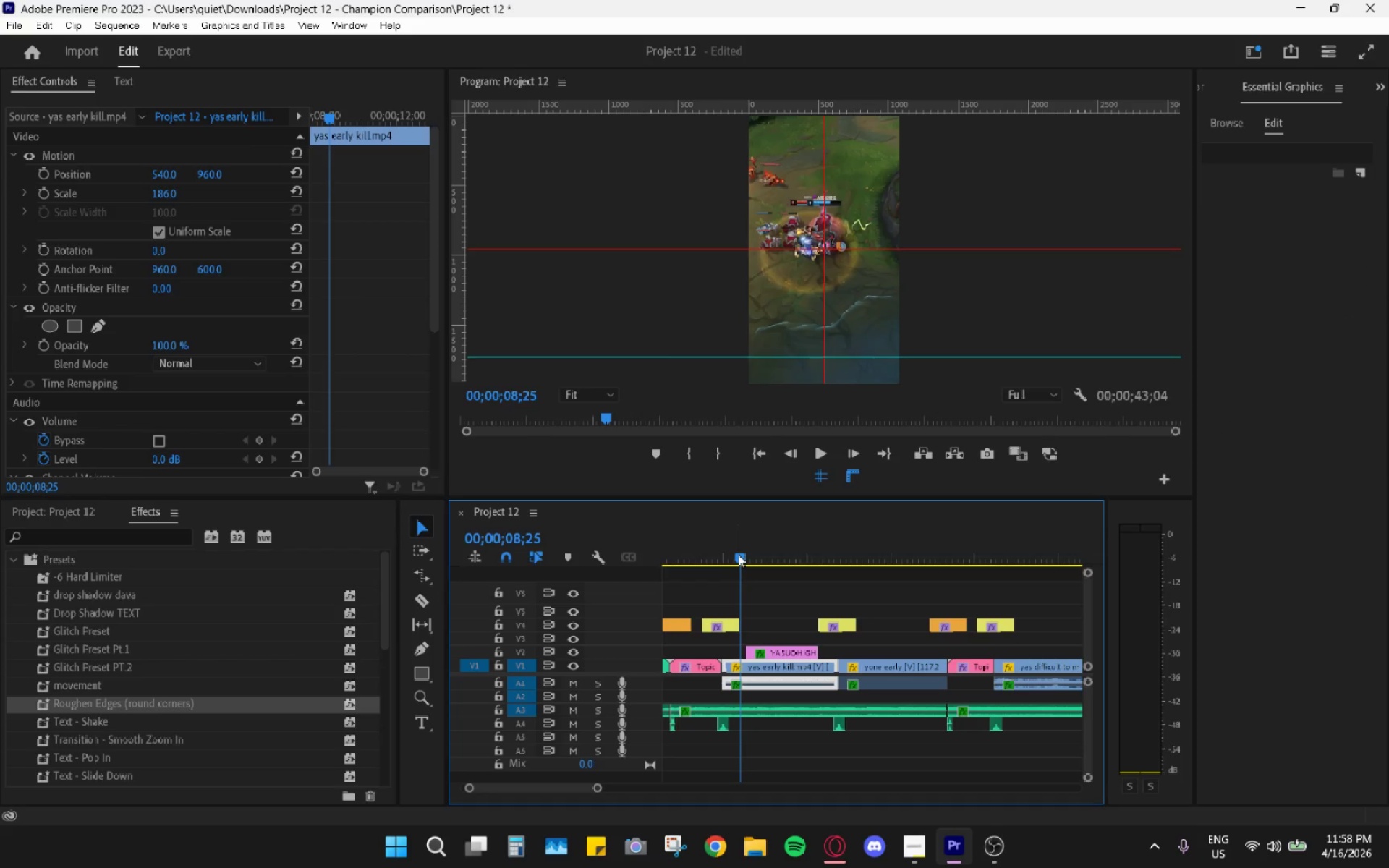 
key(Space)
 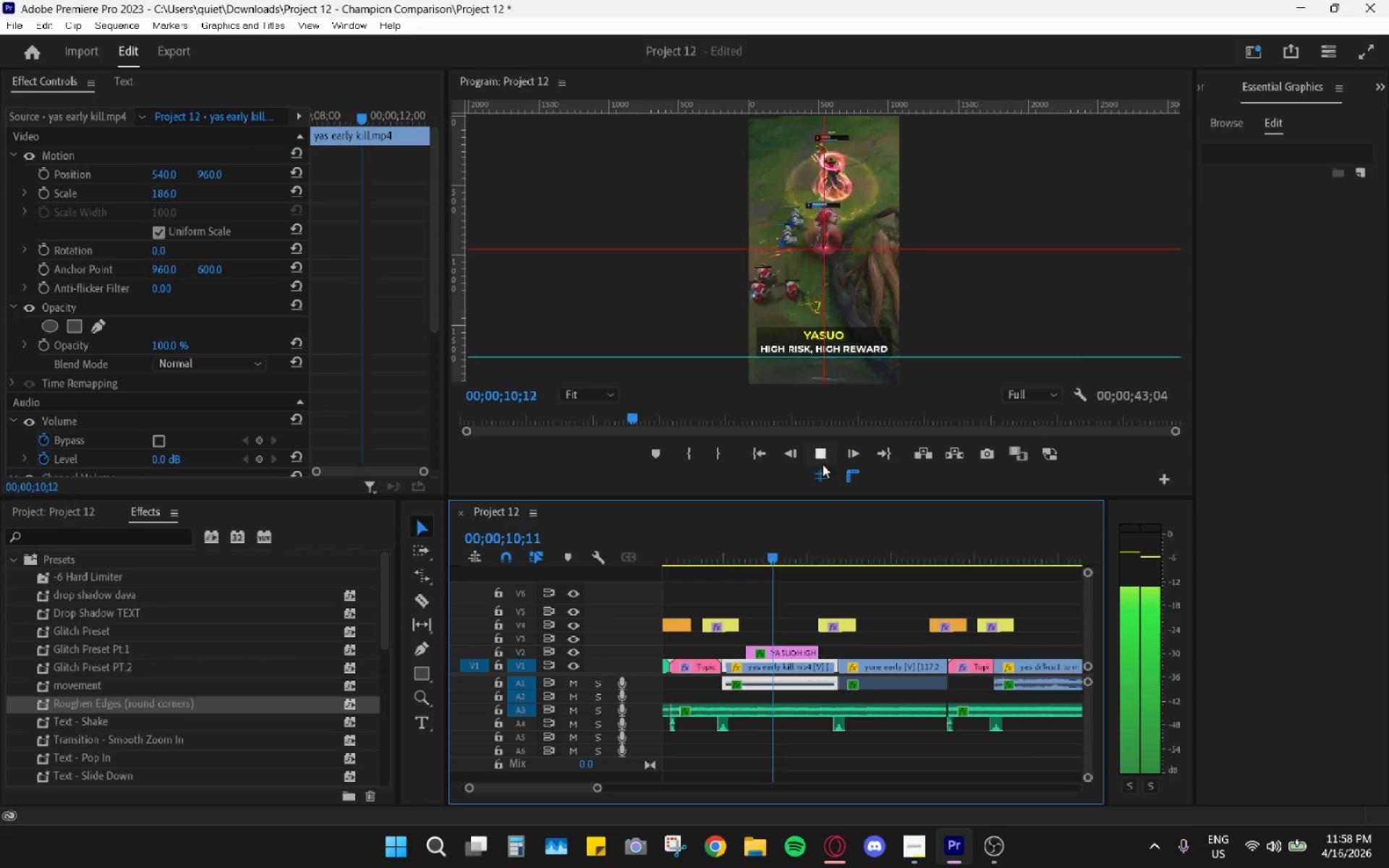 
double_click([851, 476])
 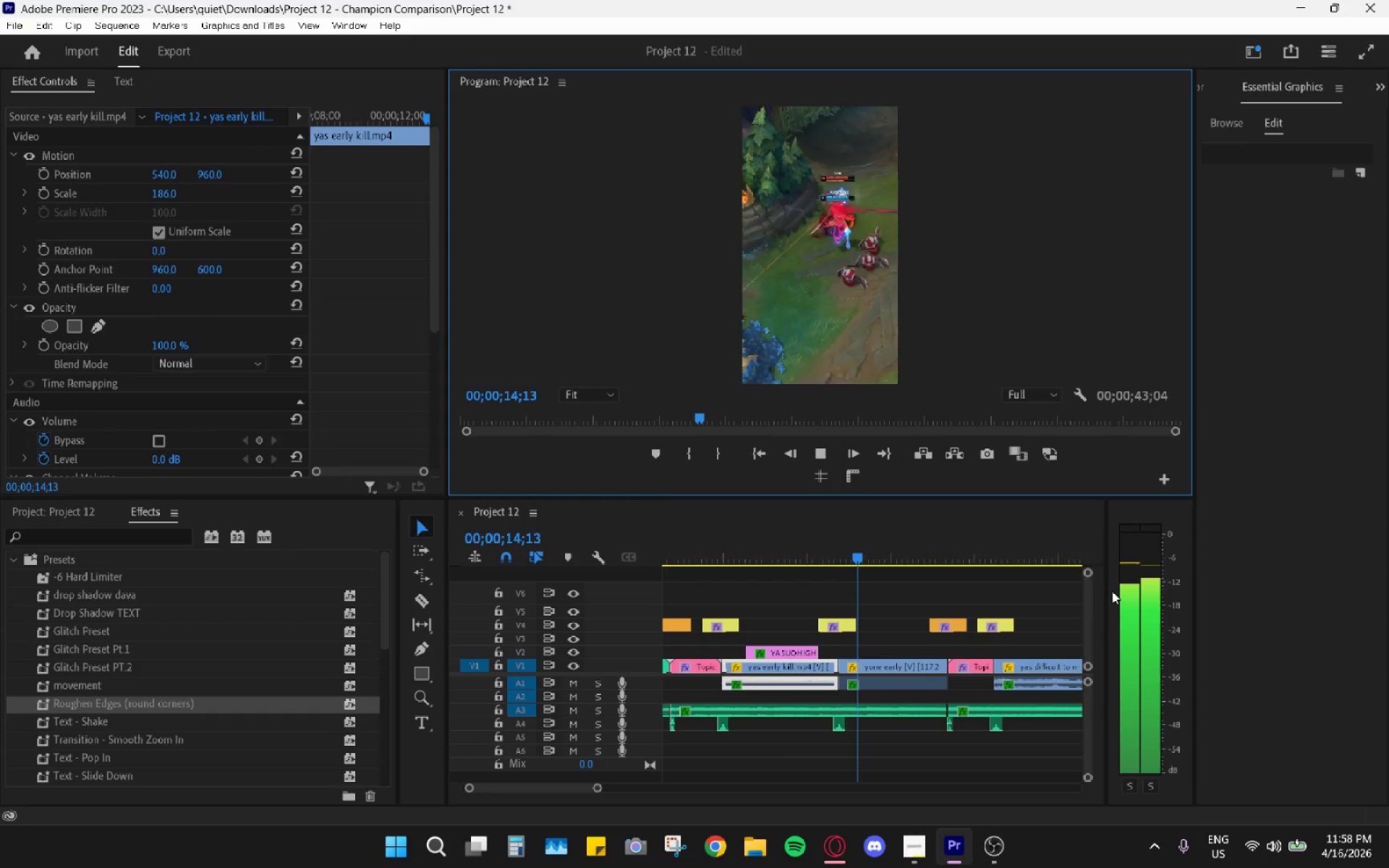 
left_click_drag(start_coordinate=[755, 542], to_coordinate=[738, 545])
 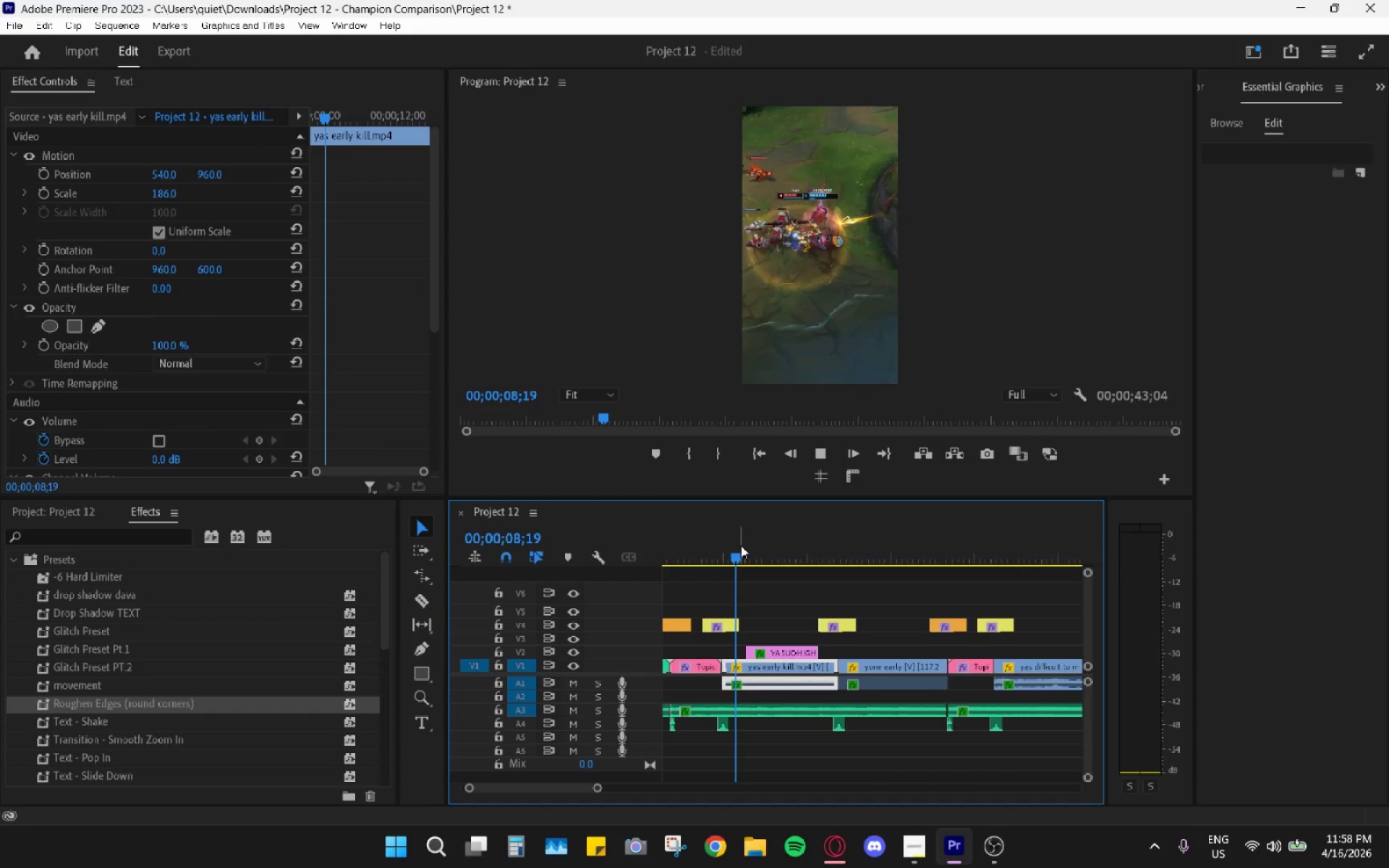 
key(Space)
 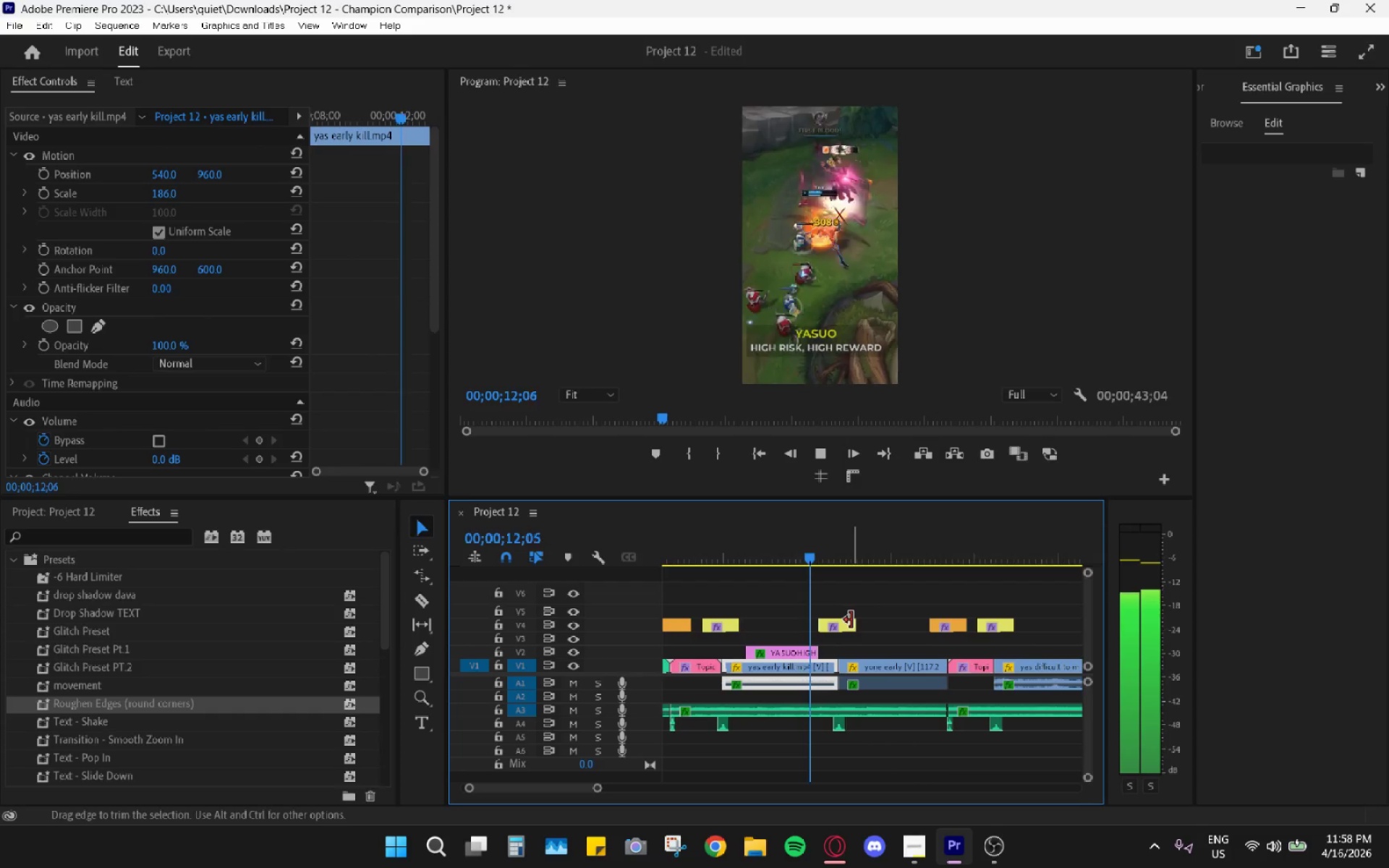 
wait(5.08)
 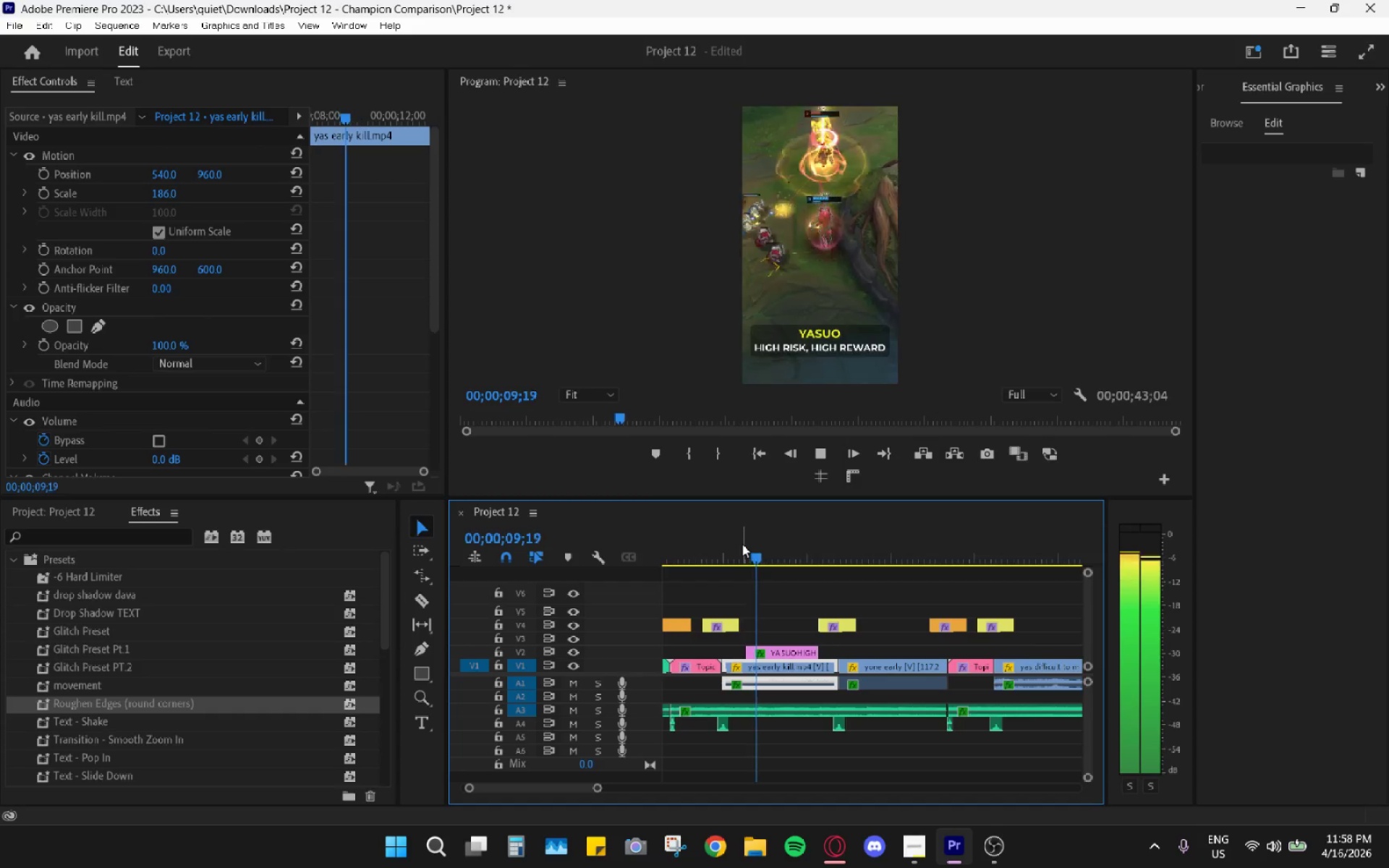 
key(Space)
 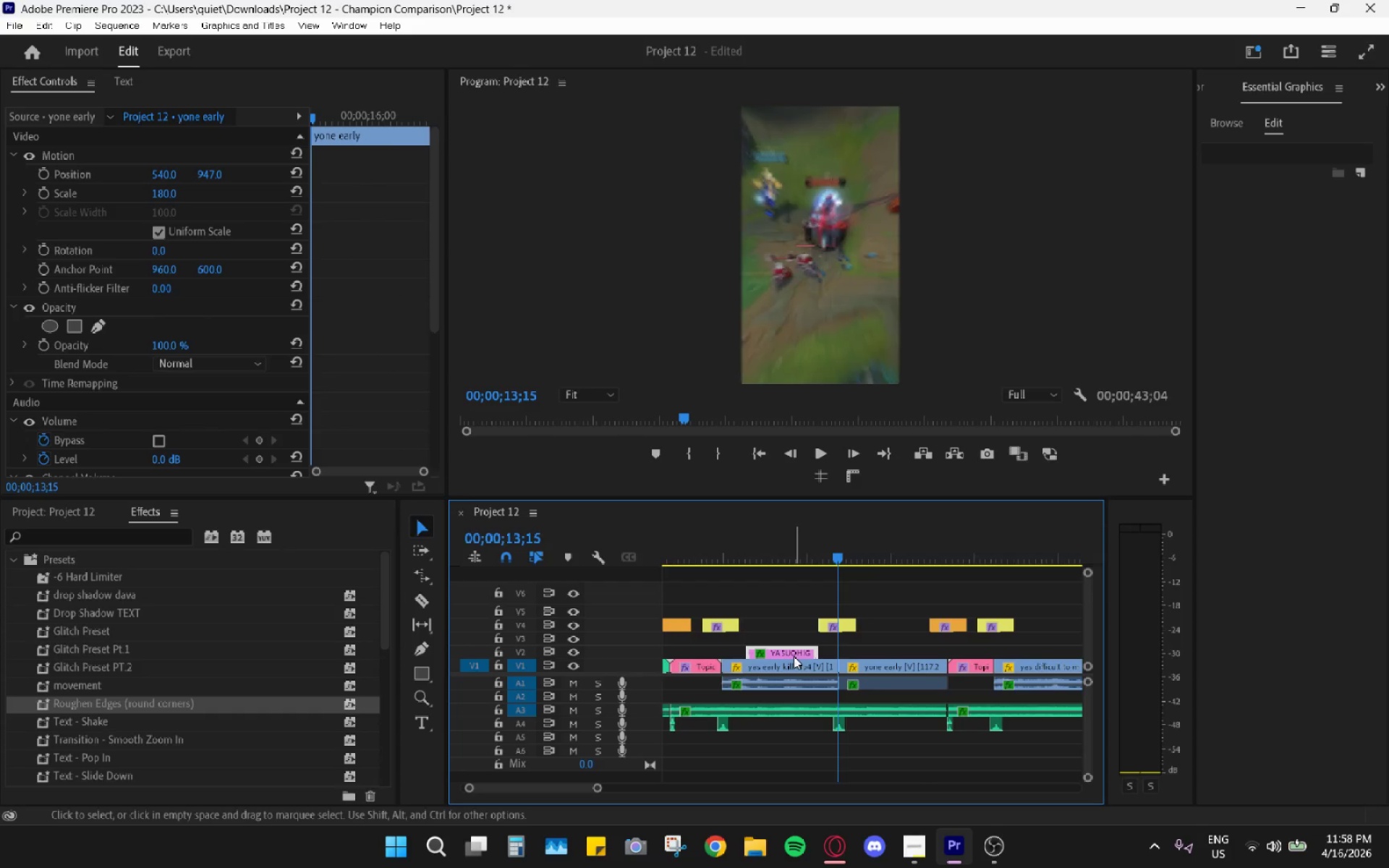 
key(Control+C)
 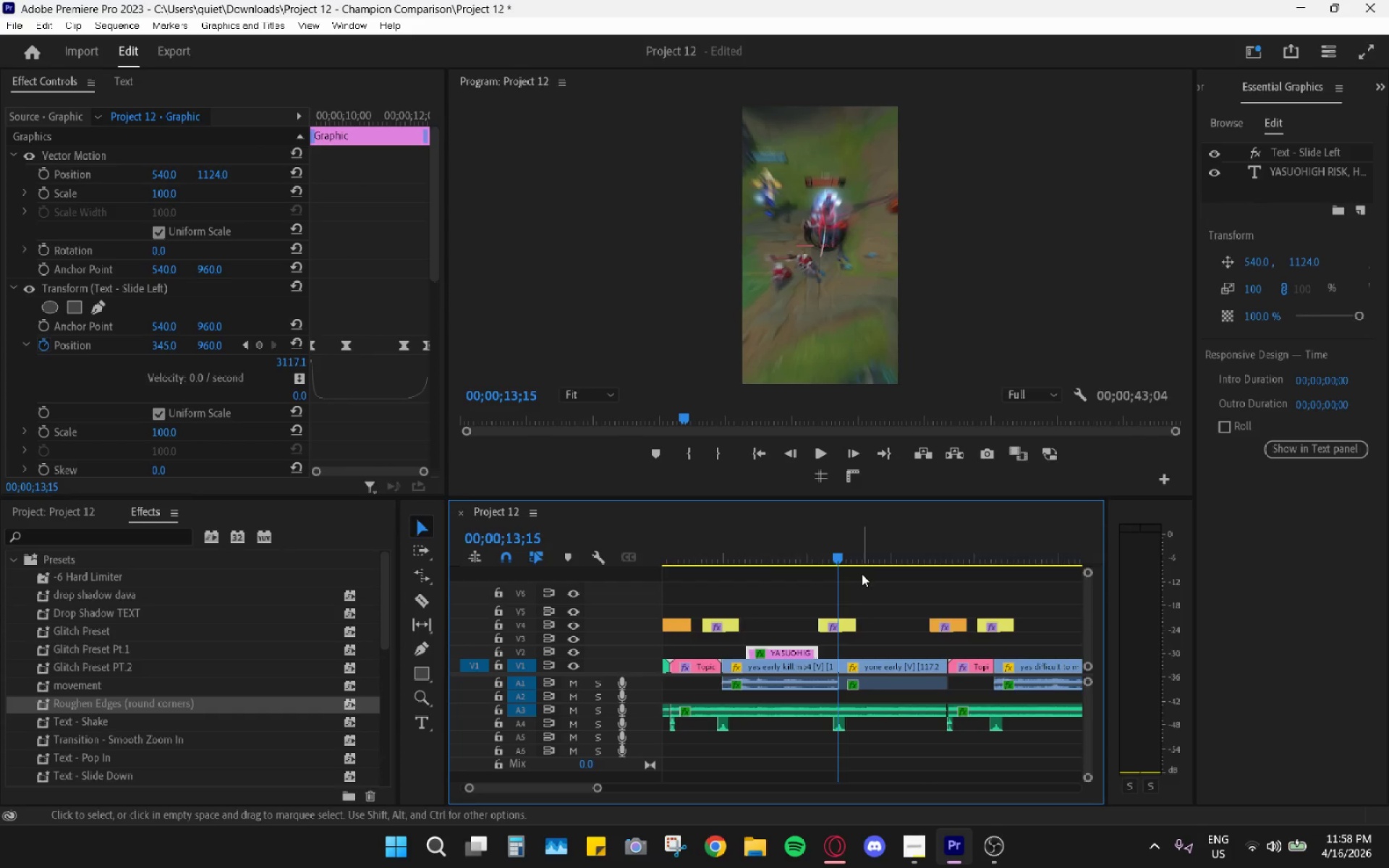 
left_click_drag(start_coordinate=[860, 567], to_coordinate=[859, 563])
 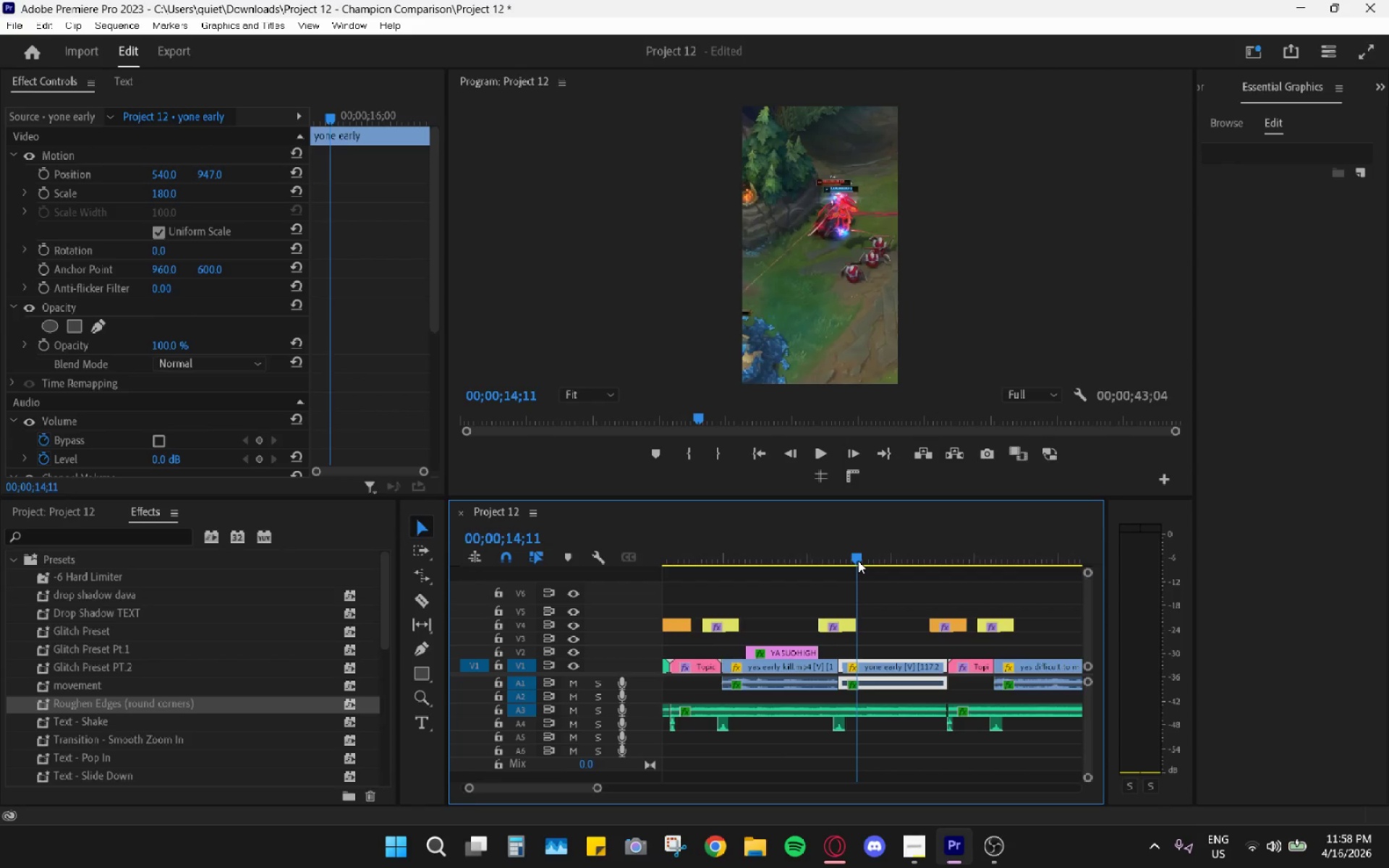 
key(Control+ControlLeft)
 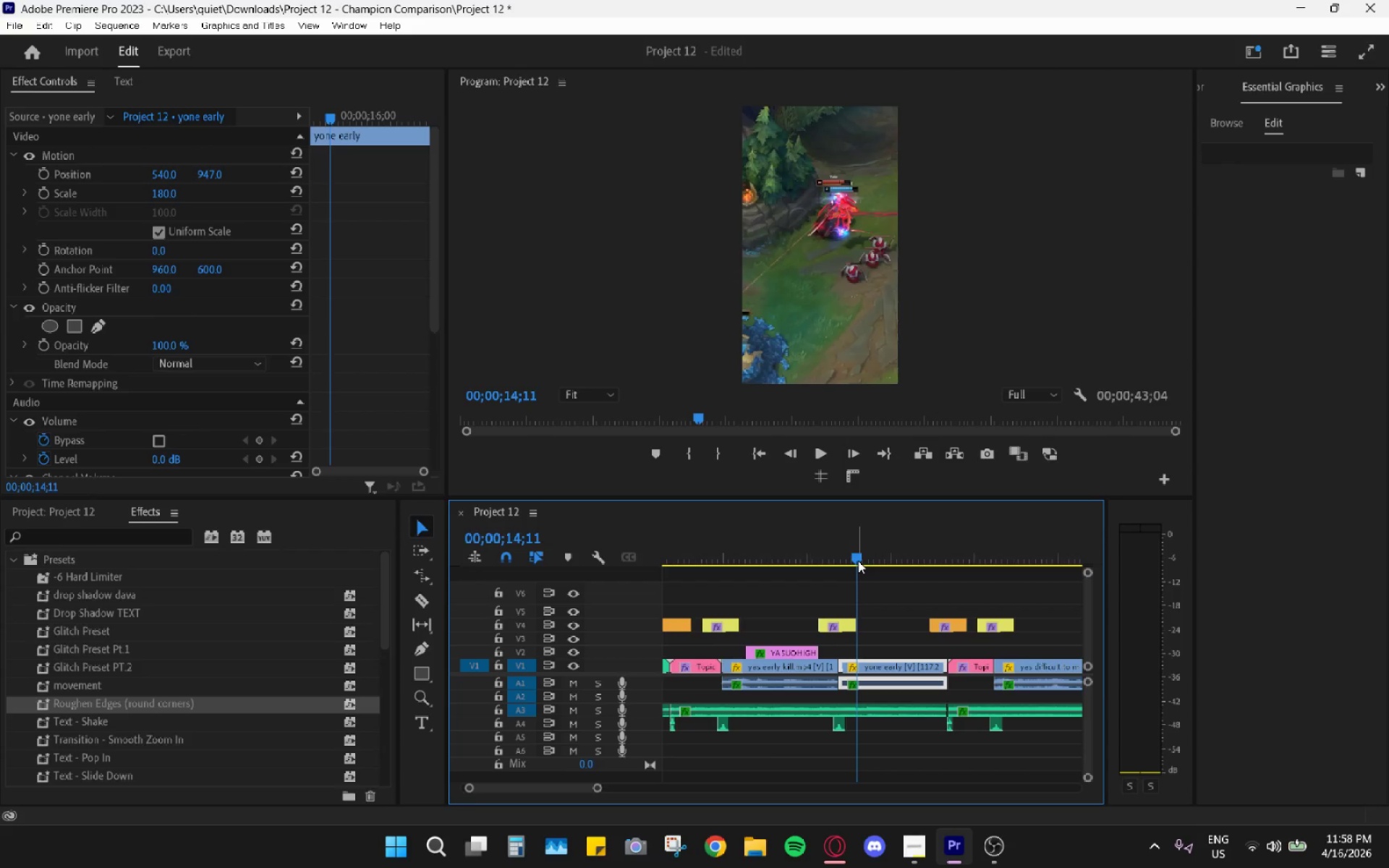 
key(Control+V)
 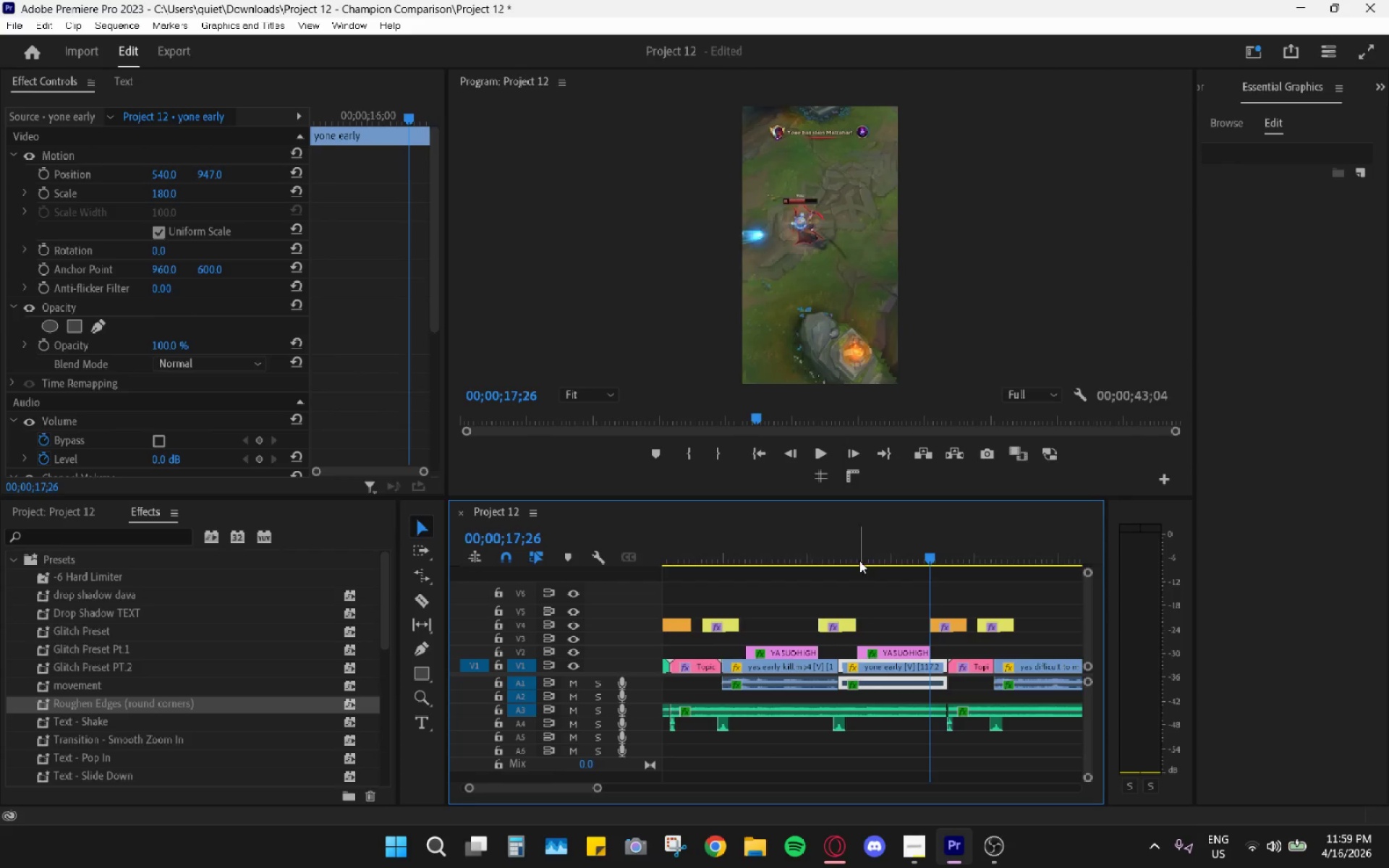 
hold_key(key=AltLeft, duration=0.77)
scroll: coordinate [869, 587], scroll_direction: up, amount: 3.0
 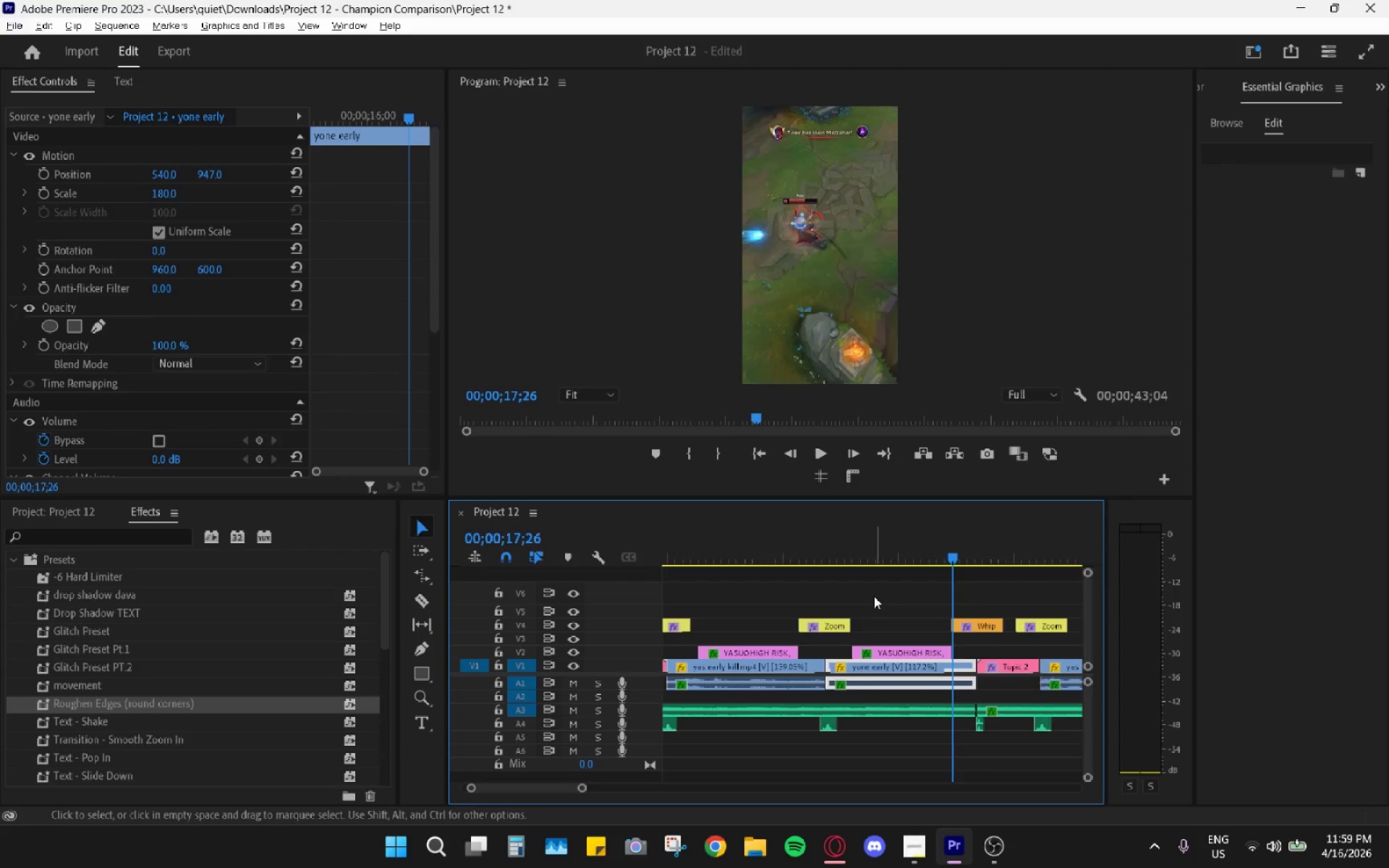 
hold_key(key=AltLeft, duration=0.33)
scroll: coordinate [890, 609], scroll_direction: up, amount: 2.0
 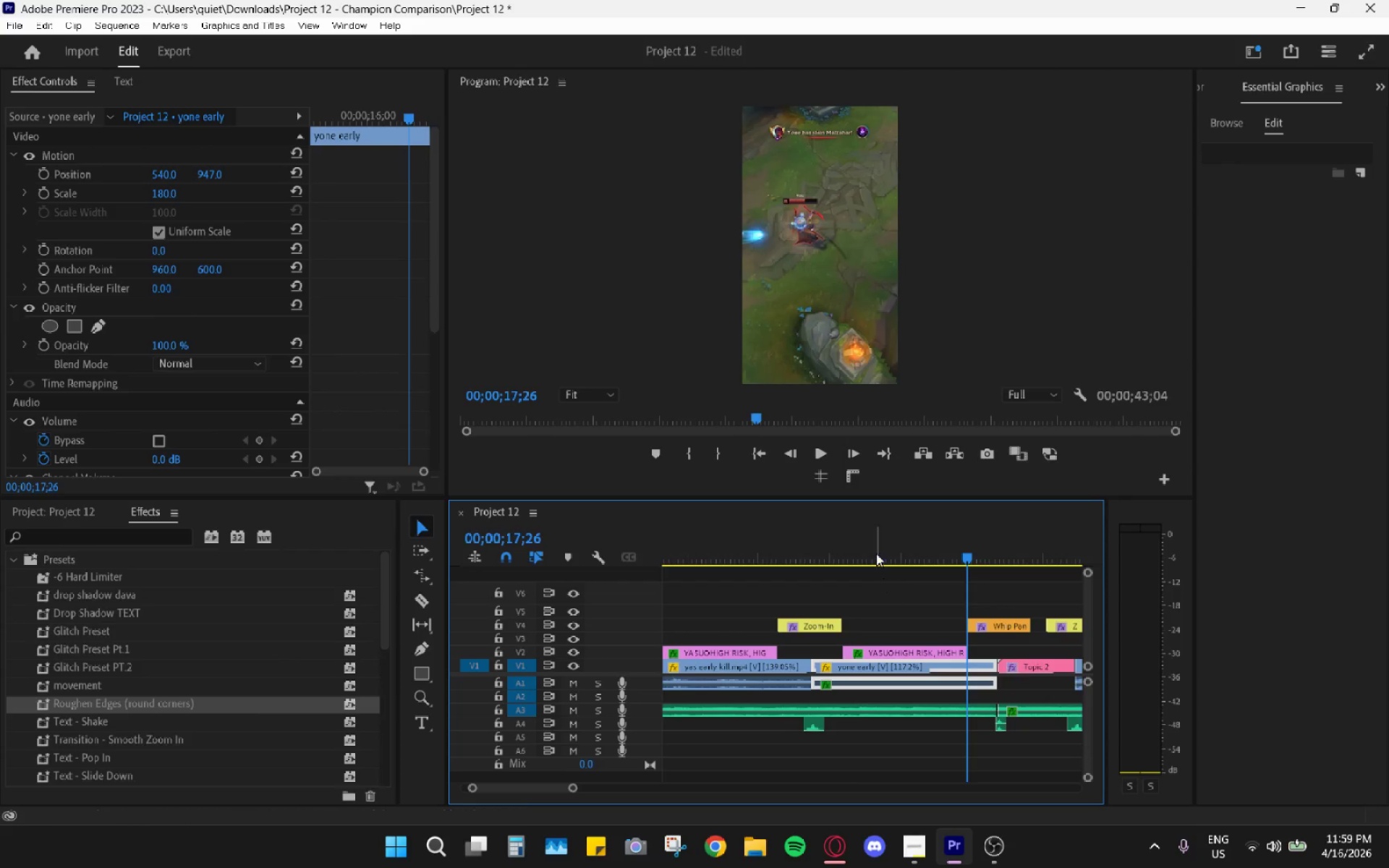 
left_click_drag(start_coordinate=[865, 540], to_coordinate=[846, 536])
 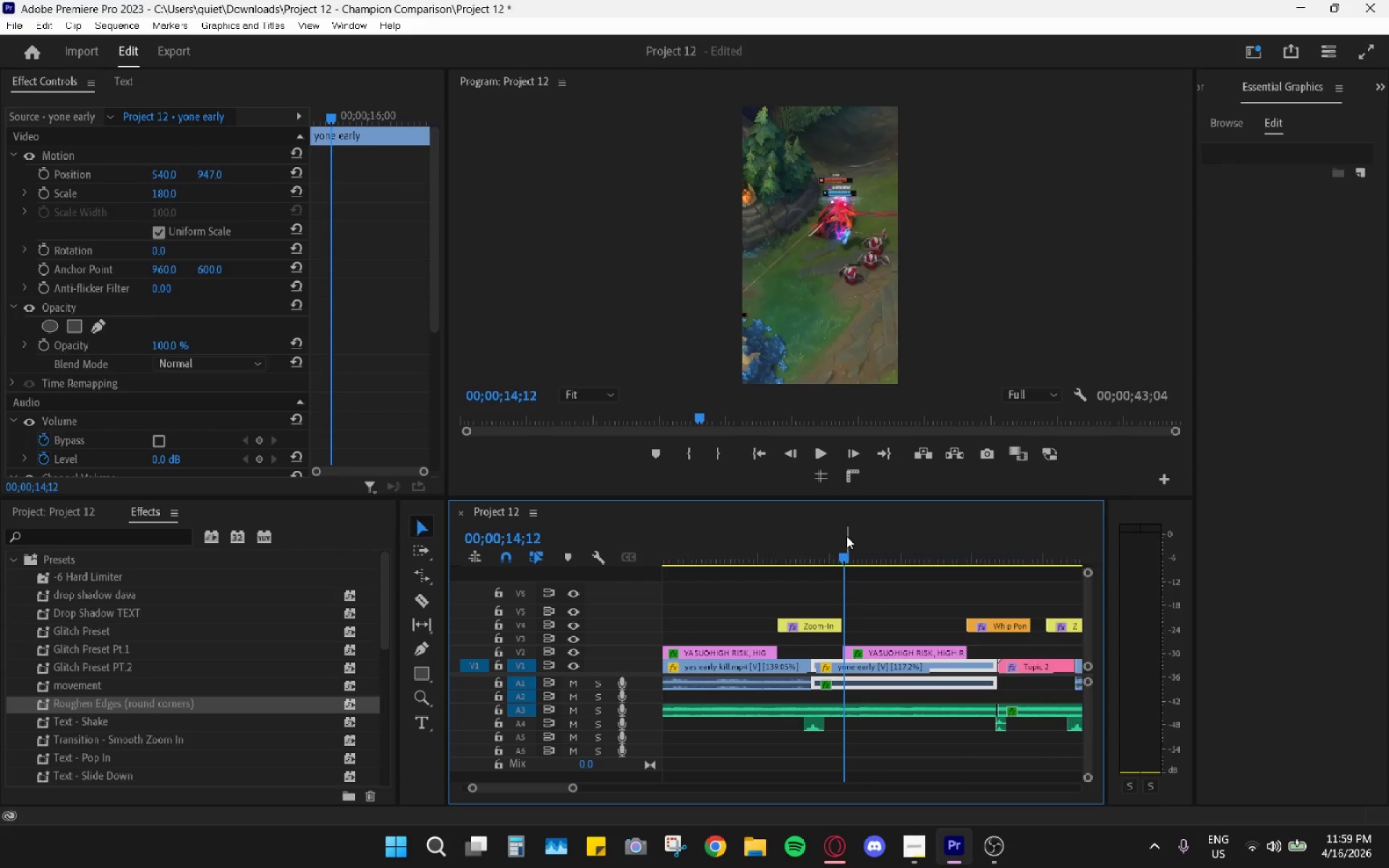 
key(Space)
 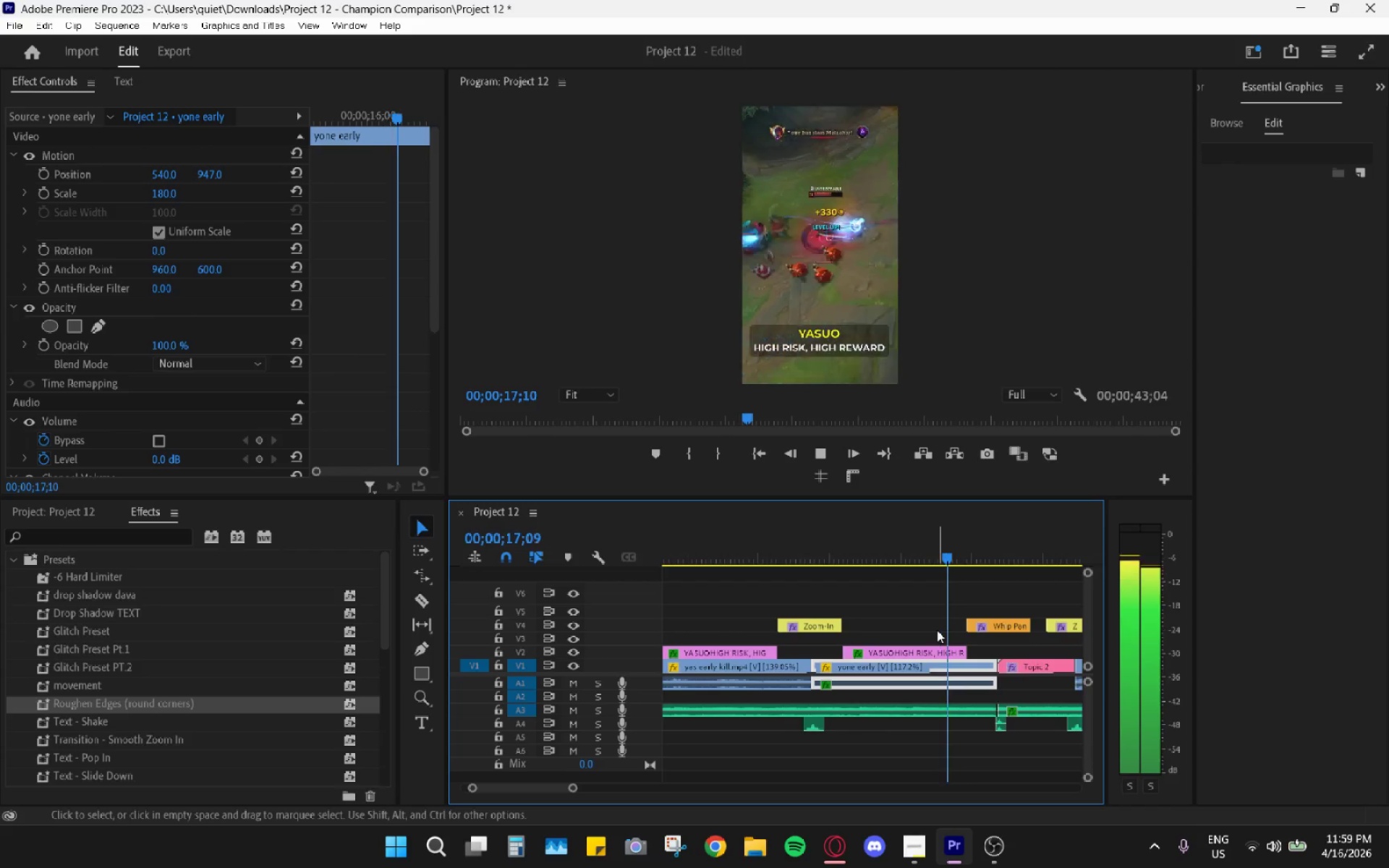 
key(Space)
 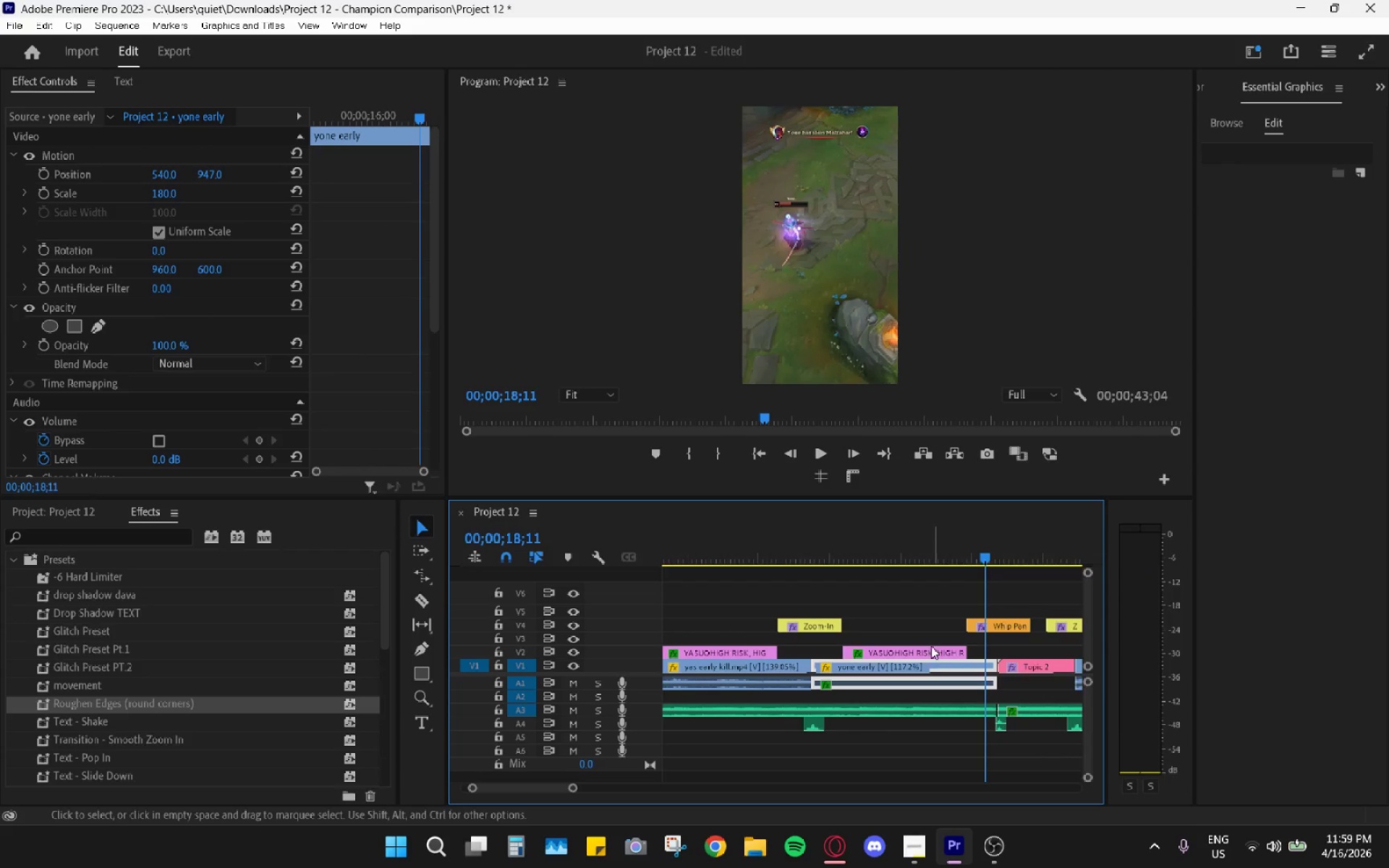 
left_click_drag(start_coordinate=[880, 526], to_coordinate=[875, 524])
 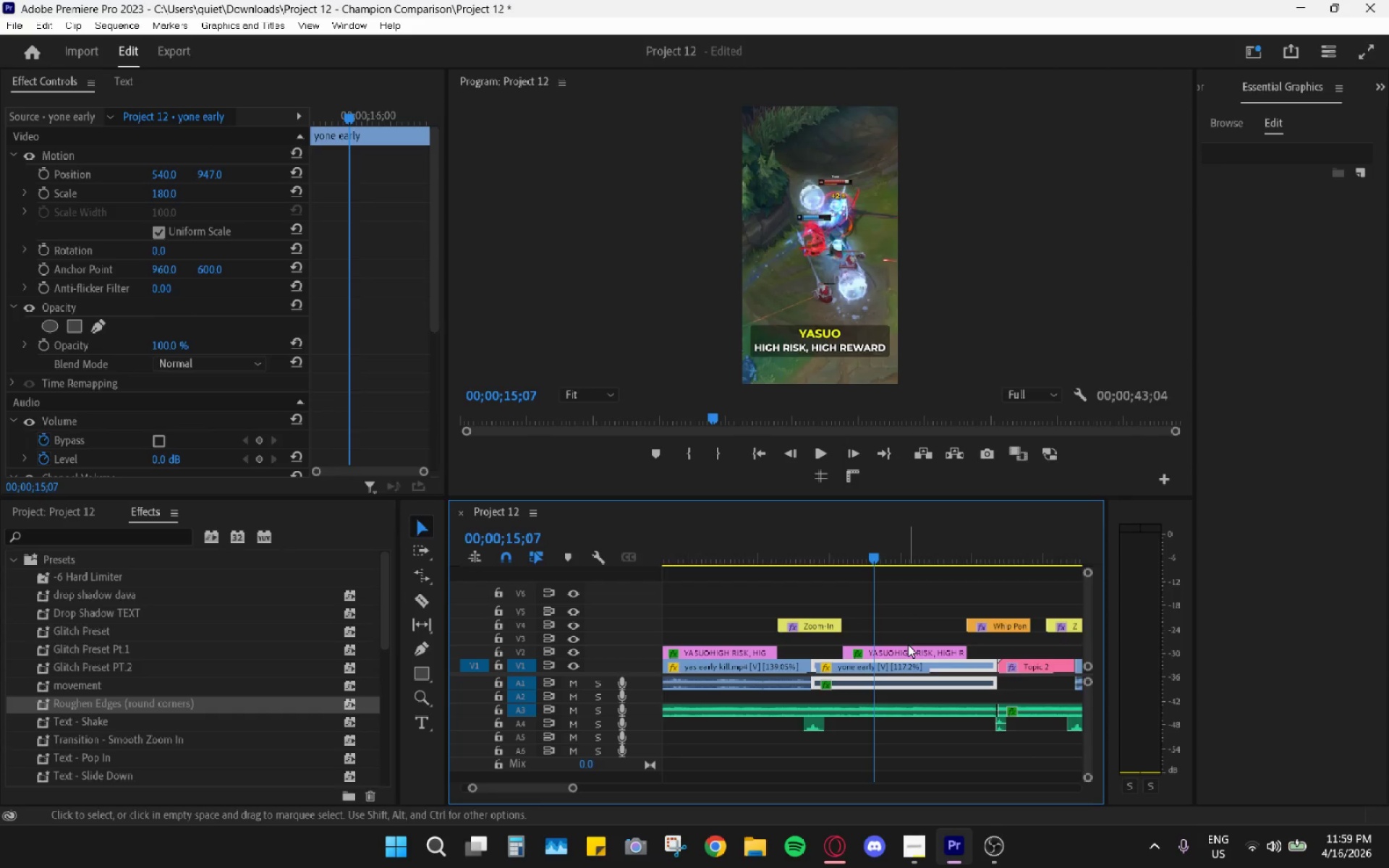 
key(Alt+AltLeft)
 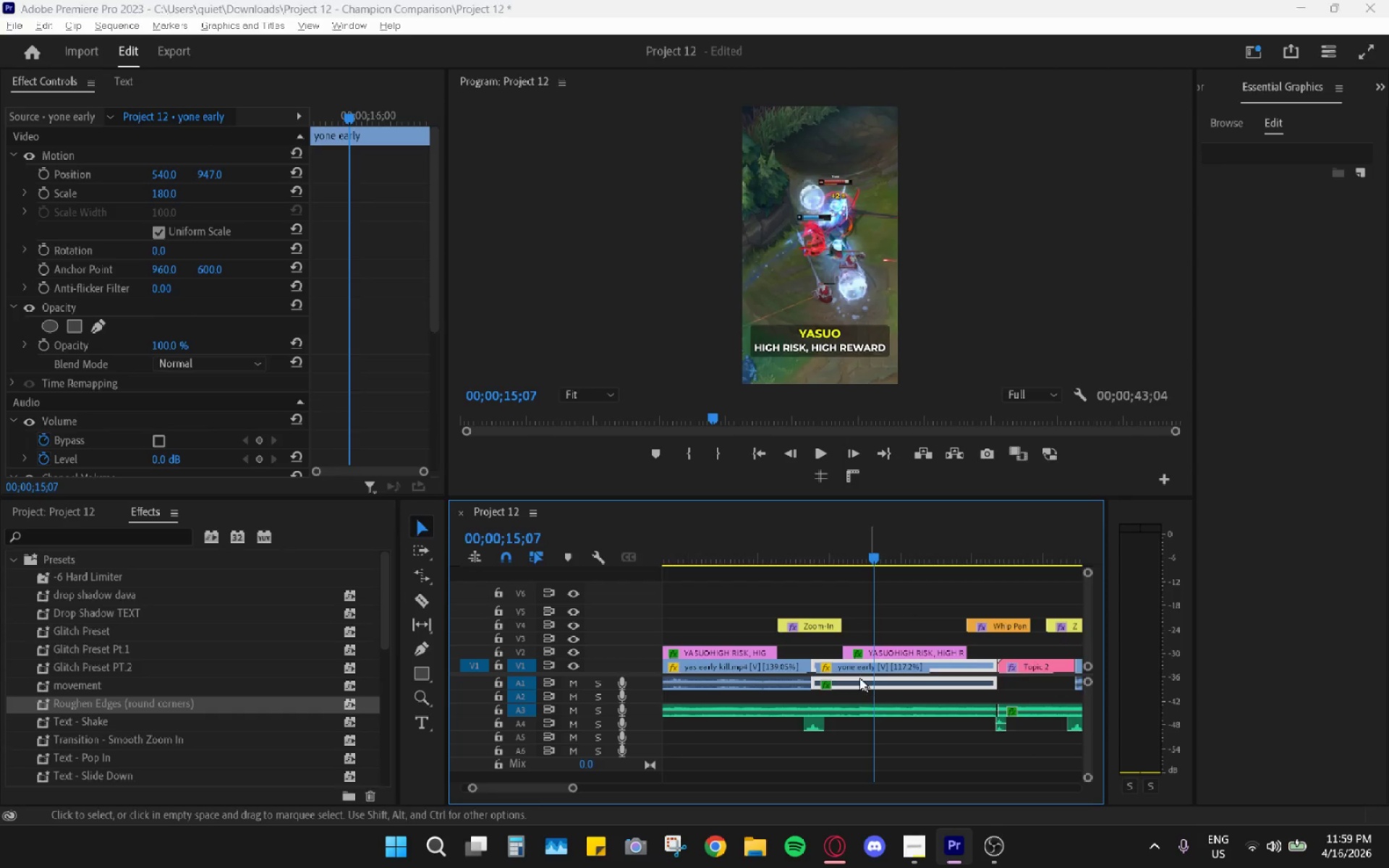 
key(Alt+Tab)
 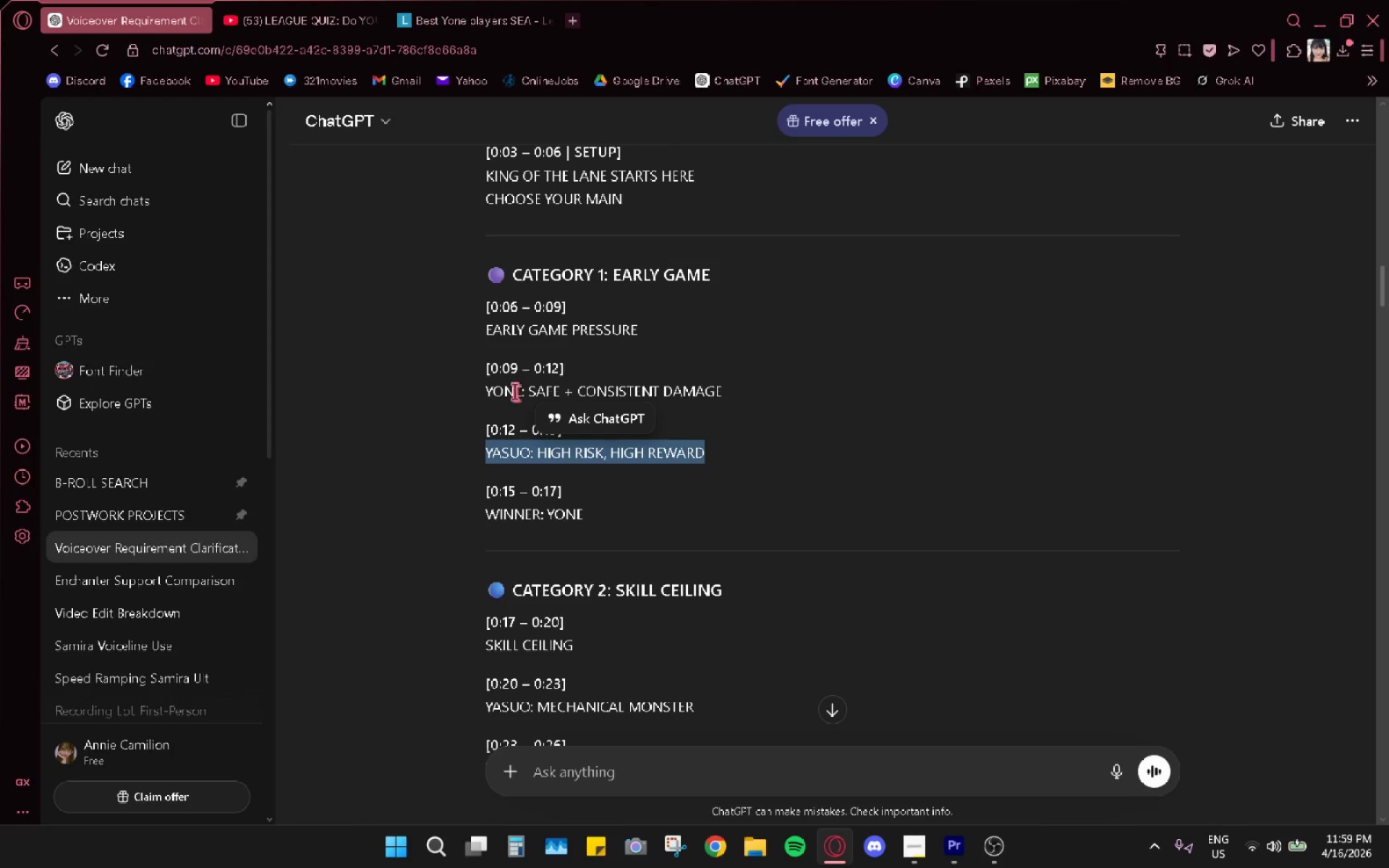 
left_click_drag(start_coordinate=[486, 393], to_coordinate=[765, 388])
 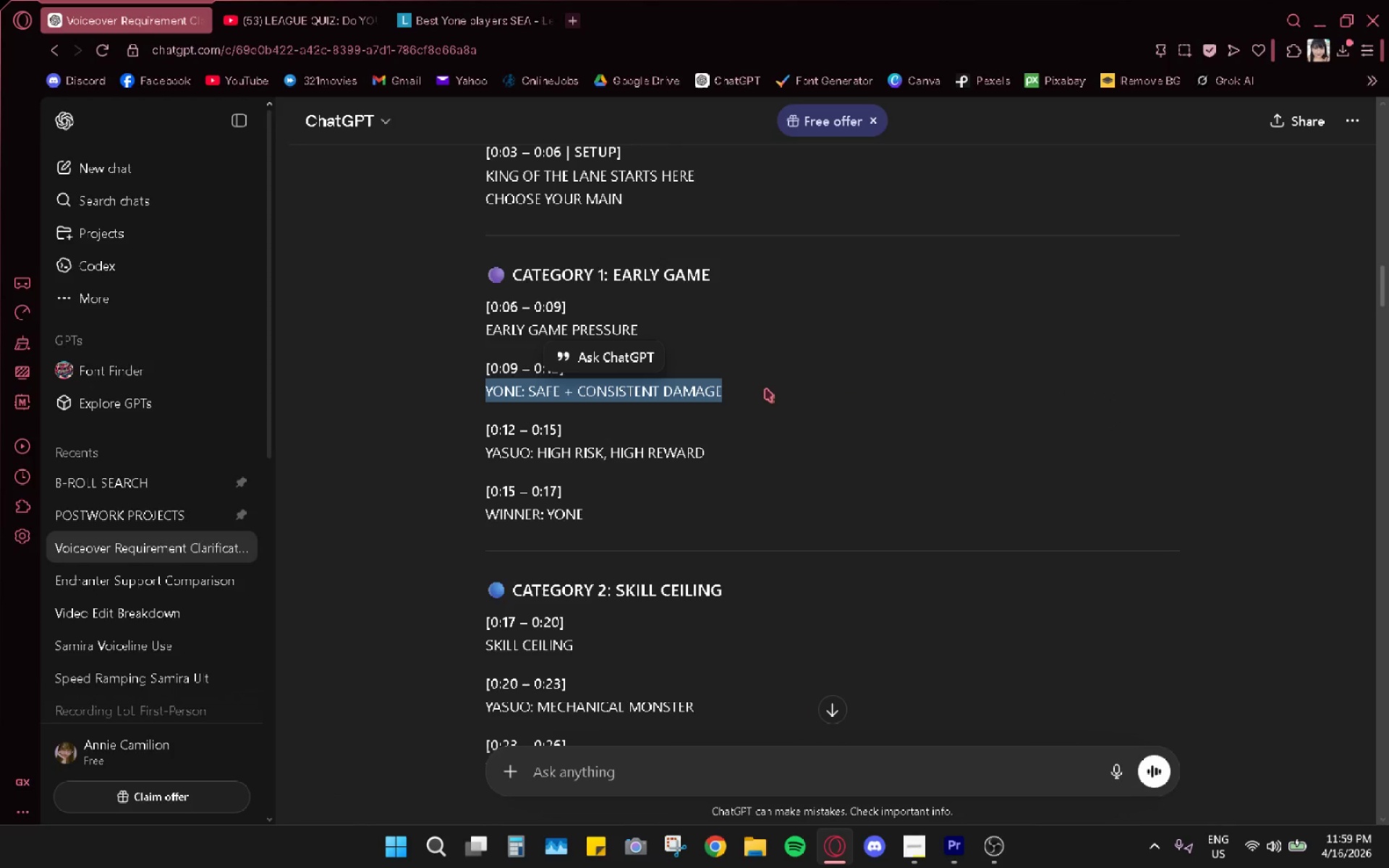 
key(Control+C)
 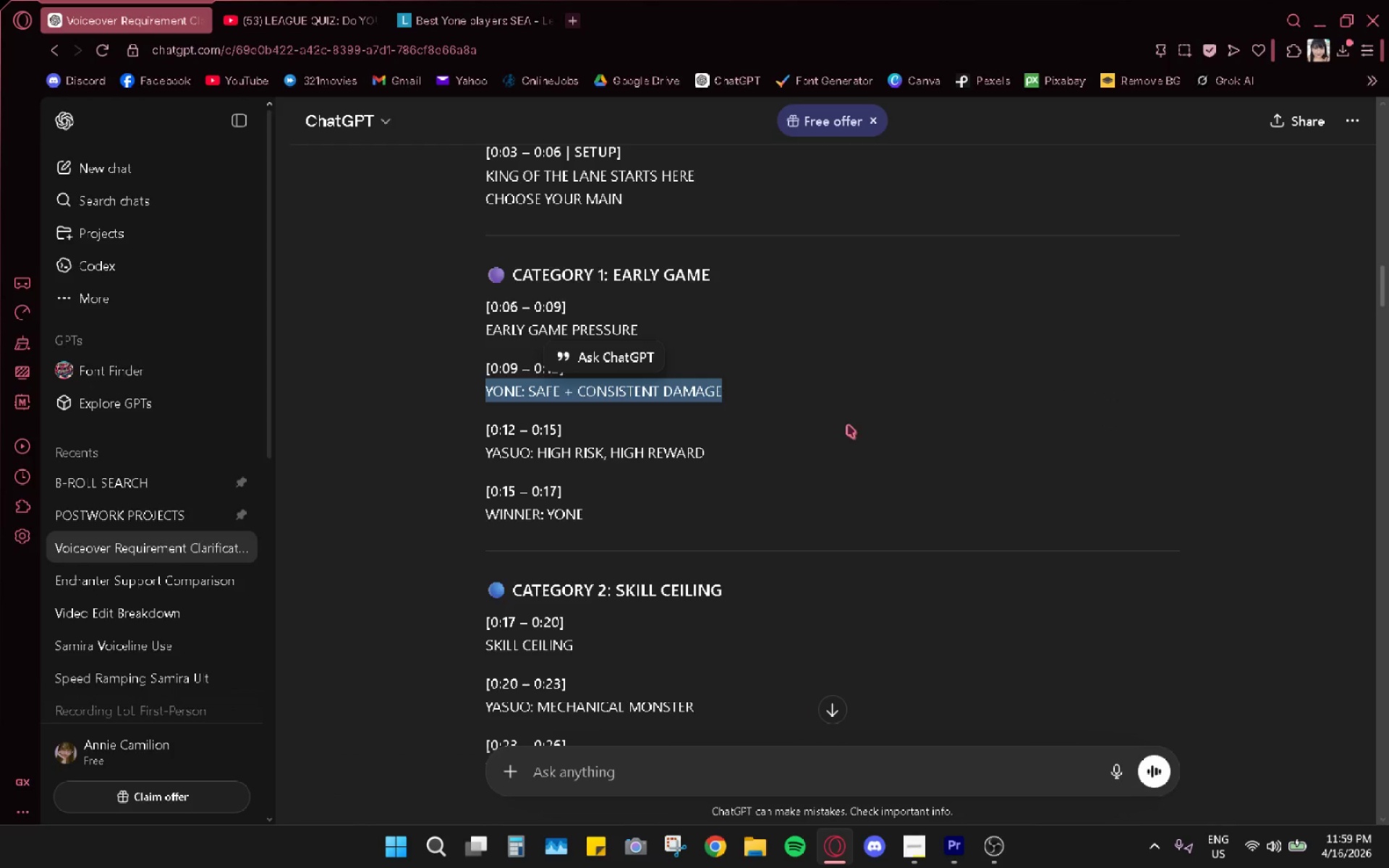 
key(Alt+AltLeft)
 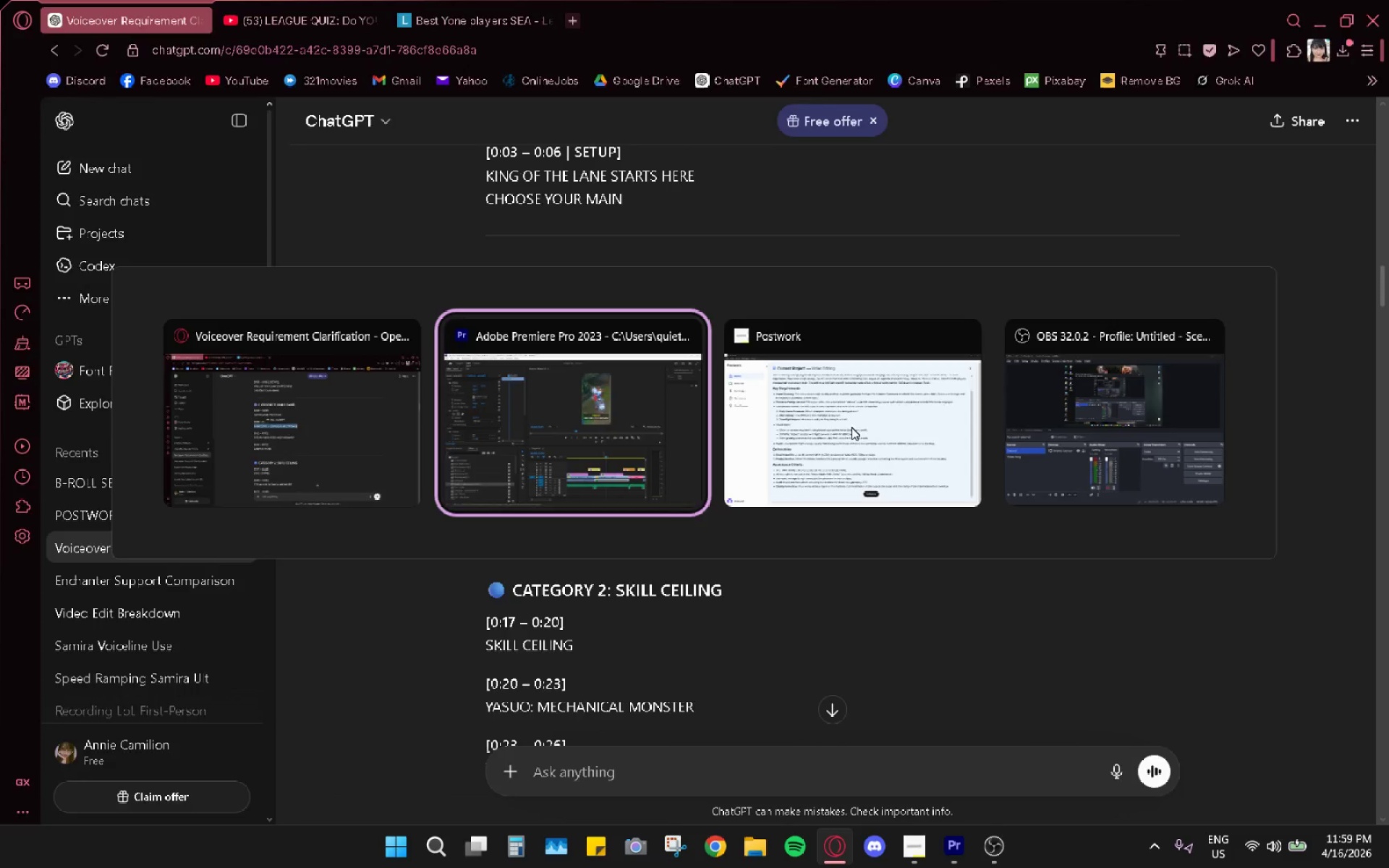 
key(Alt+Tab)
 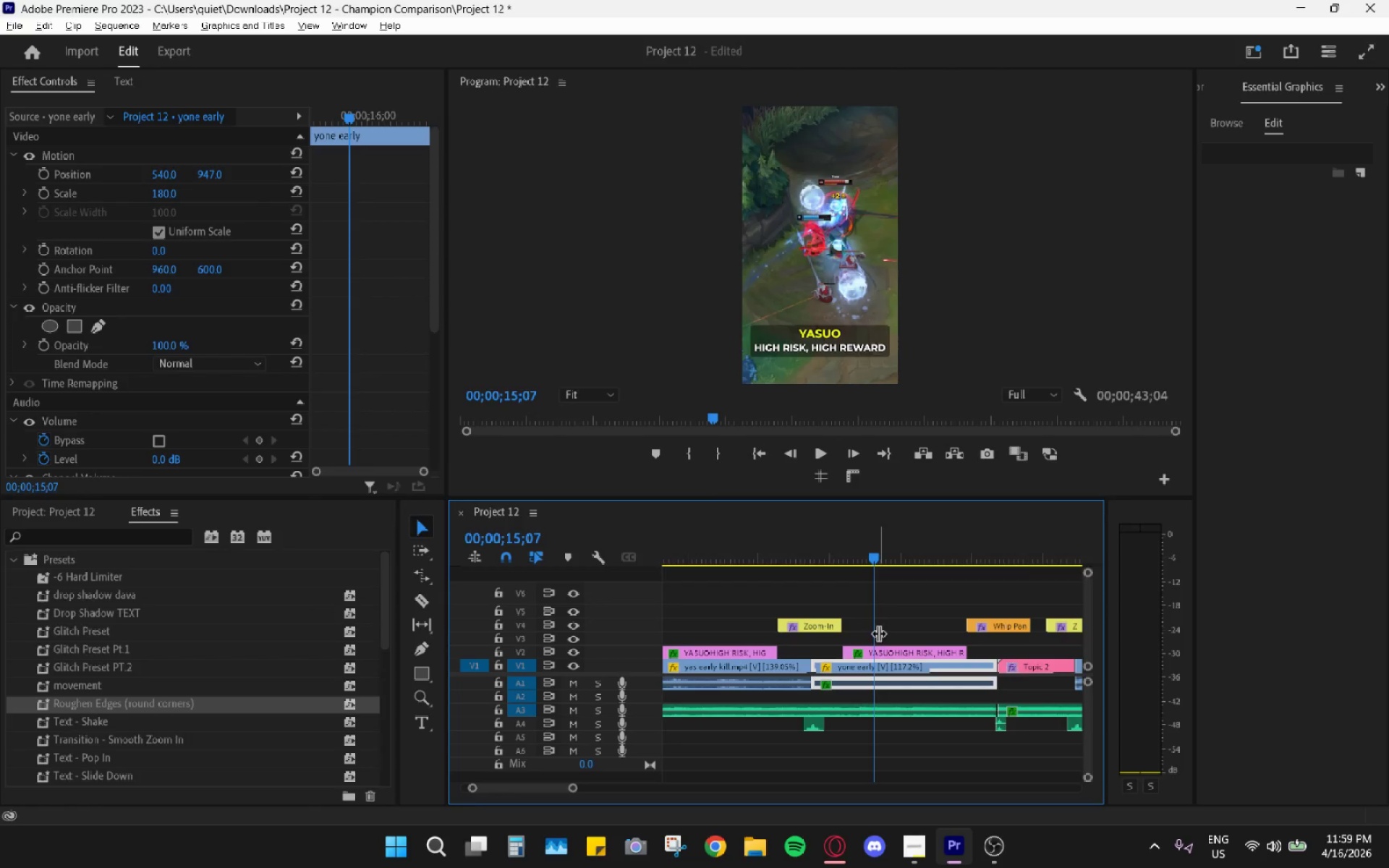 
left_click([884, 652])
 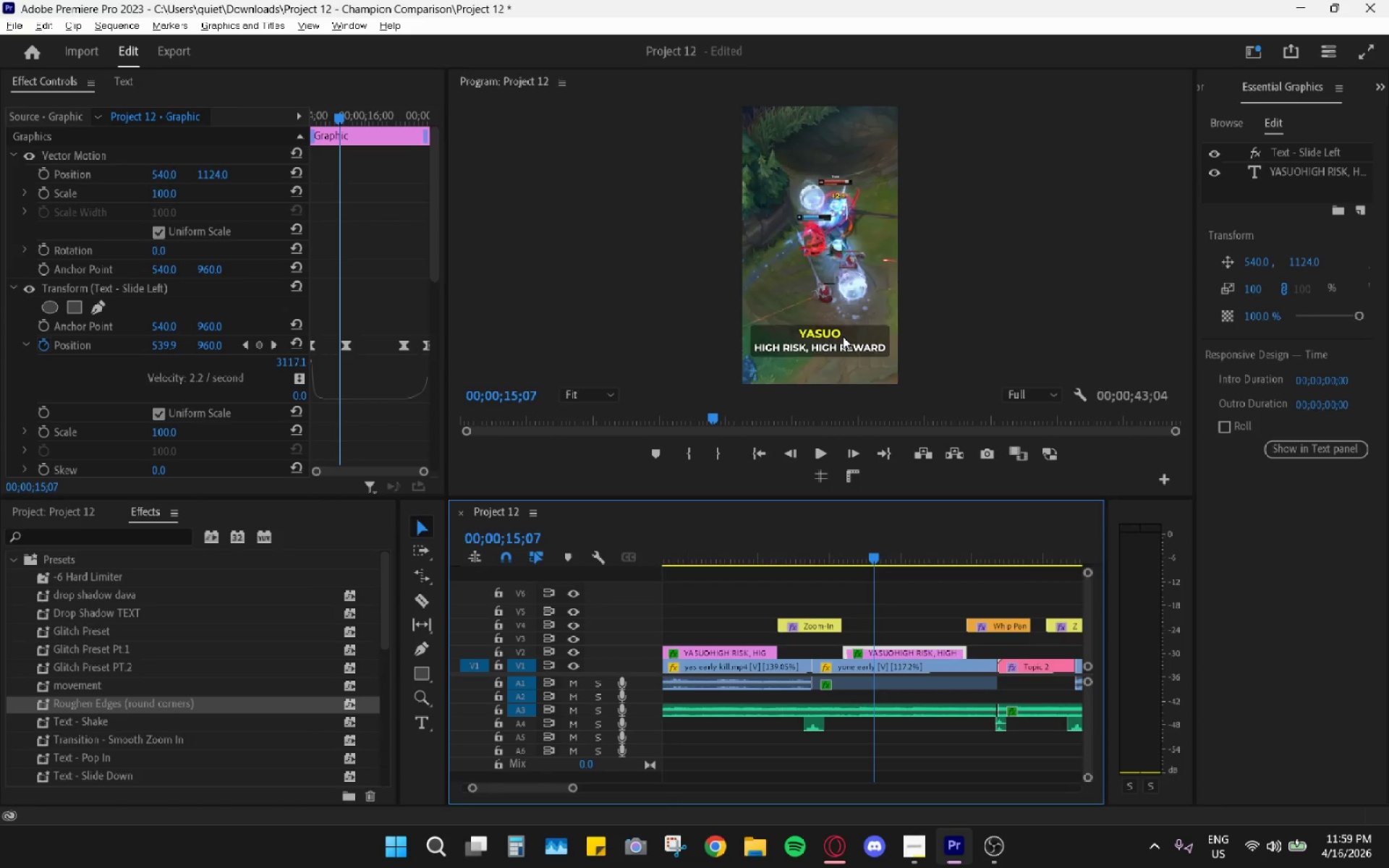 
double_click([843, 336])
 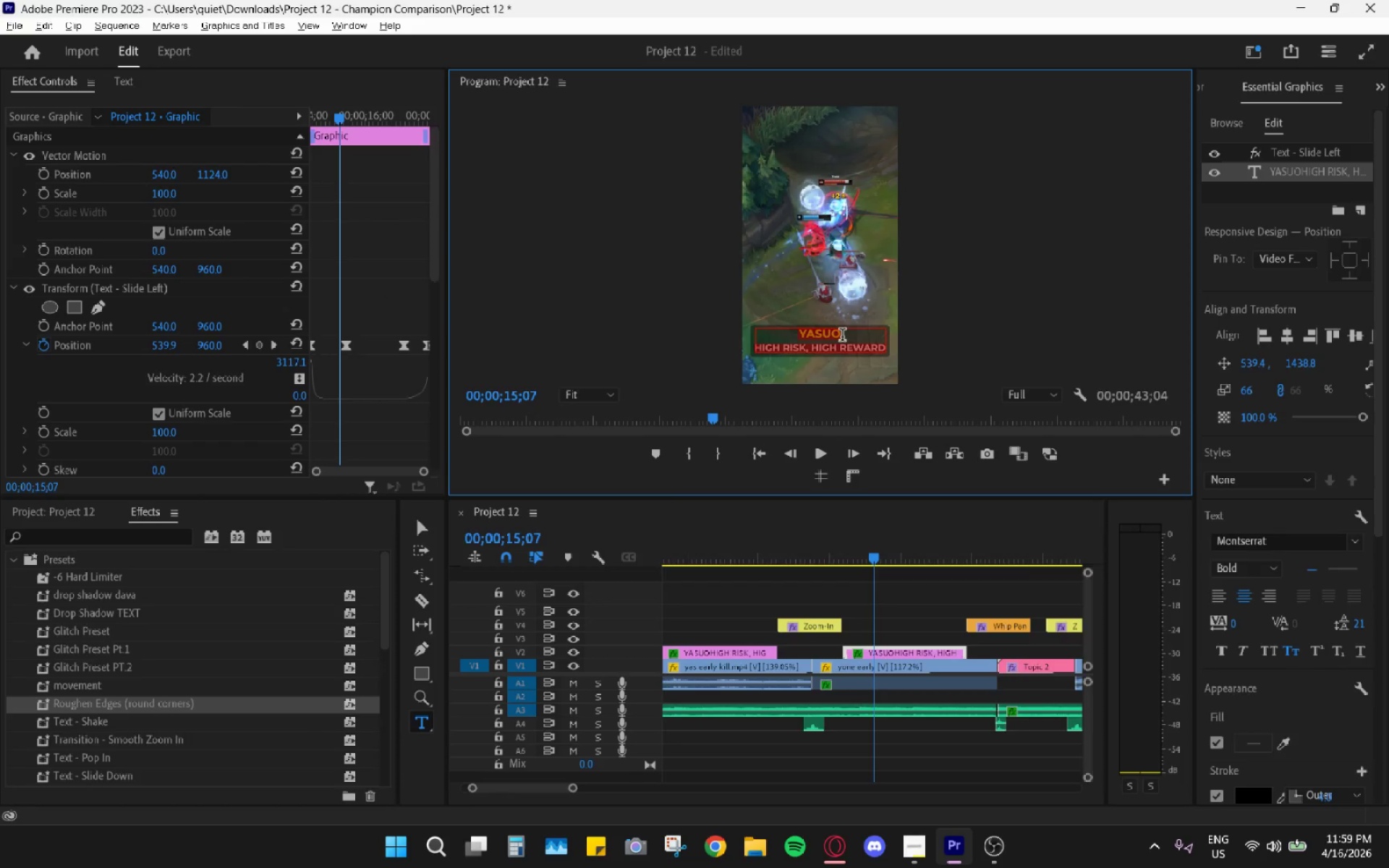 
left_click([820, 336])
 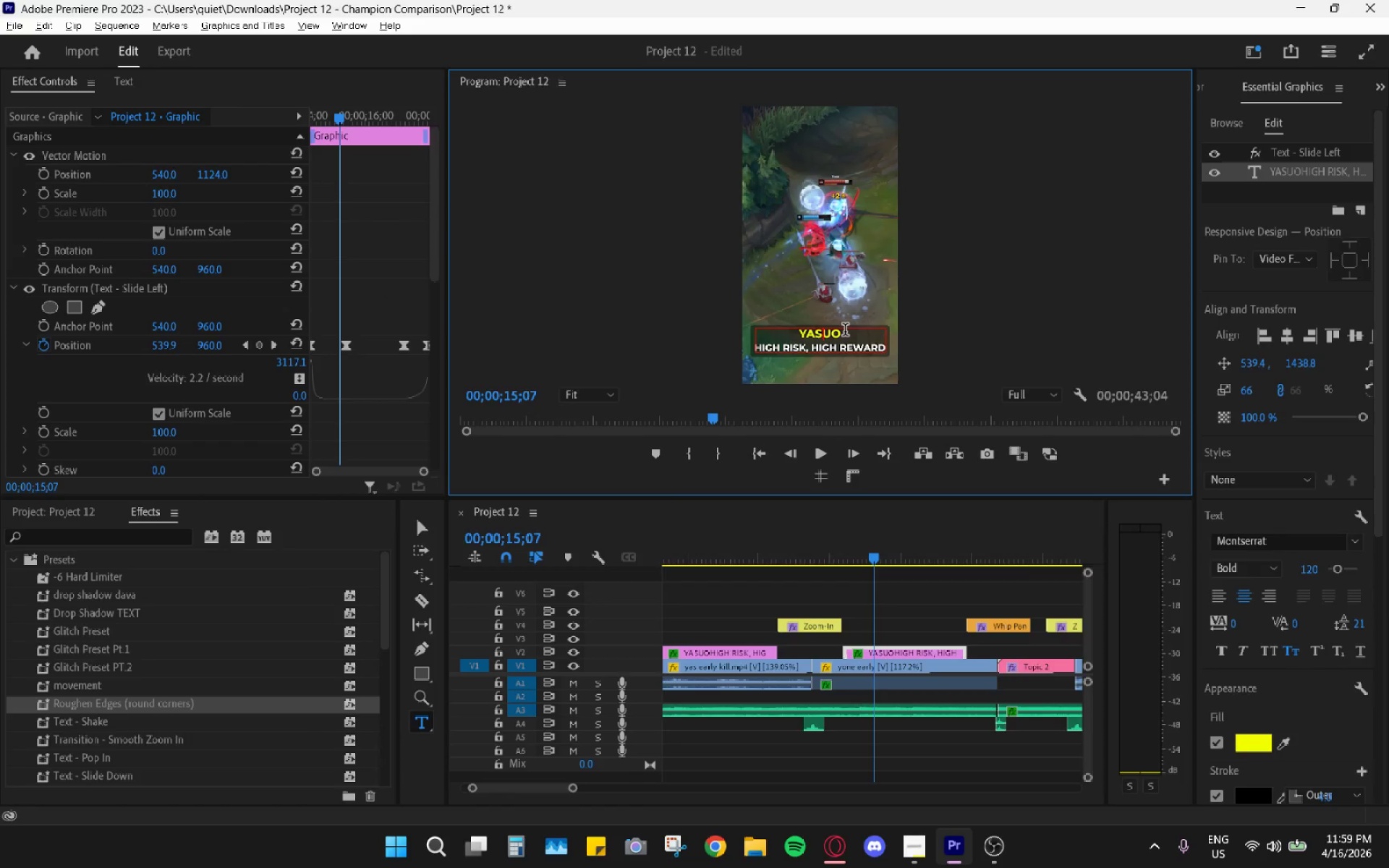 
left_click([845, 331])
 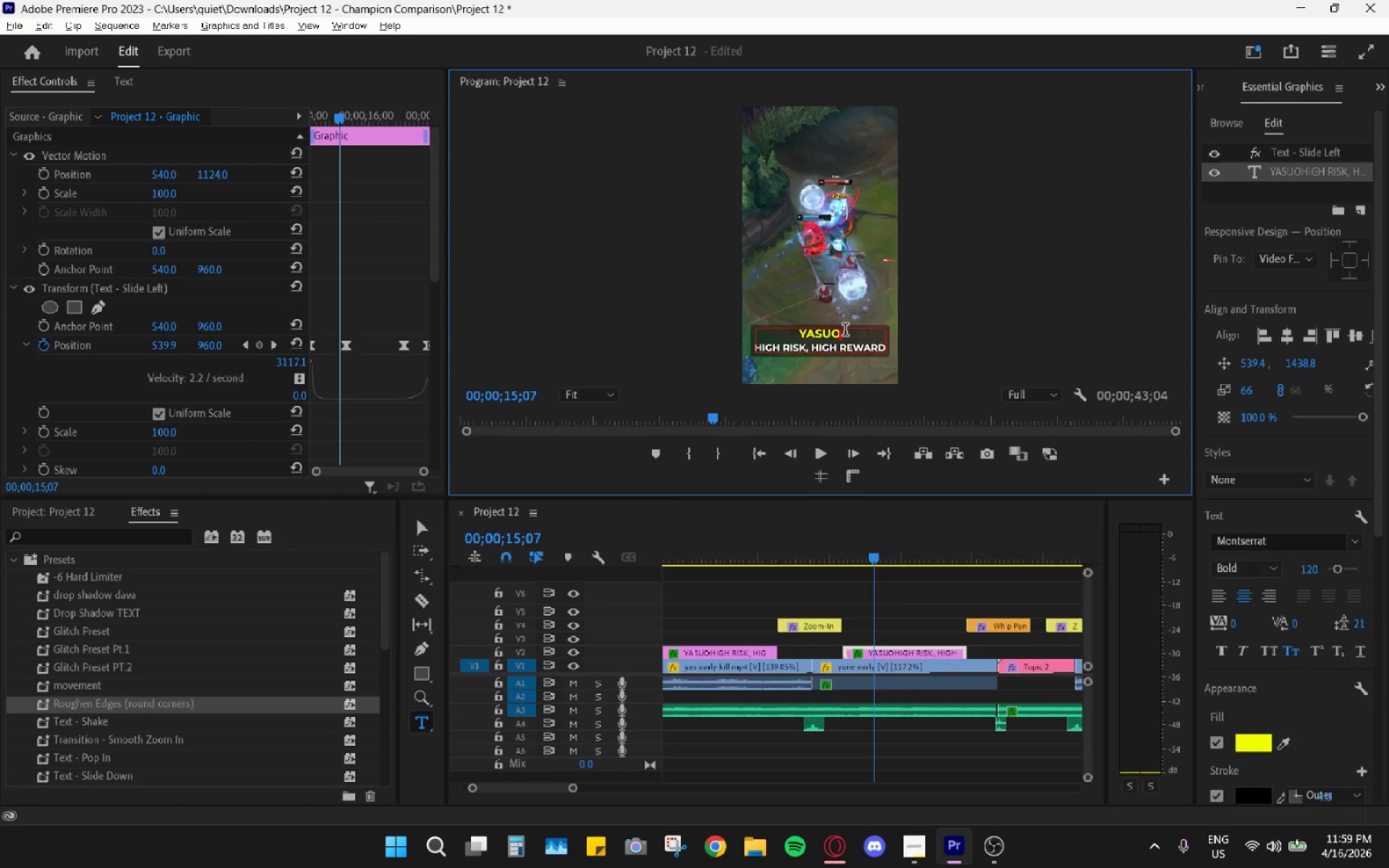 
key(ArrowLeft)
 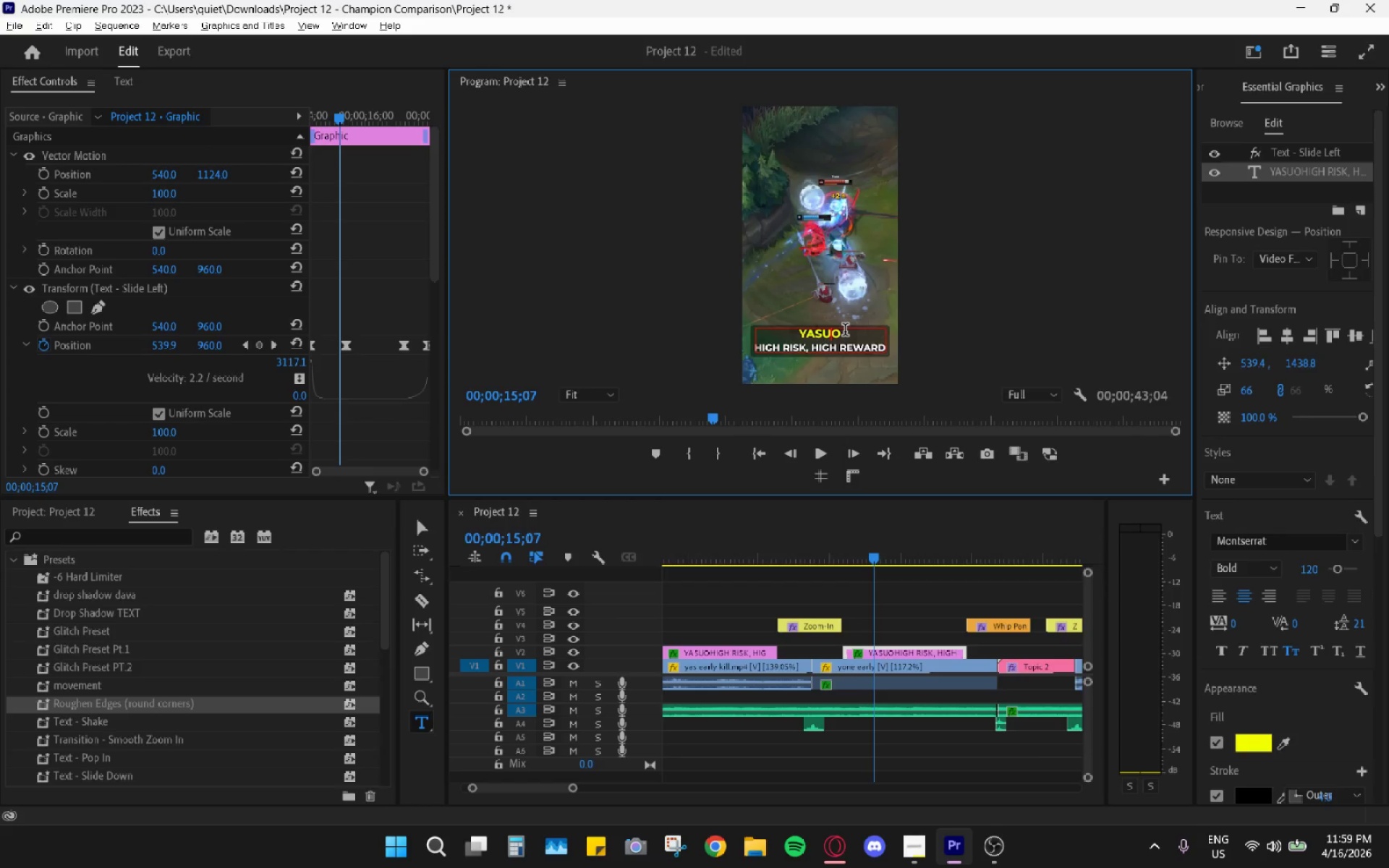 
key(Backspace)
 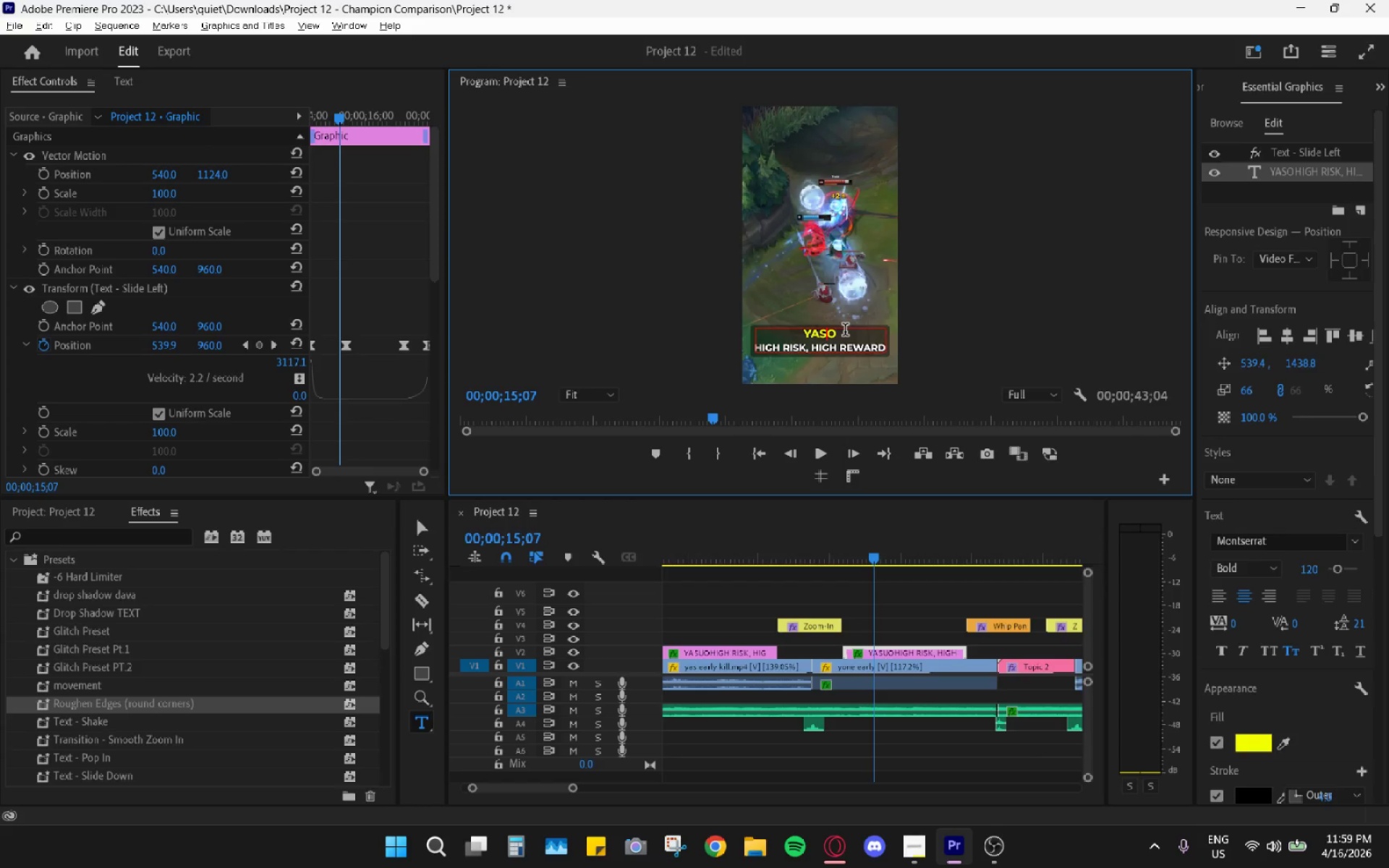 
key(Backspace)
 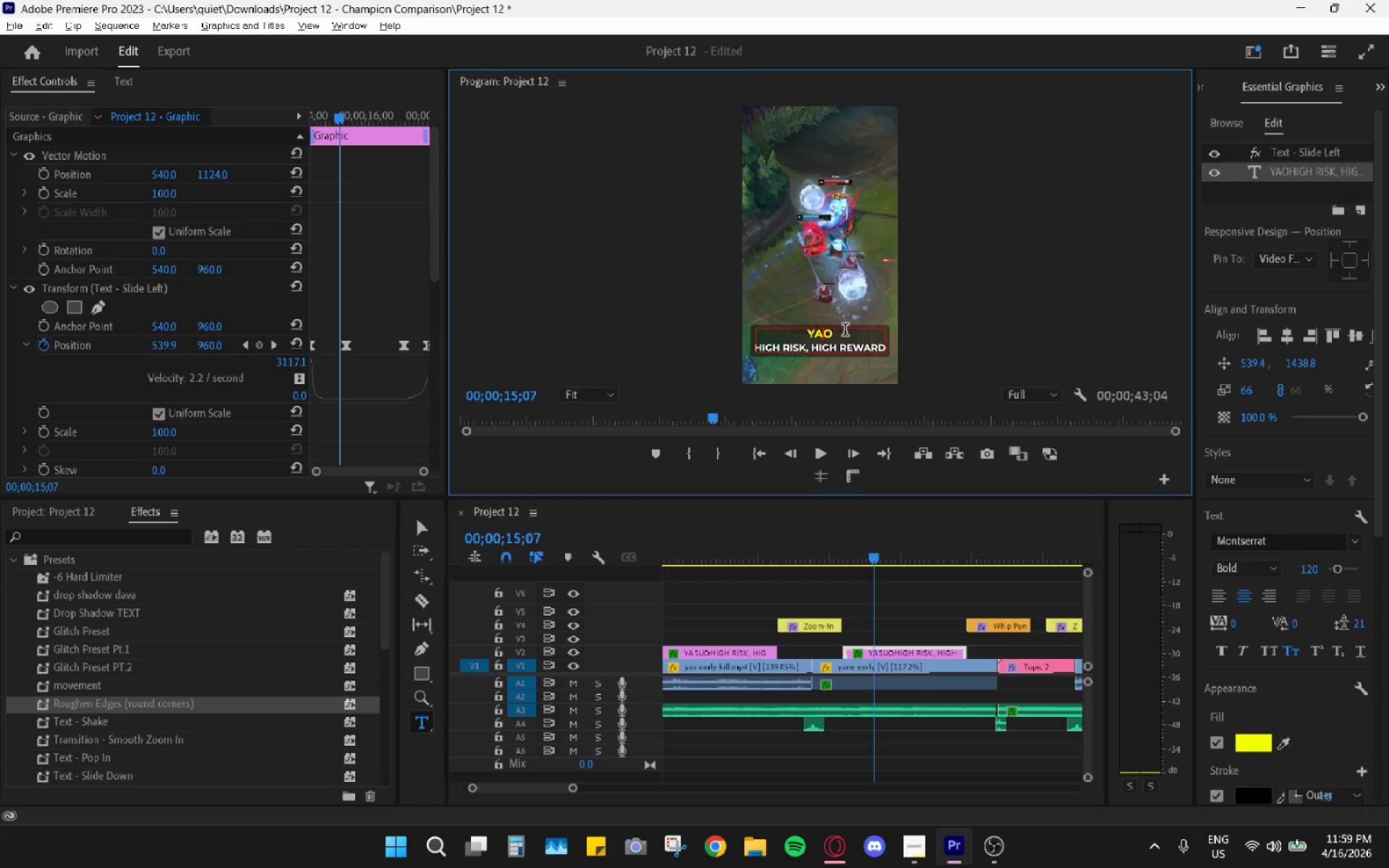 
key(Backspace)
 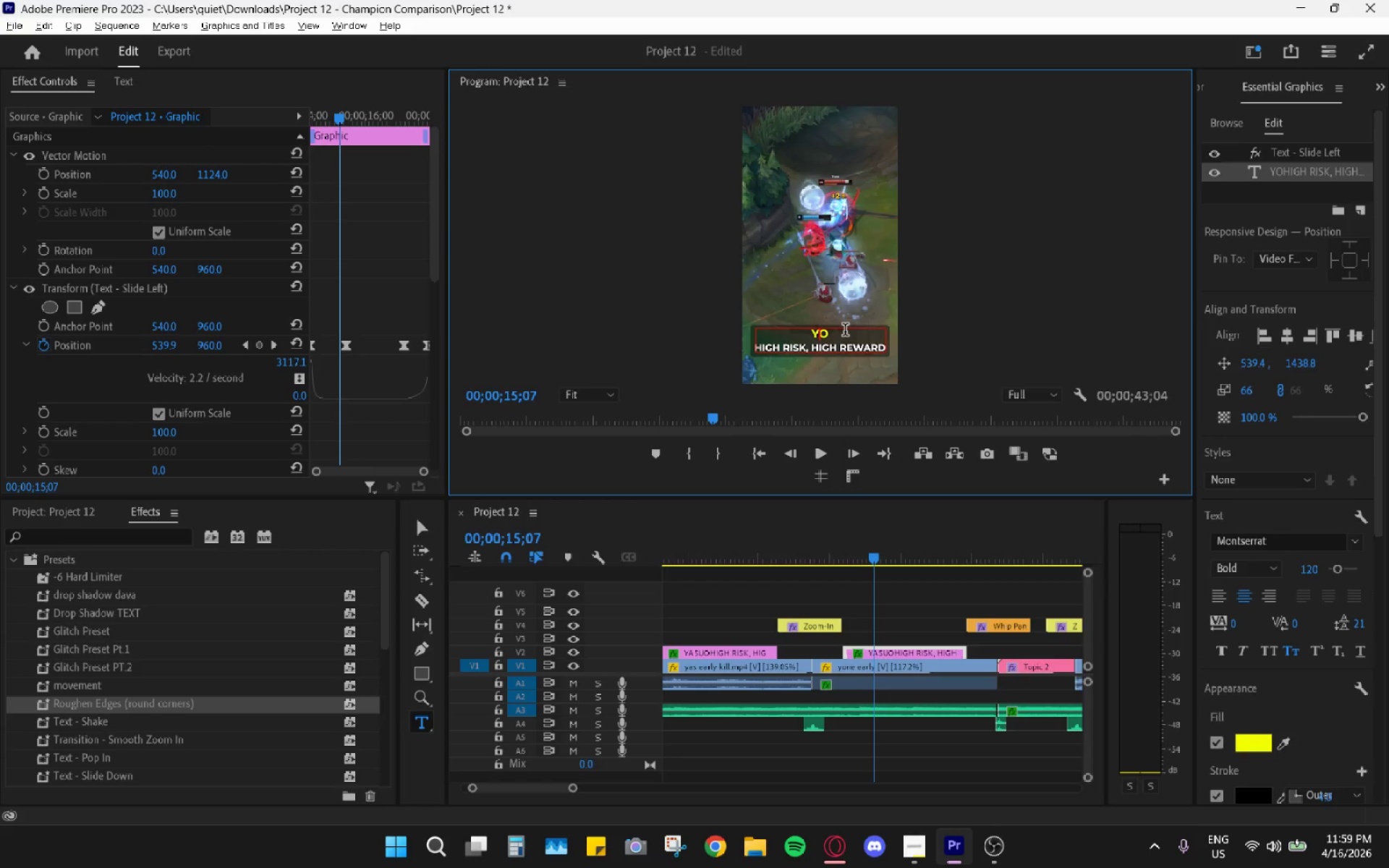 
key(ArrowRight)
 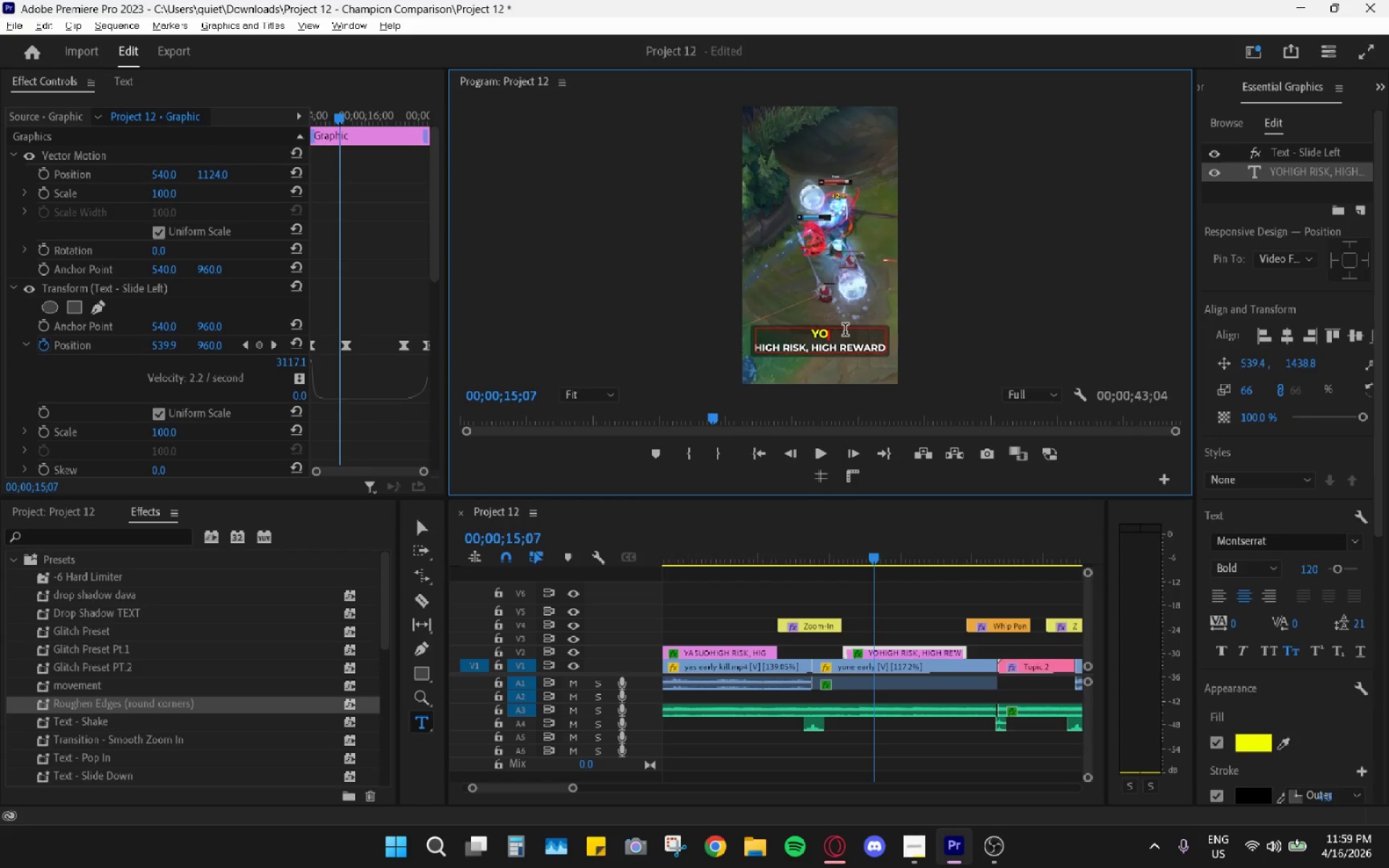 
type(ne)
key(Backspace)
key(Backspace)
 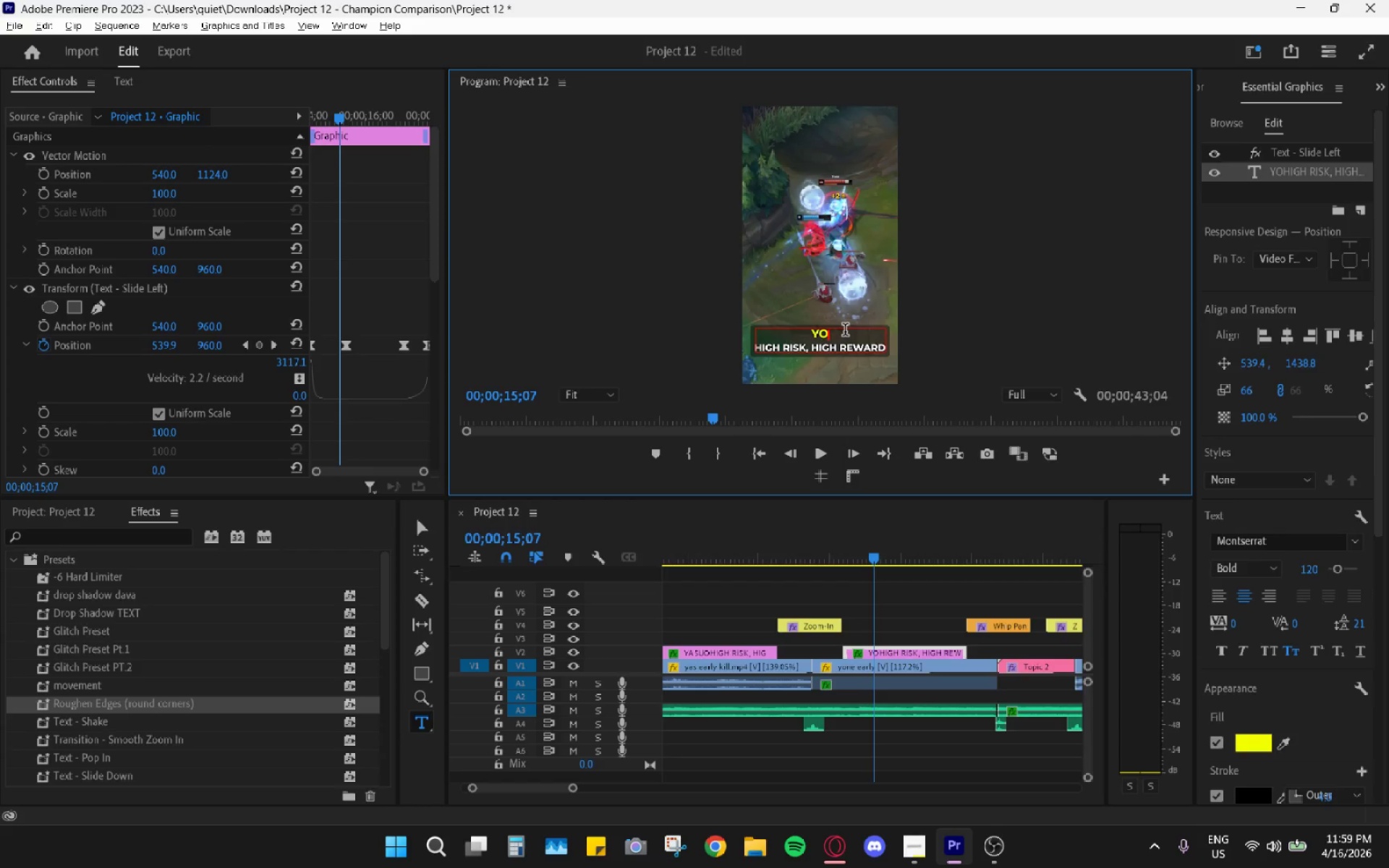 
key(ArrowLeft)
 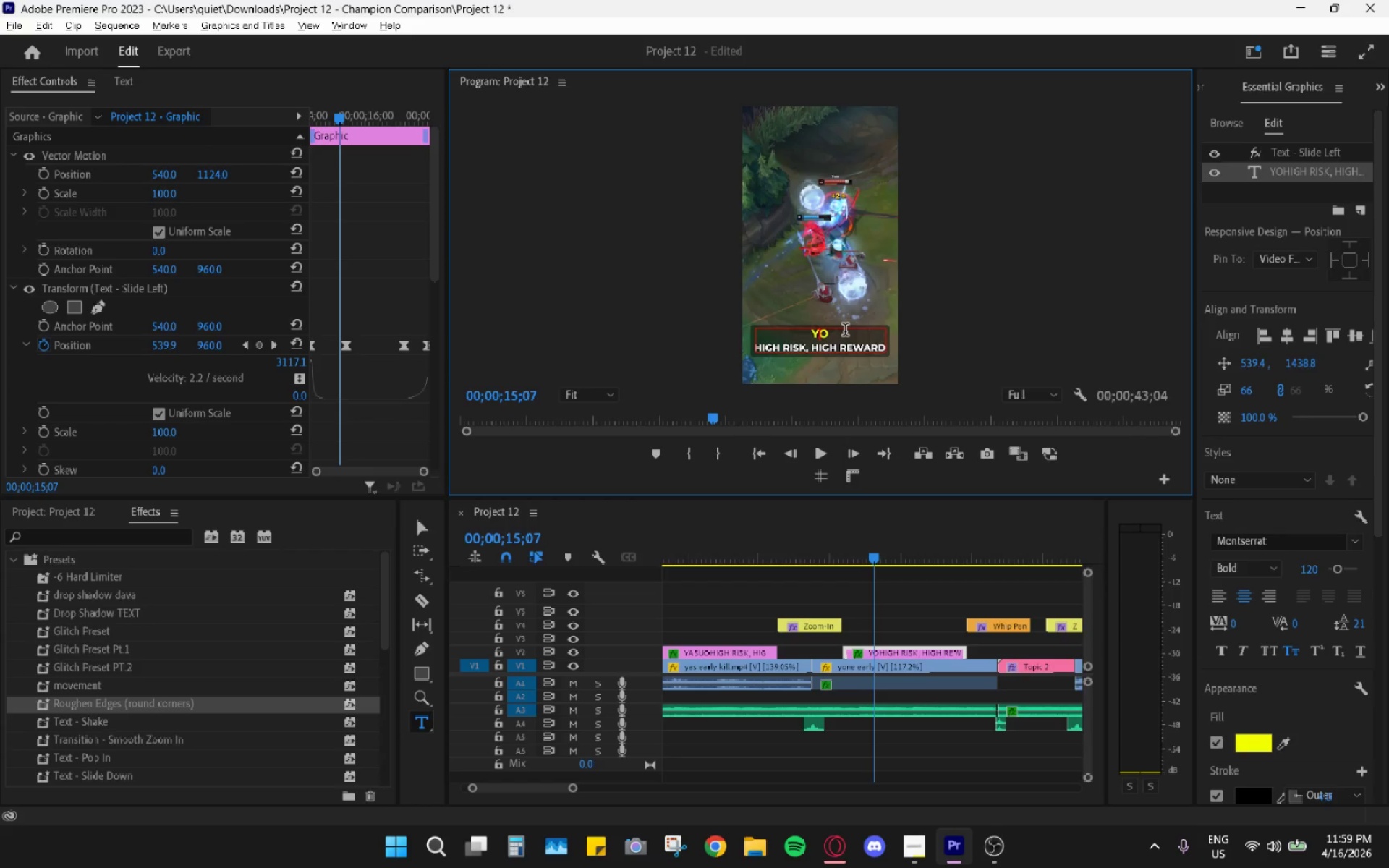 
key(N)
 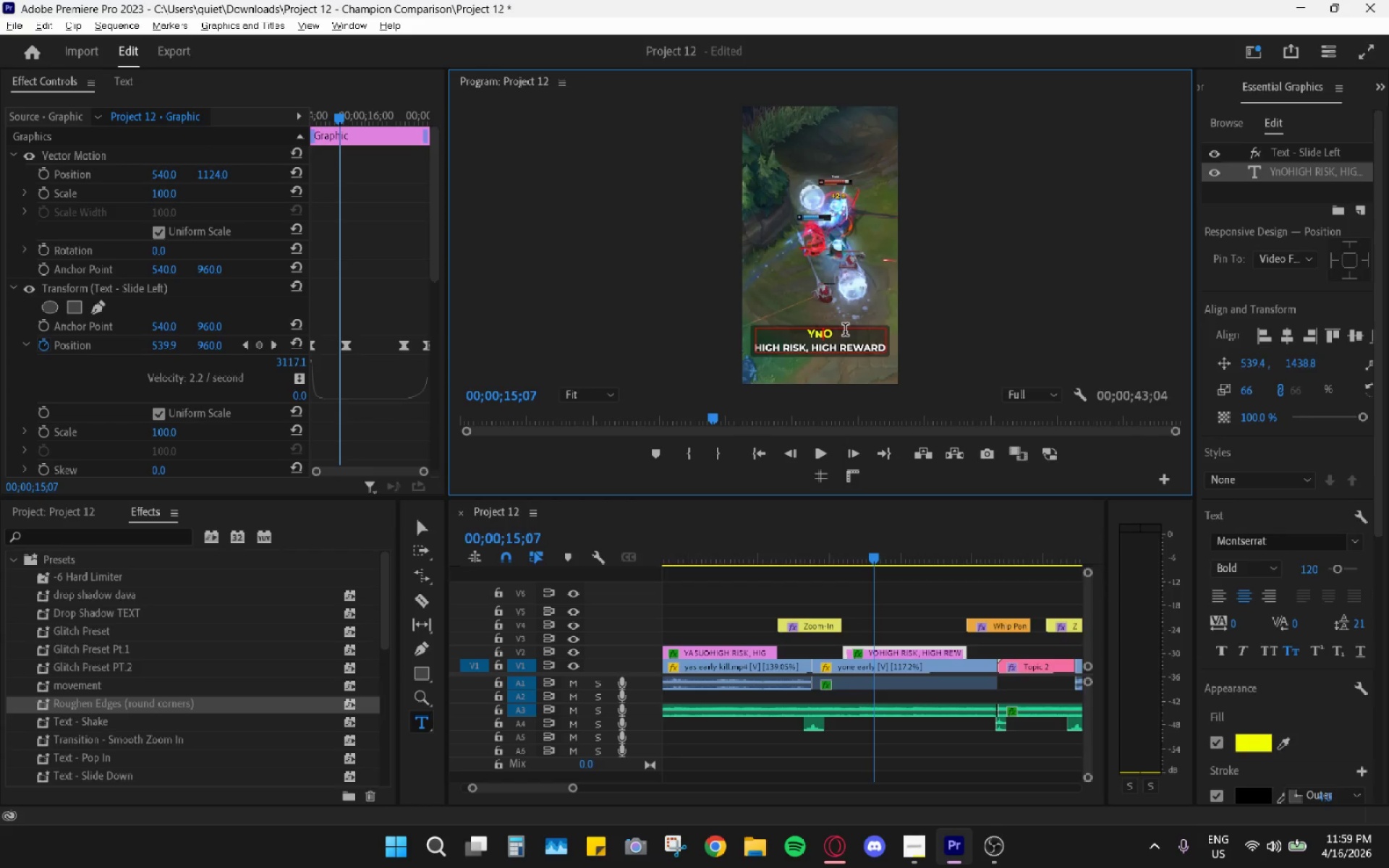 
key(Backspace)
 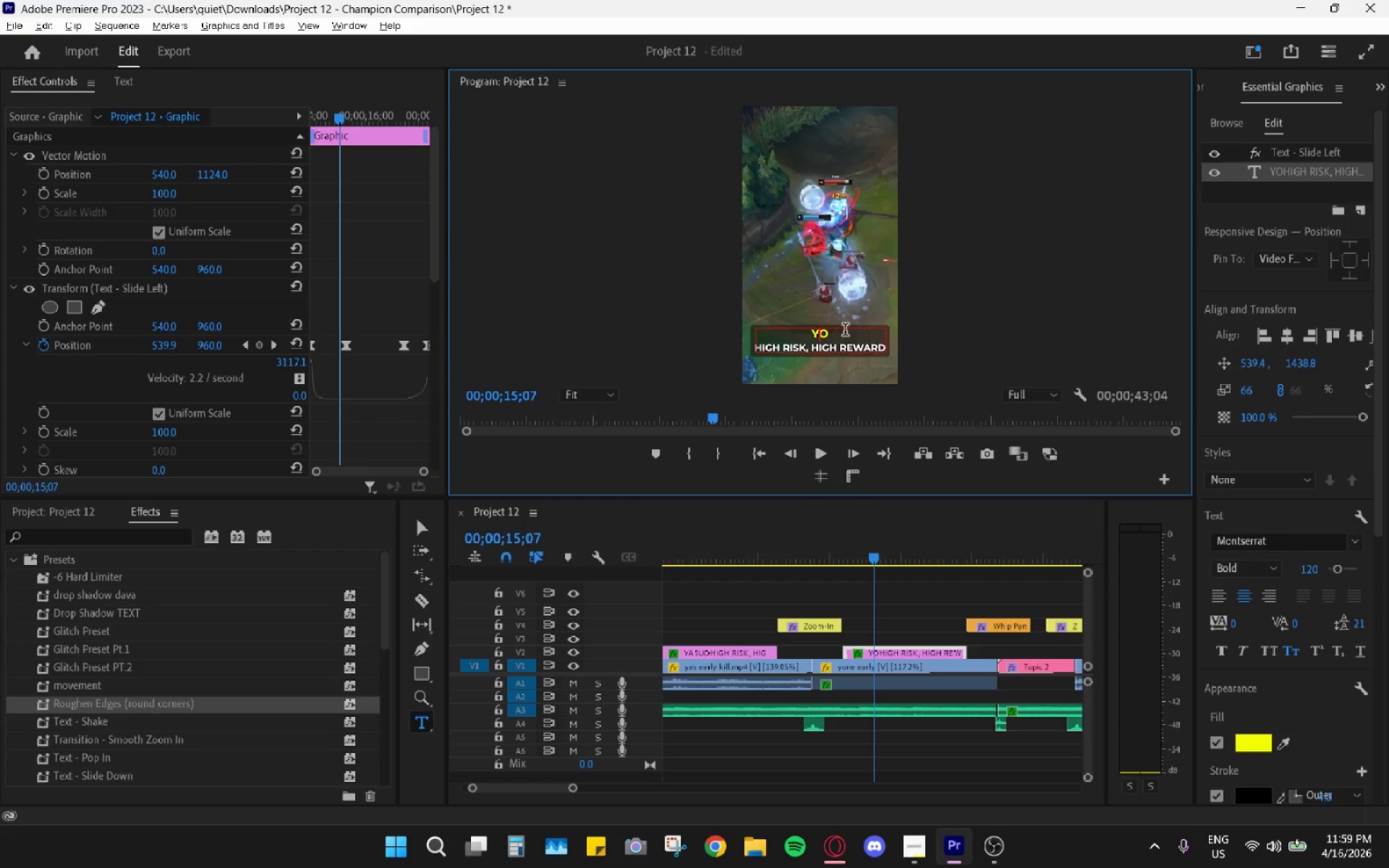 
key(Shift+N)
 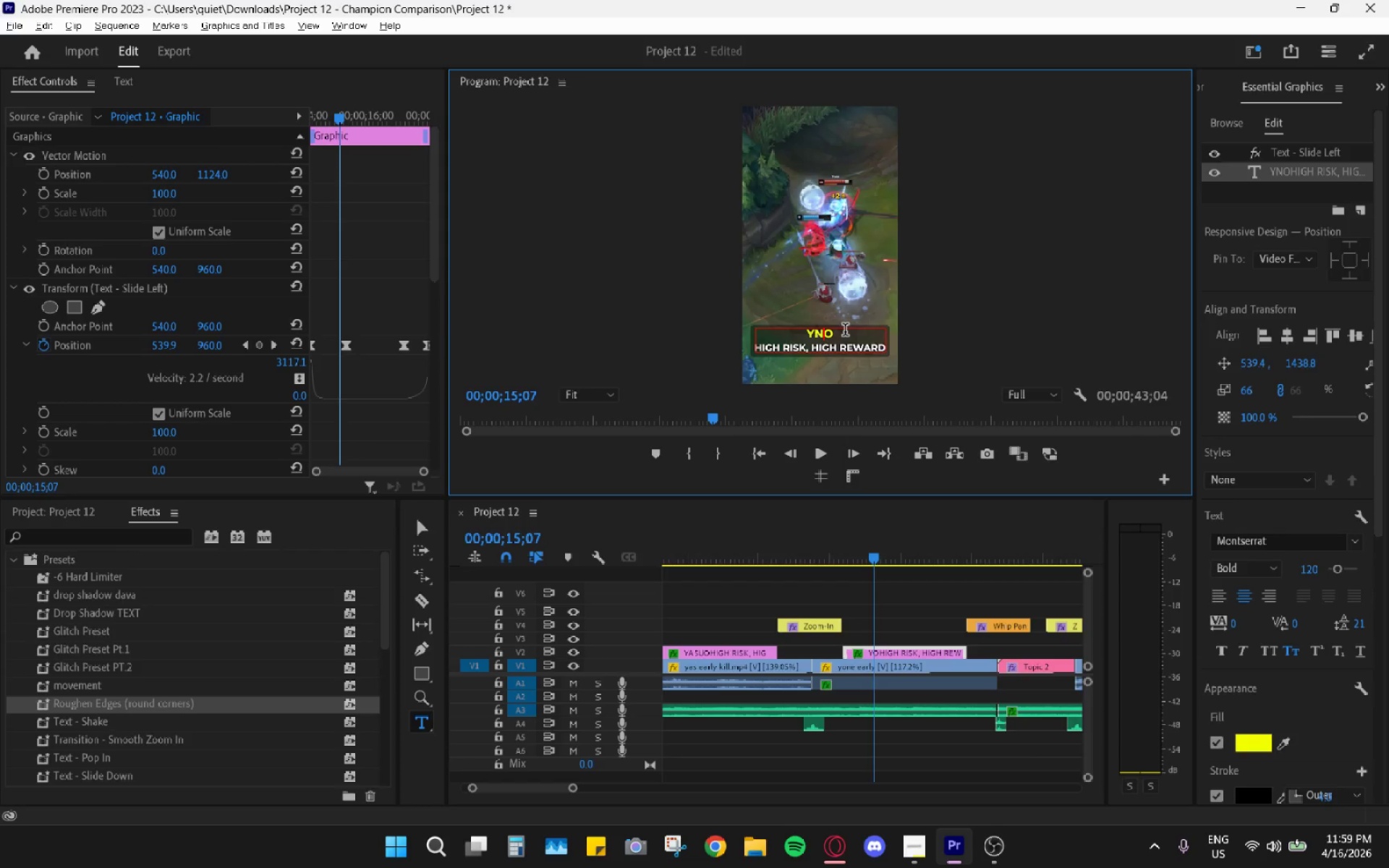 
key(Backspace)
 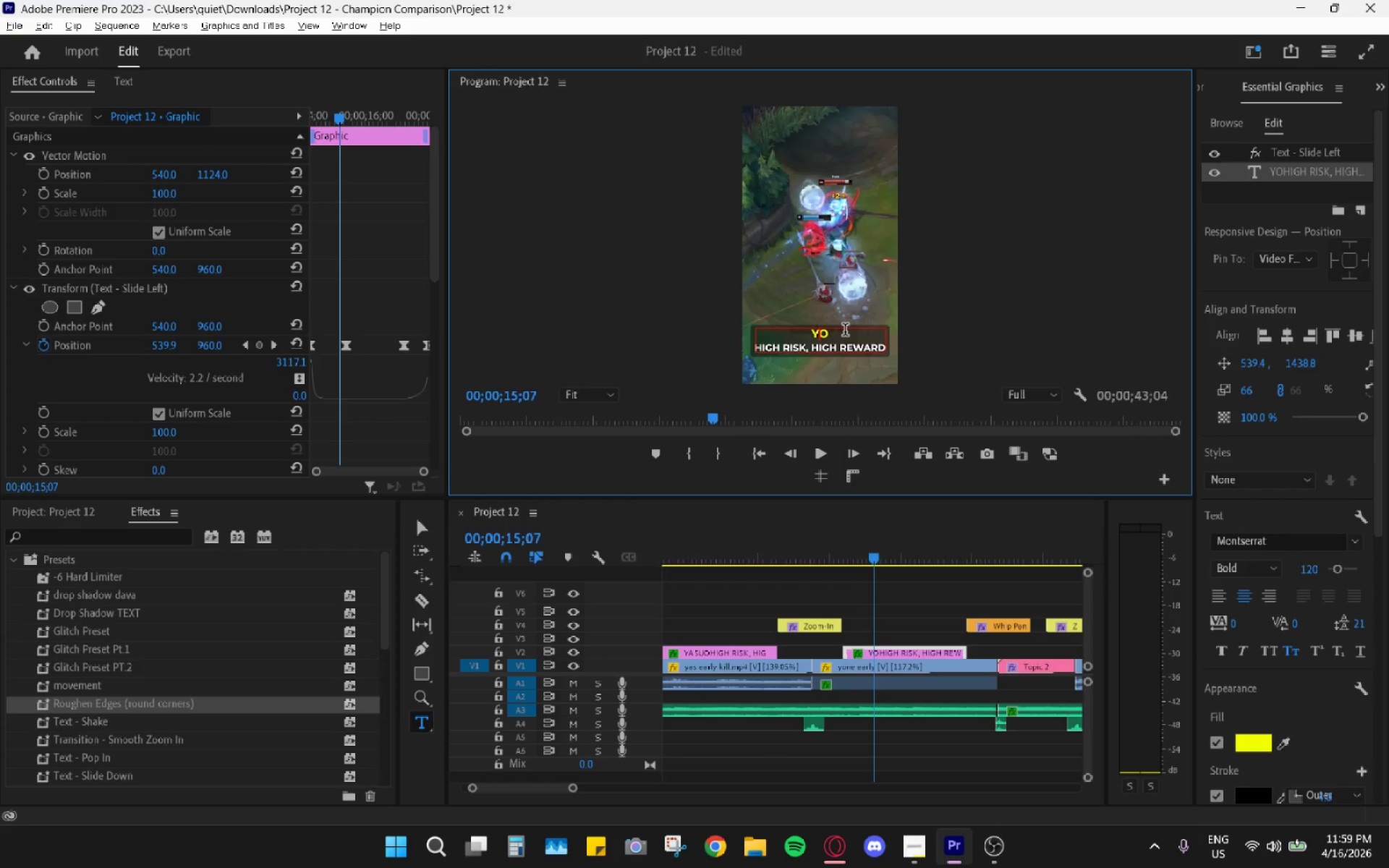 
key(ArrowRight)
 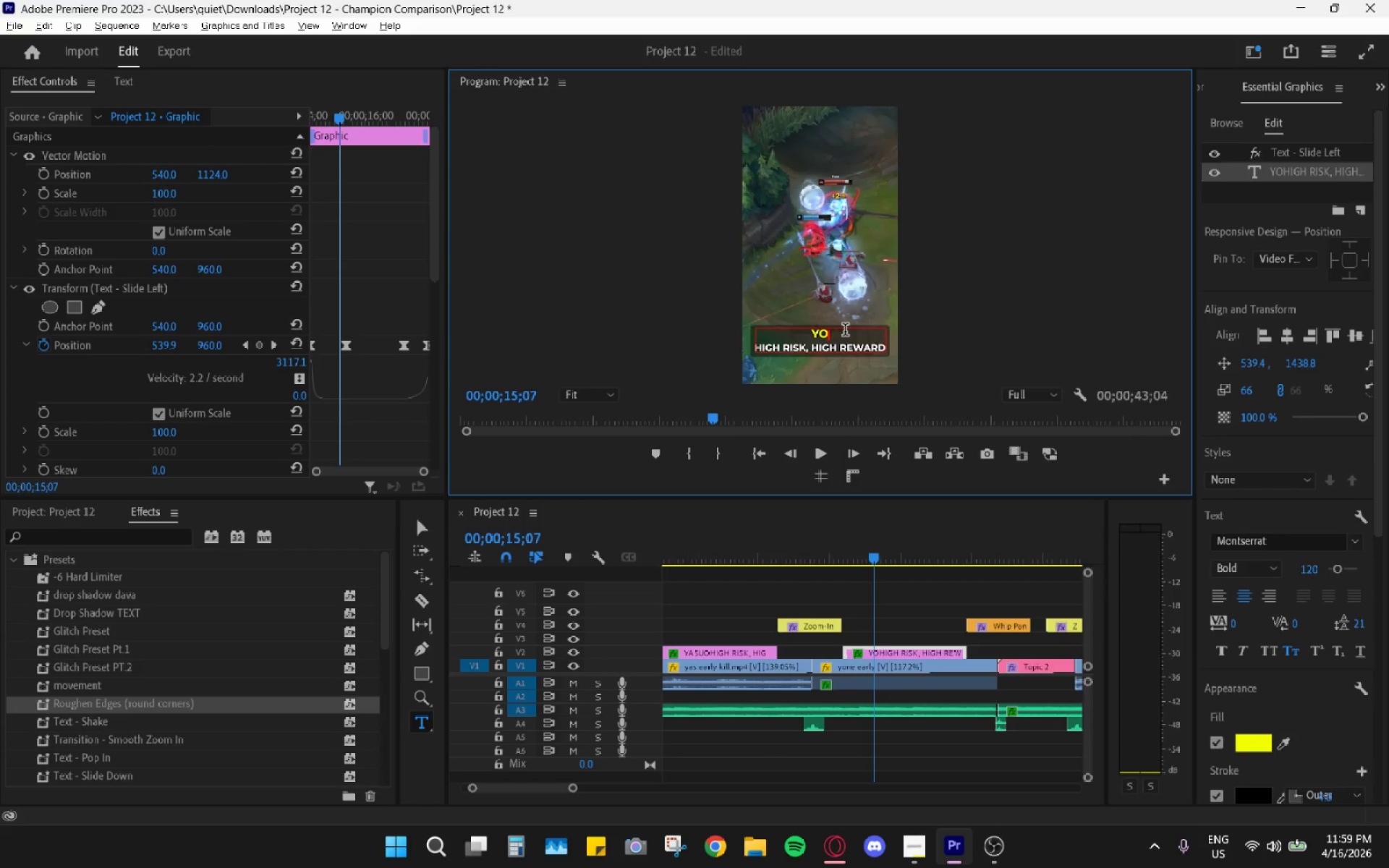 
type(NE)
 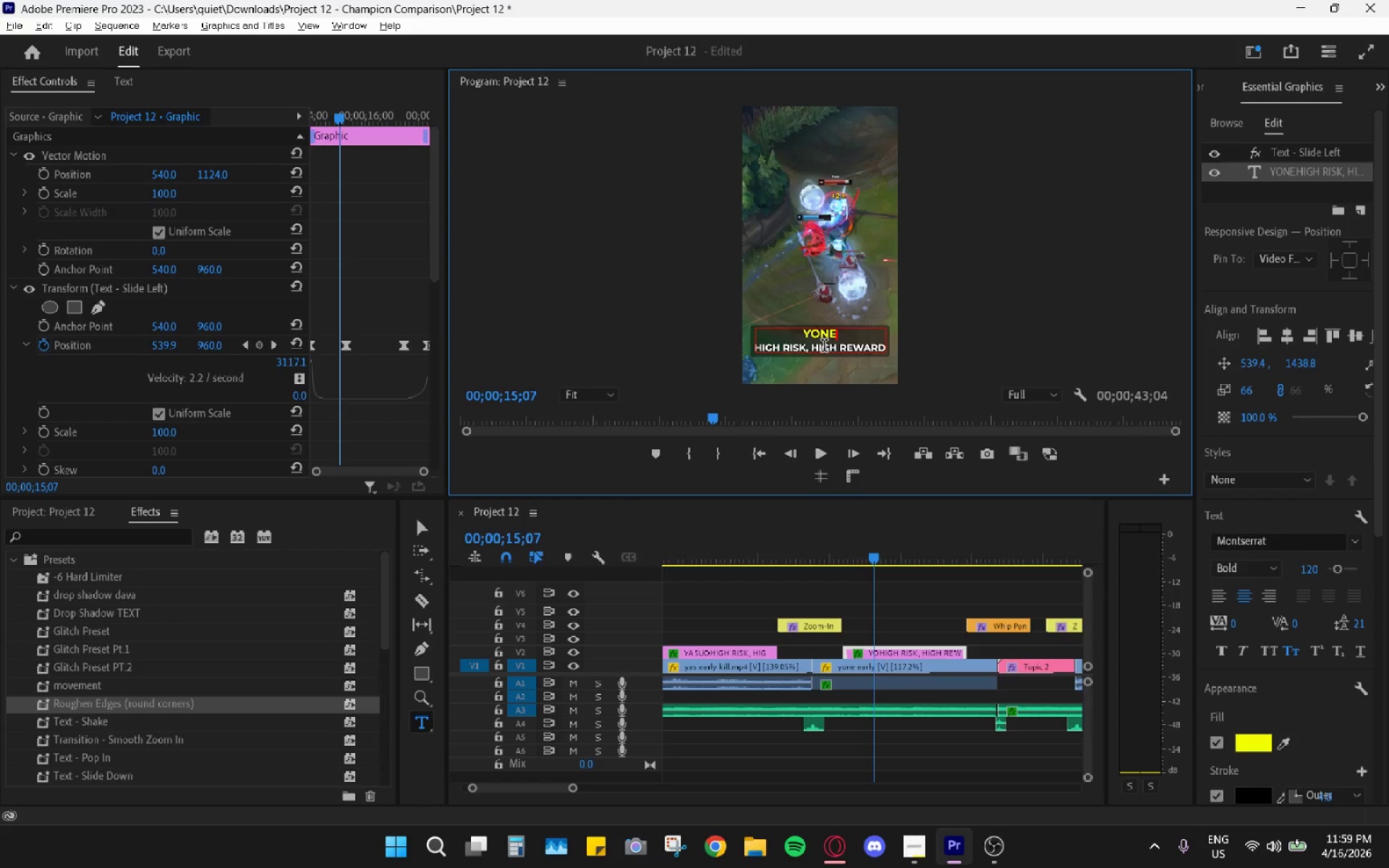 
left_click([824, 347])
 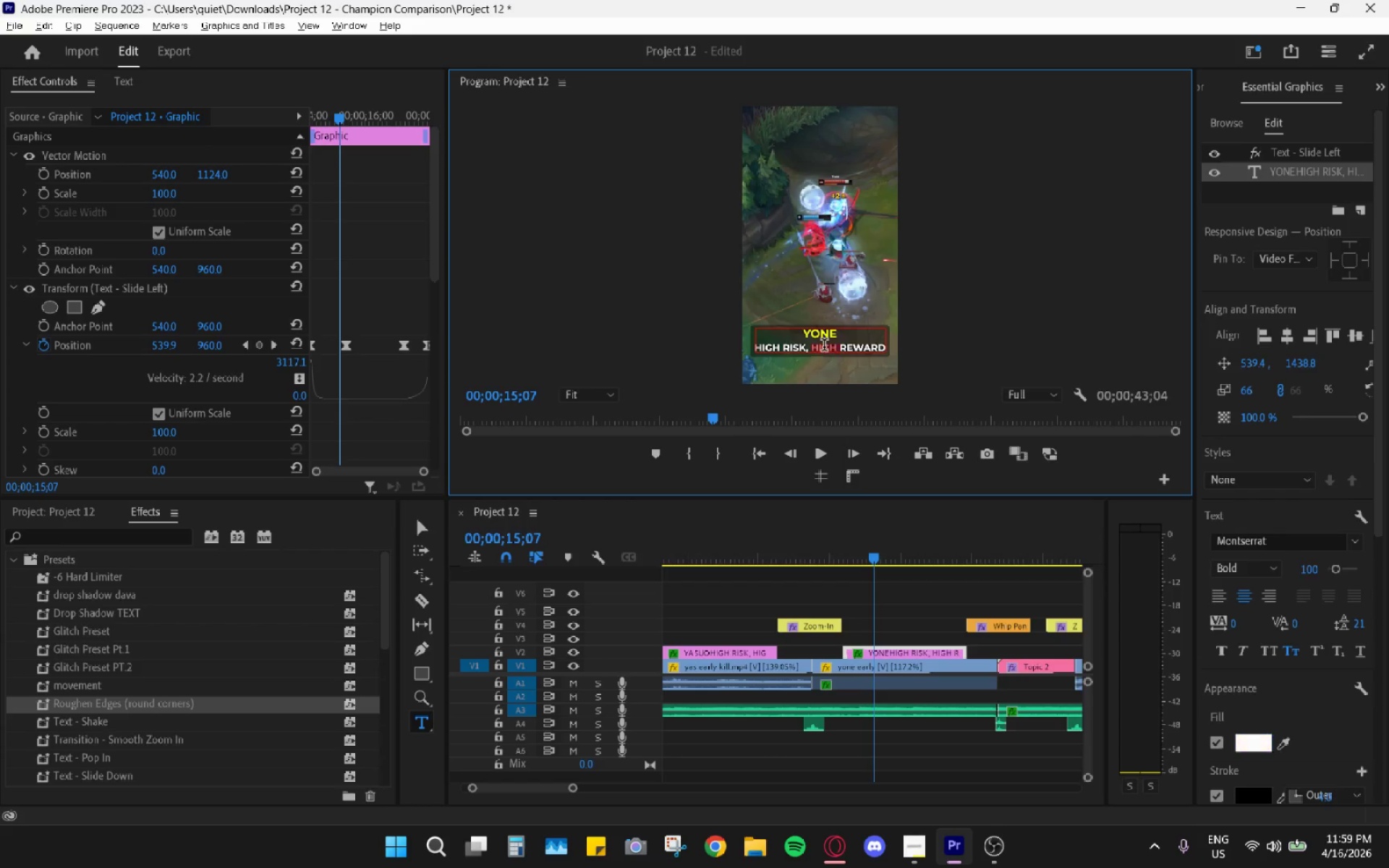 
triple_click([824, 346])
 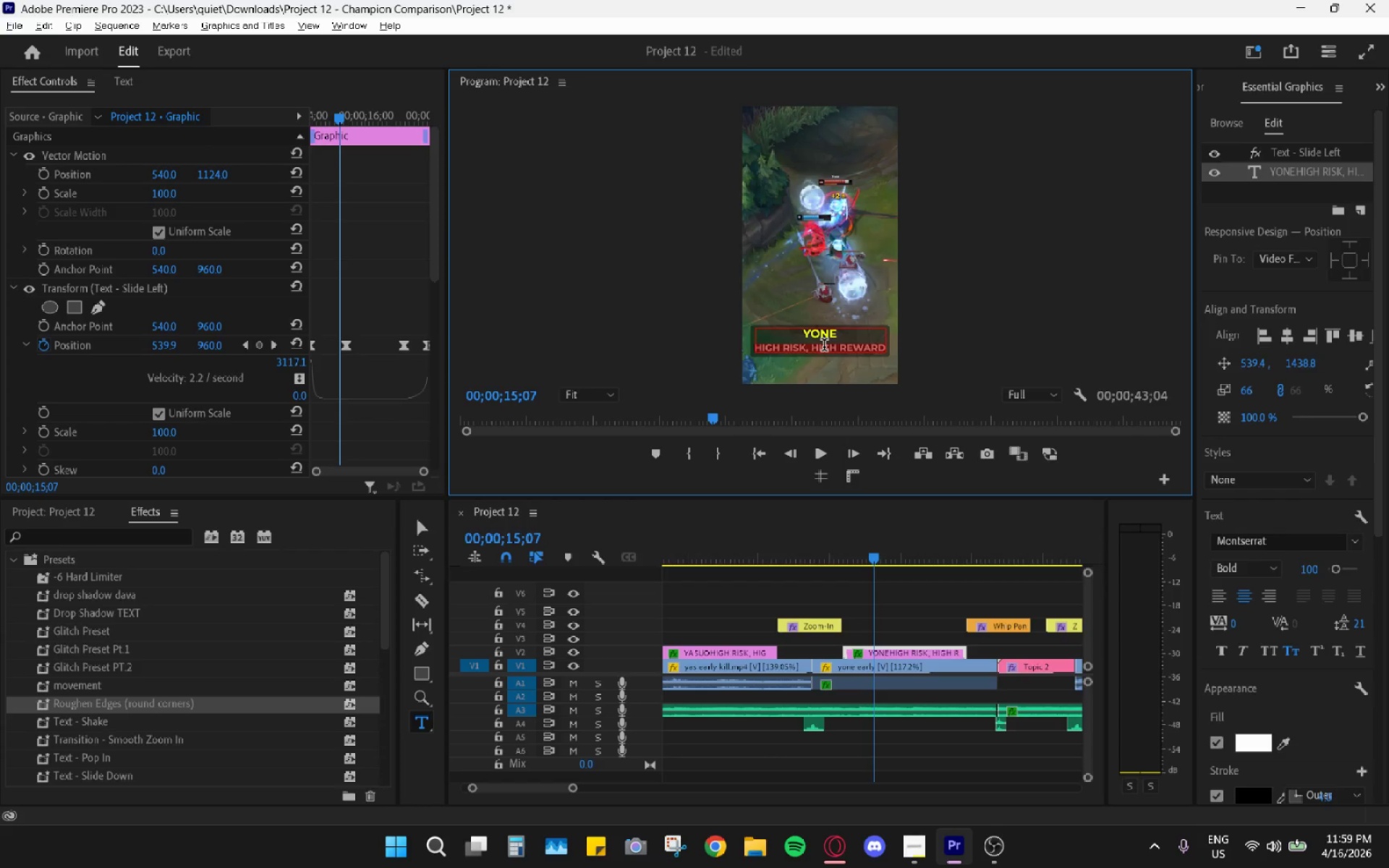 
key(Alt+AltLeft)
 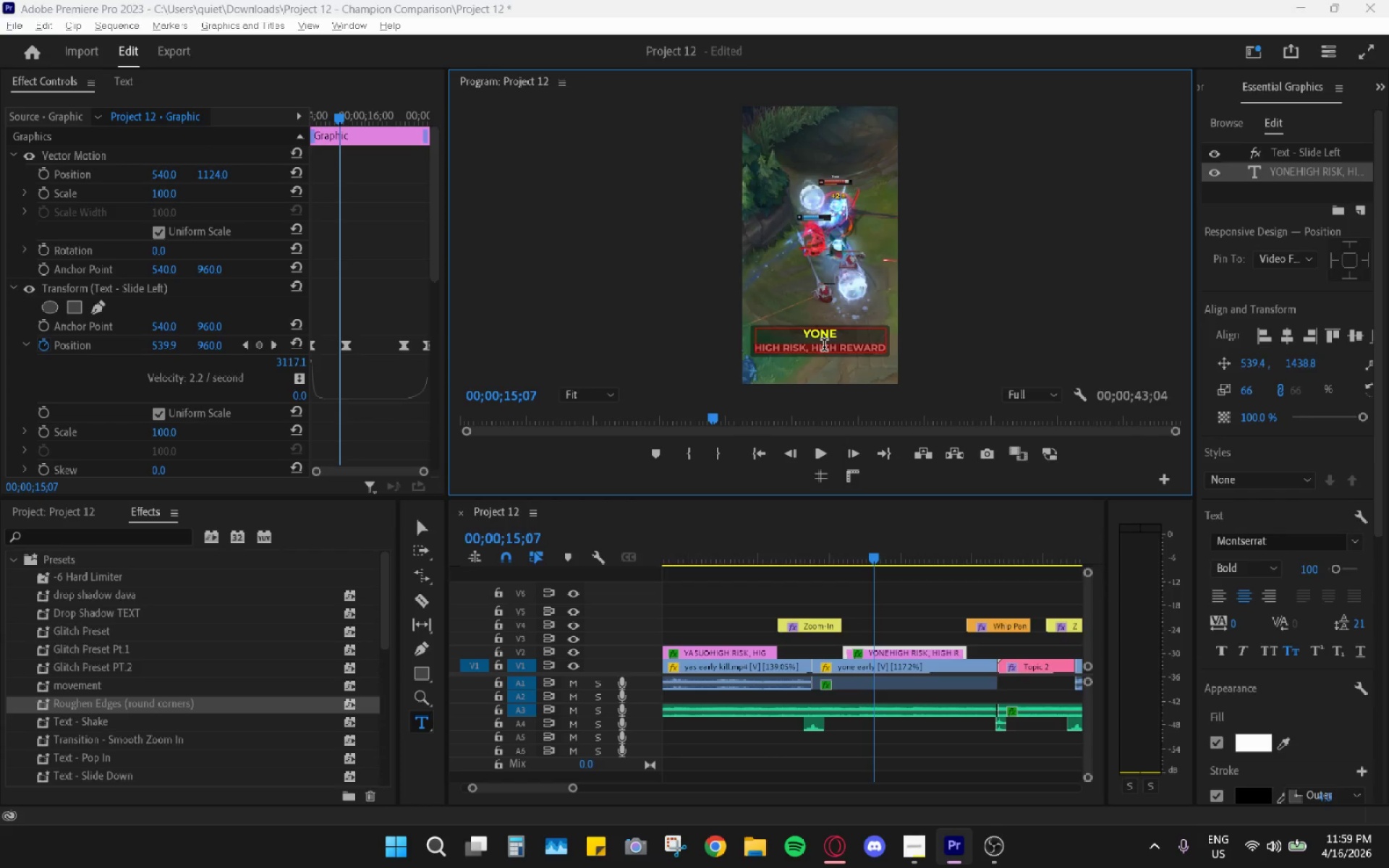 
key(Alt+Tab)
 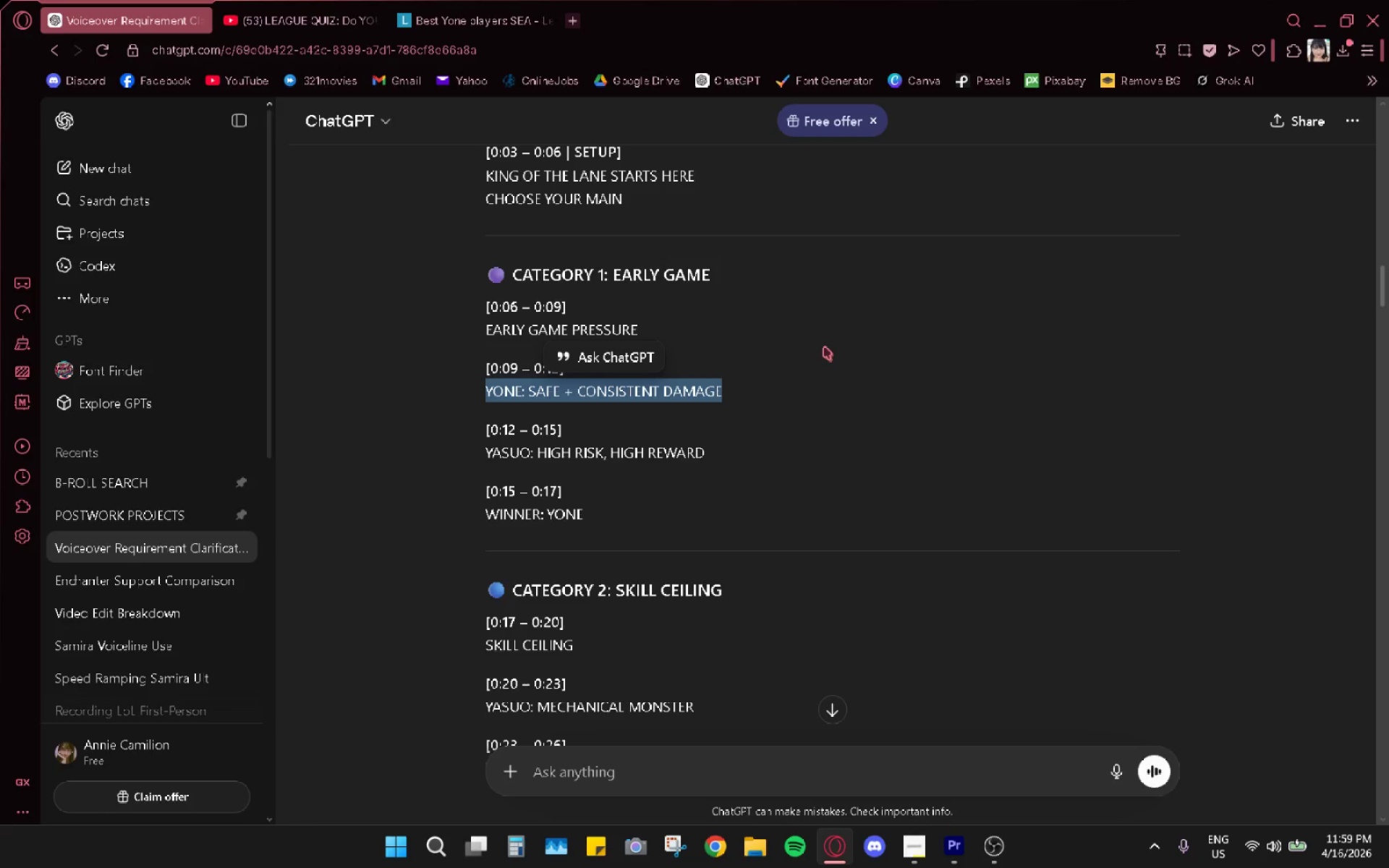 
key(Alt+AltLeft)
 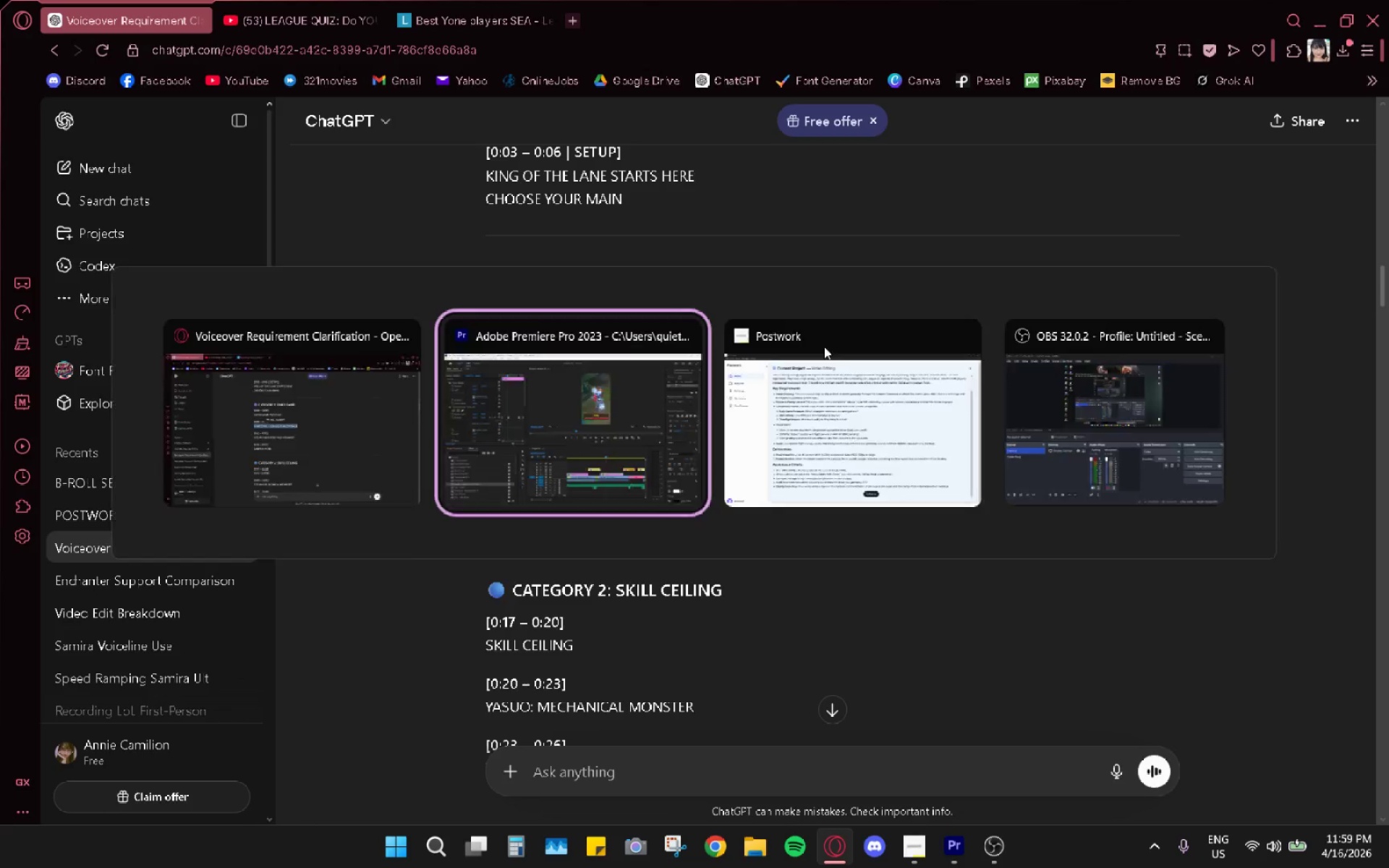 
key(Alt+Tab)
 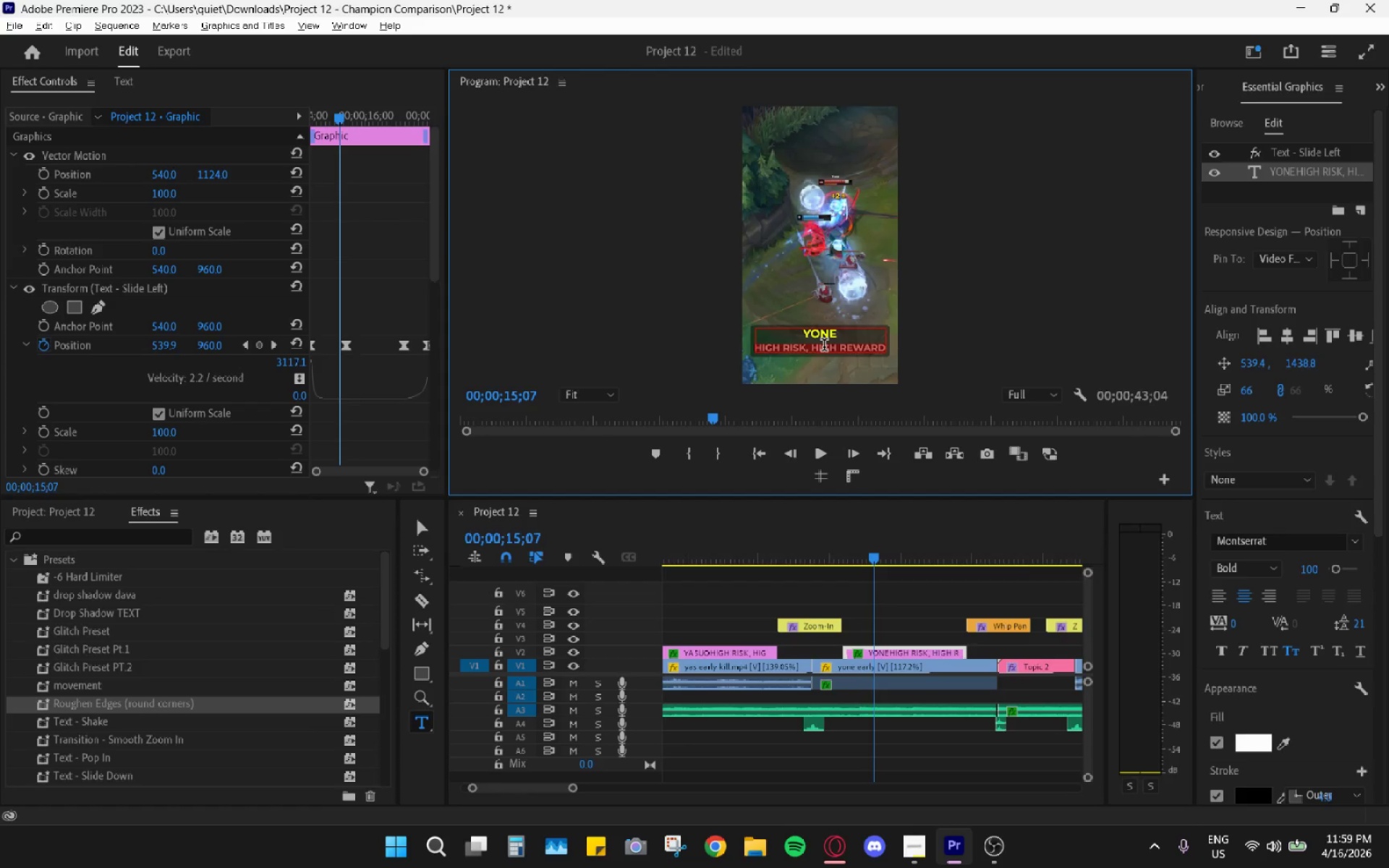 
key(ArrowRight)
 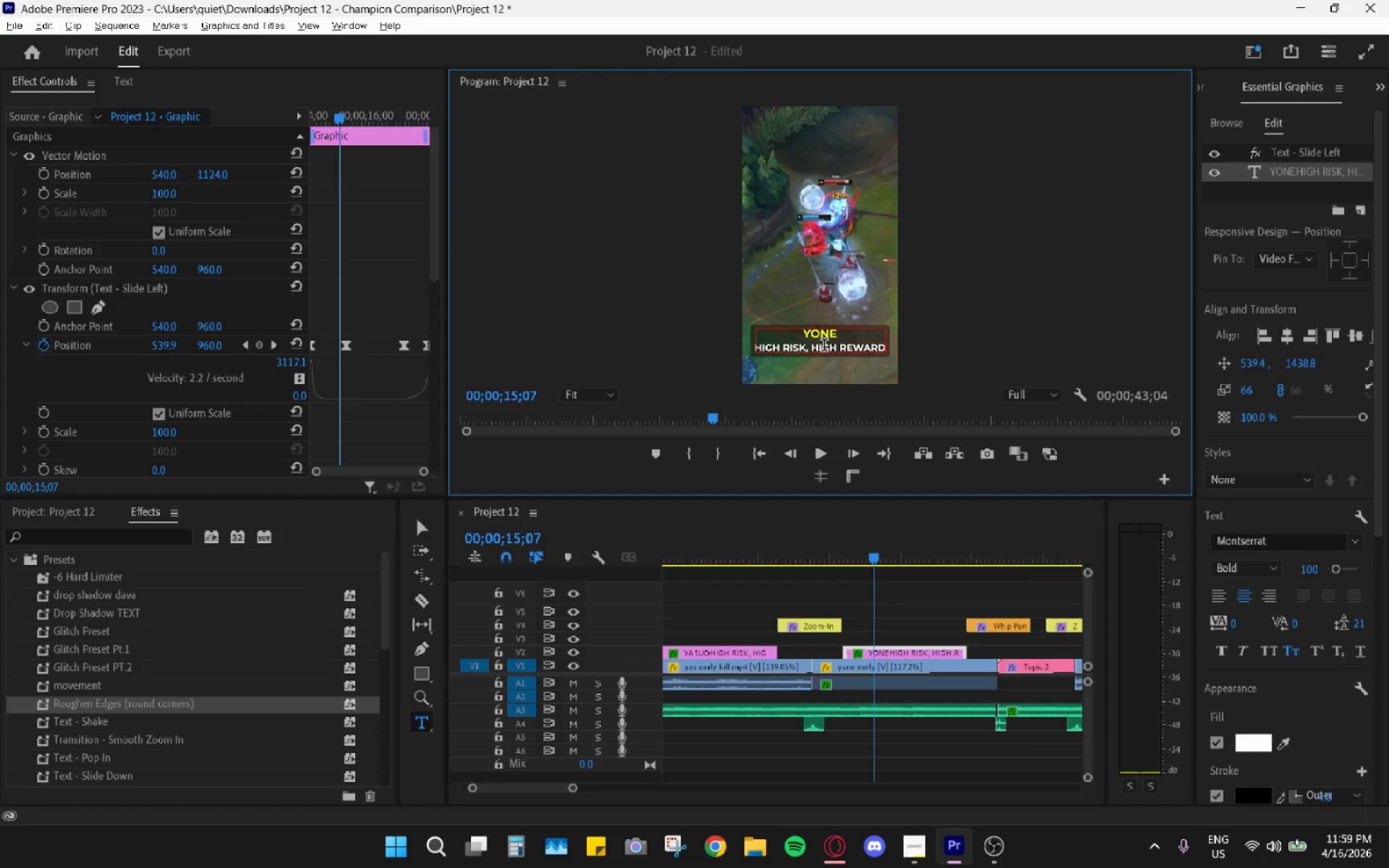 
hold_key(key=Backspace, duration=0.86)
 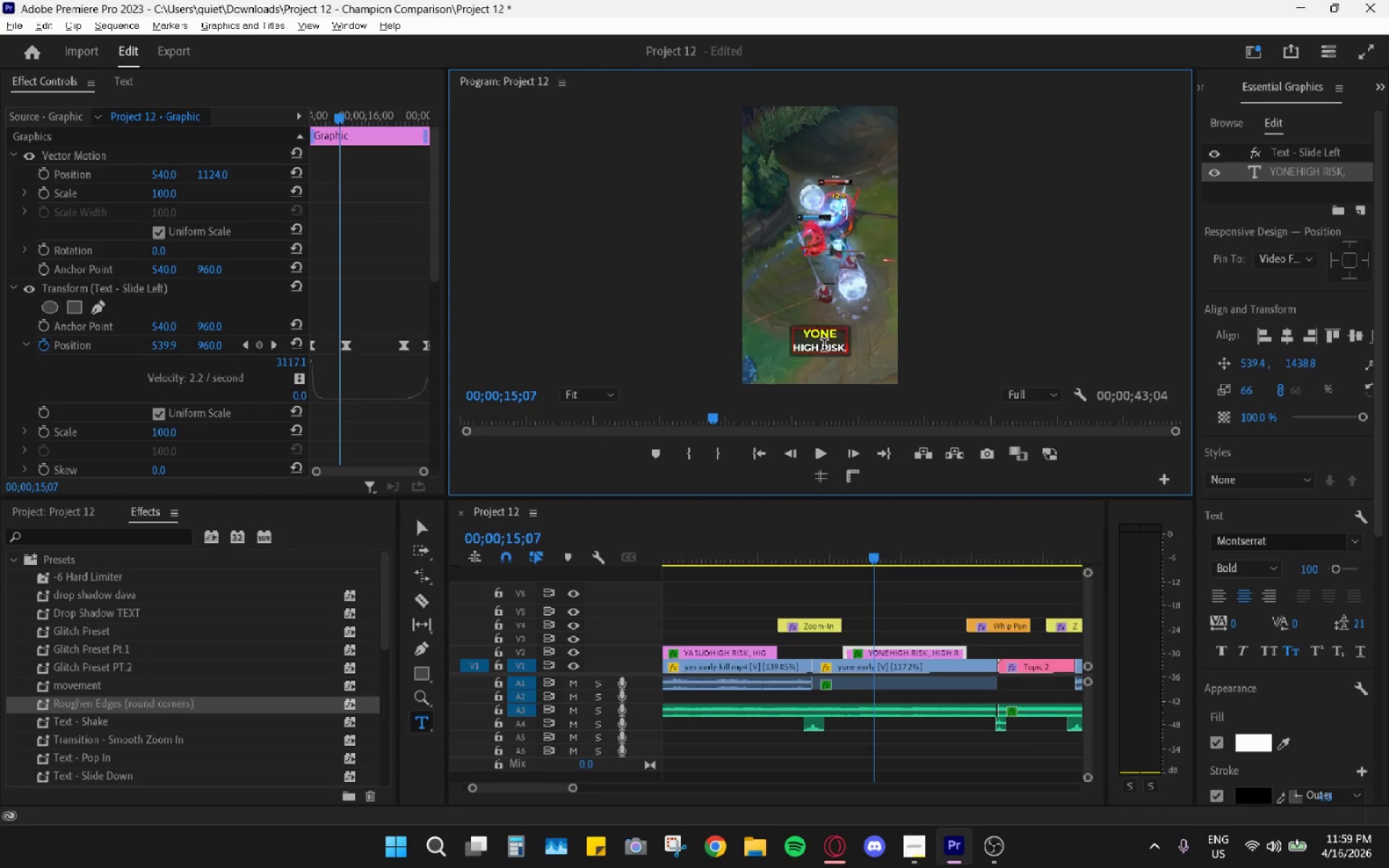 
key(Backspace)
key(Backspace)
key(Backspace)
key(Backspace)
key(Backspace)
key(Backspace)
key(Backspace)
key(Backspace)
key(Backspace)
key(Backspace)
type(sa)
key(Backspace)
key(Backspace)
type(SAFE +  CNSISTENT DAMAGE)
 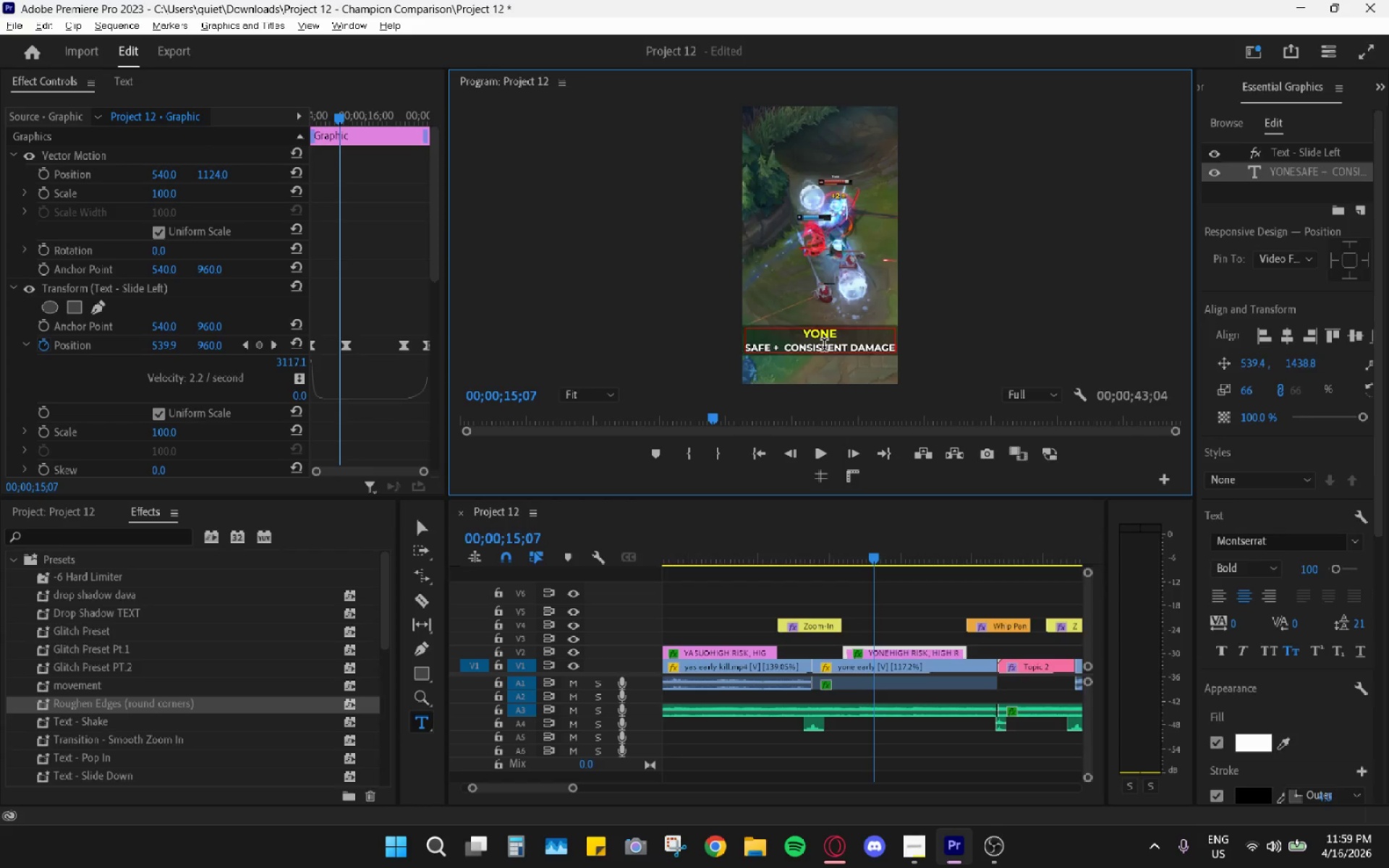 
hold_key(key=O, duration=0.36)
 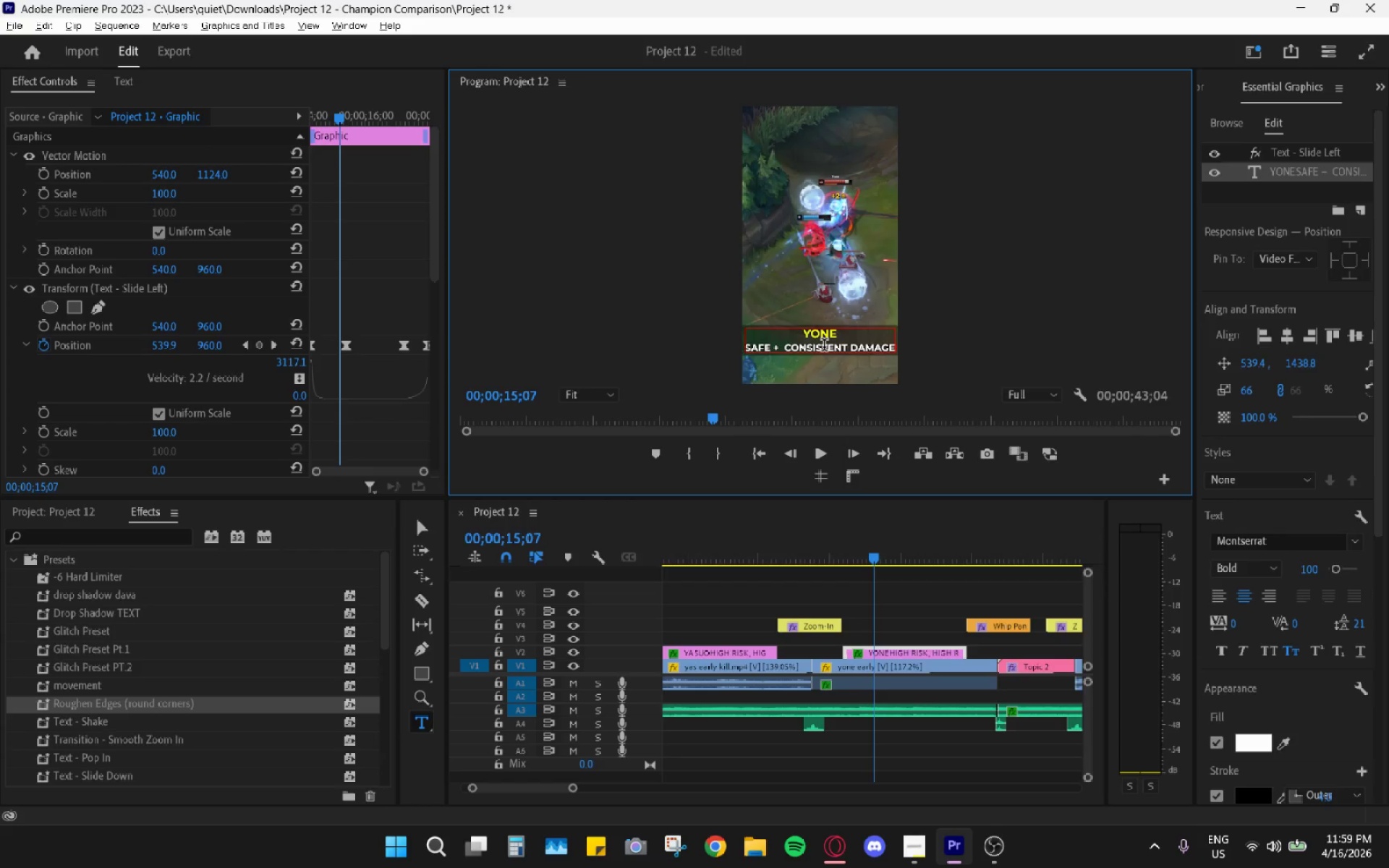 
left_click([422, 532])
 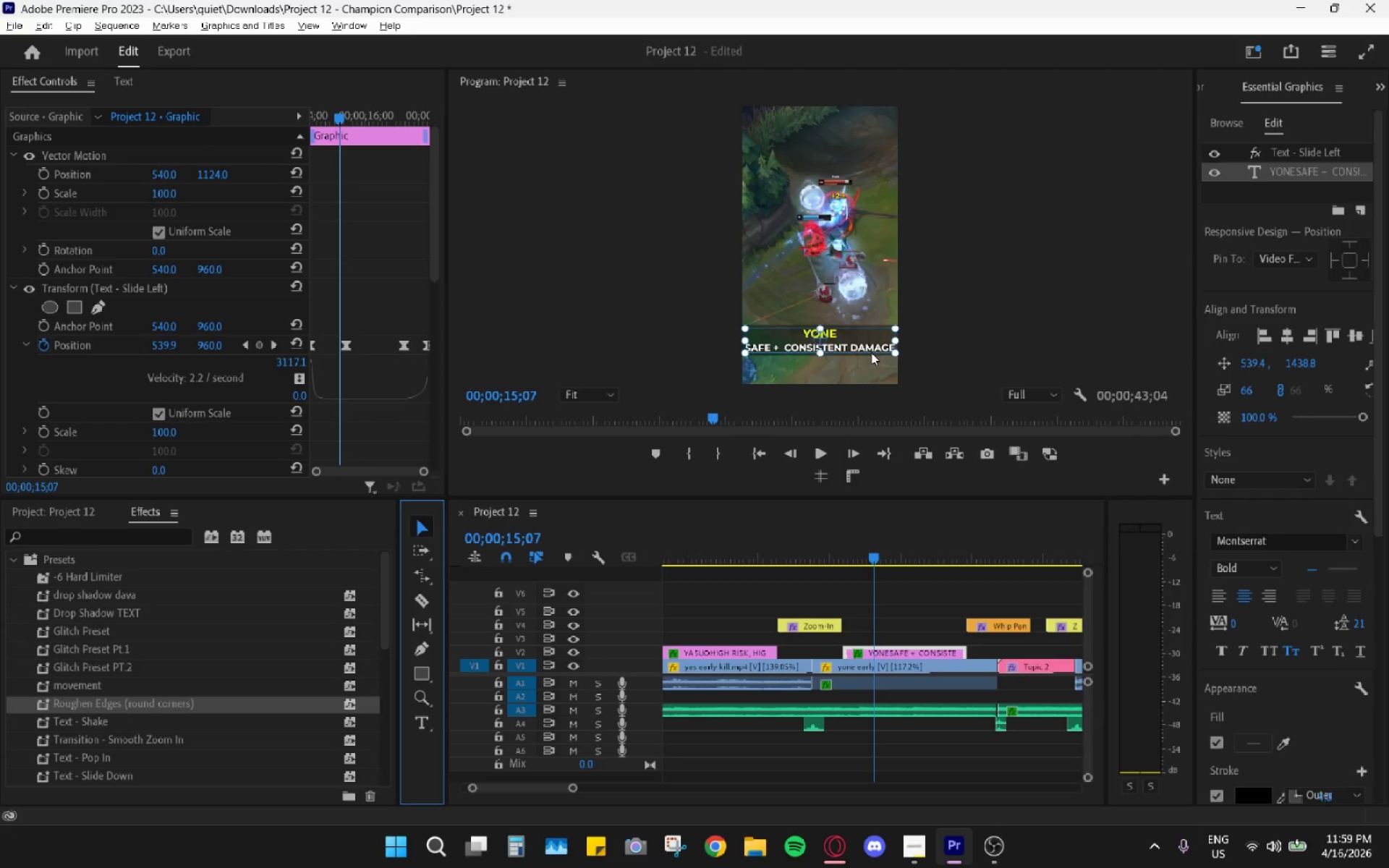 
left_click([869, 346])
 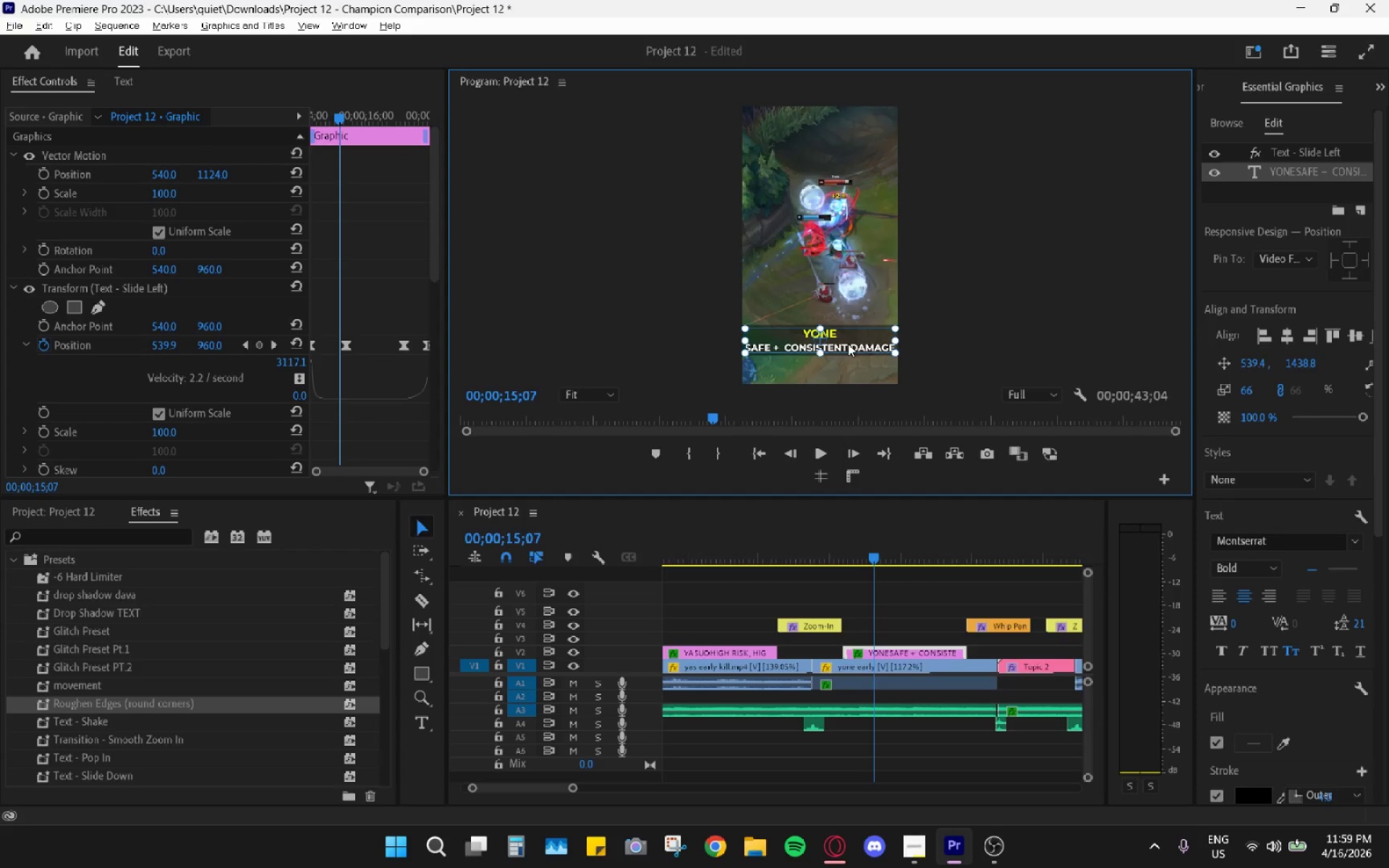 
left_click([847, 343])
 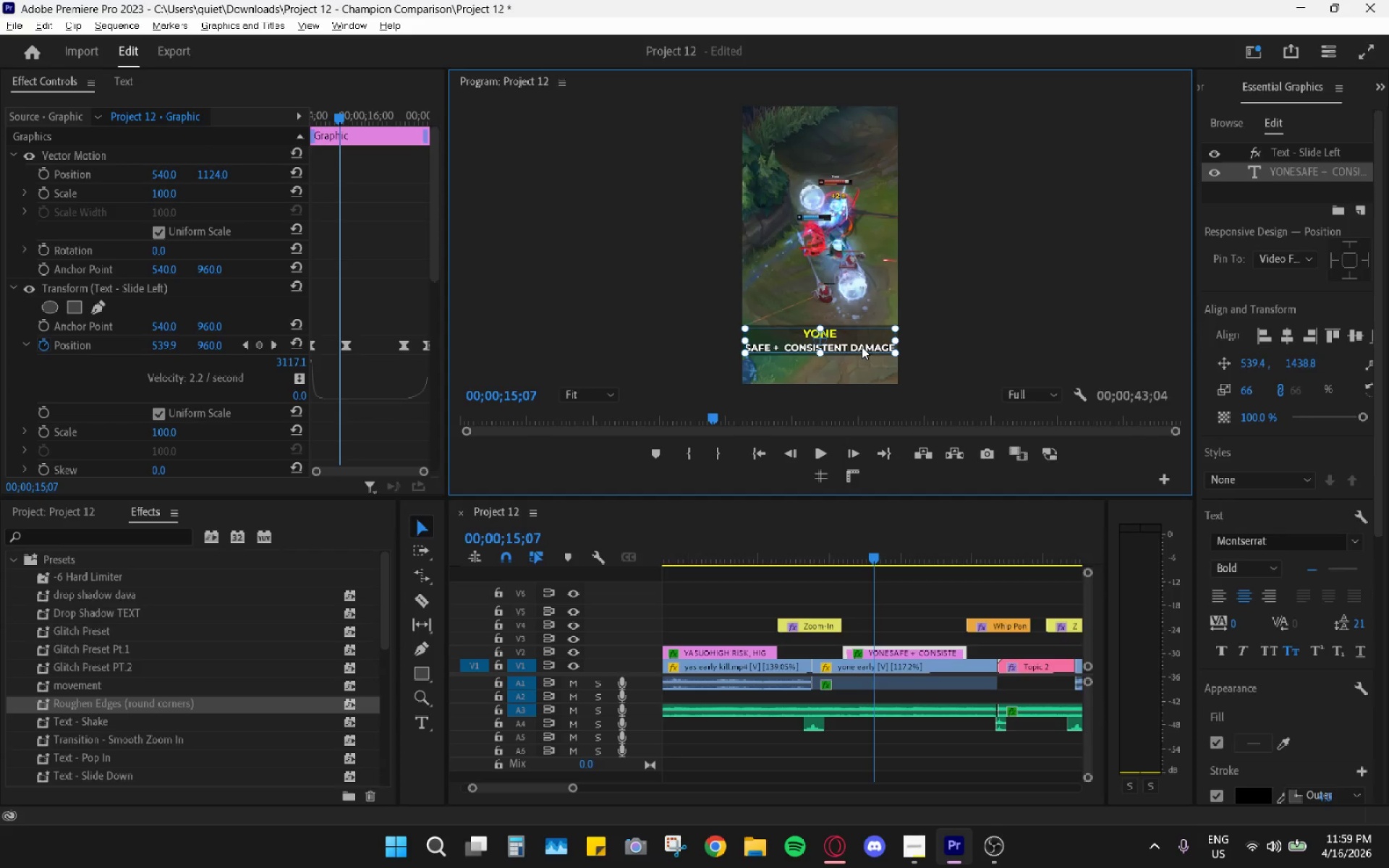 
double_click([862, 346])
 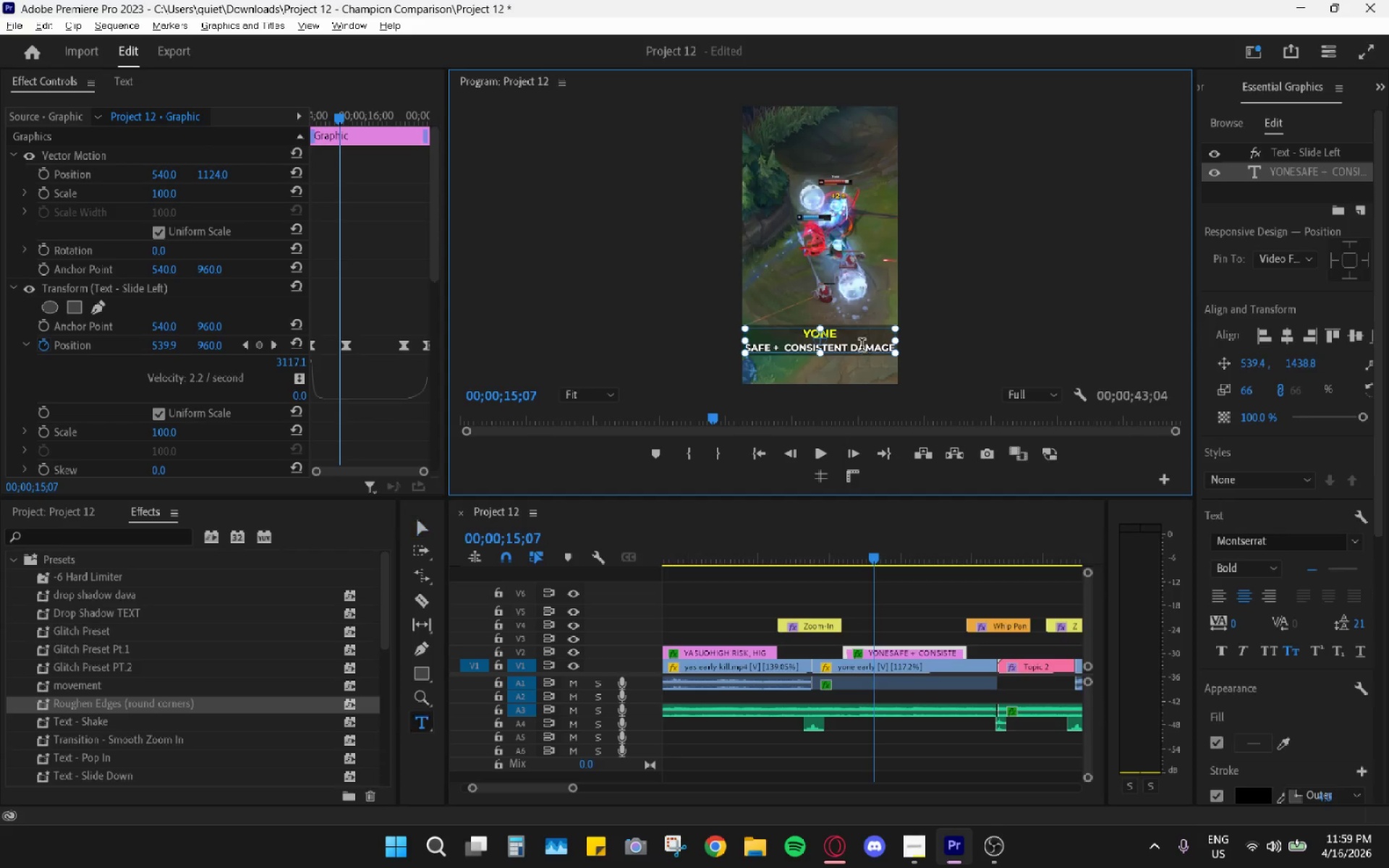 
triple_click([862, 346])
 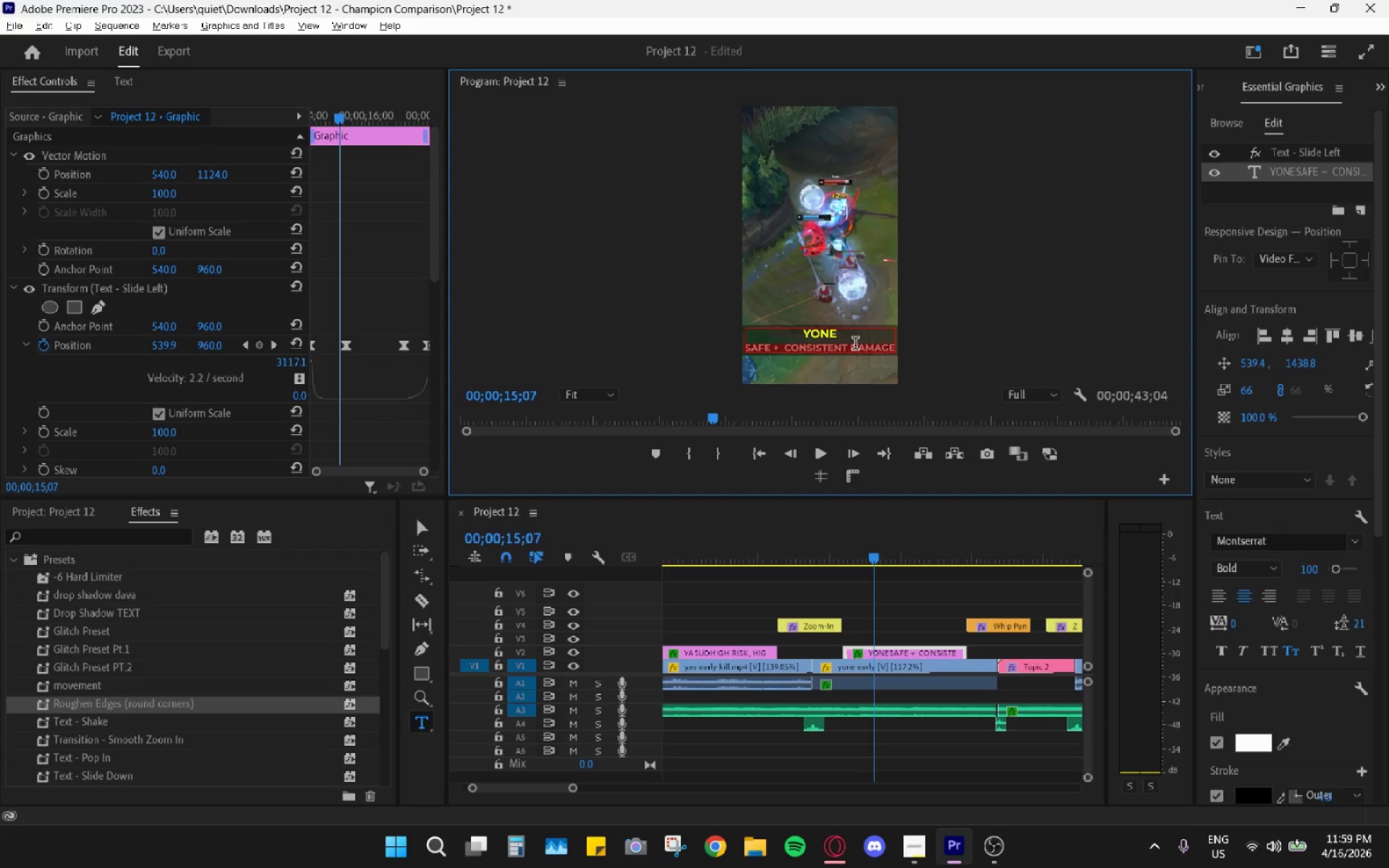 
left_click([858, 346])
 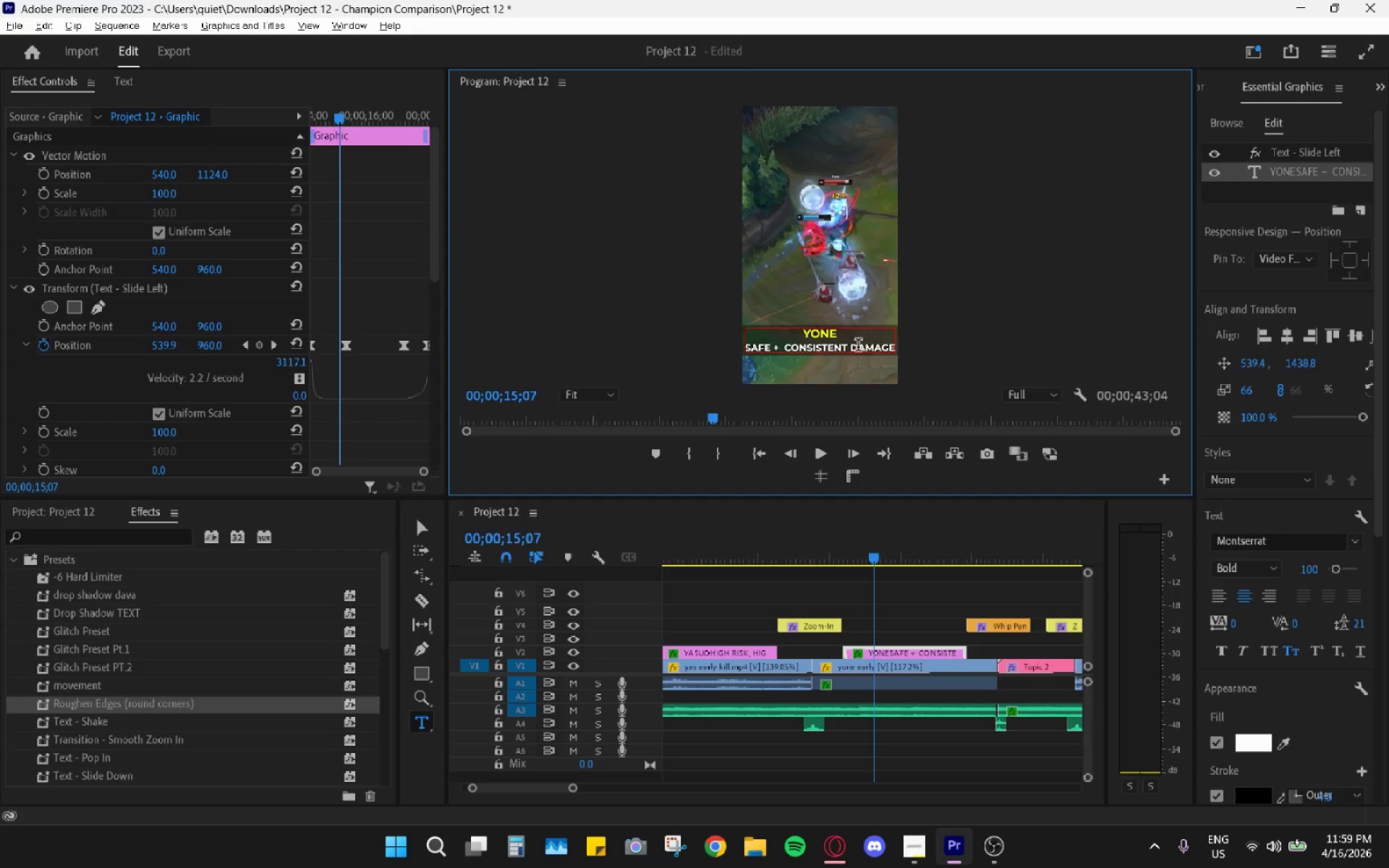 
double_click([878, 351])
 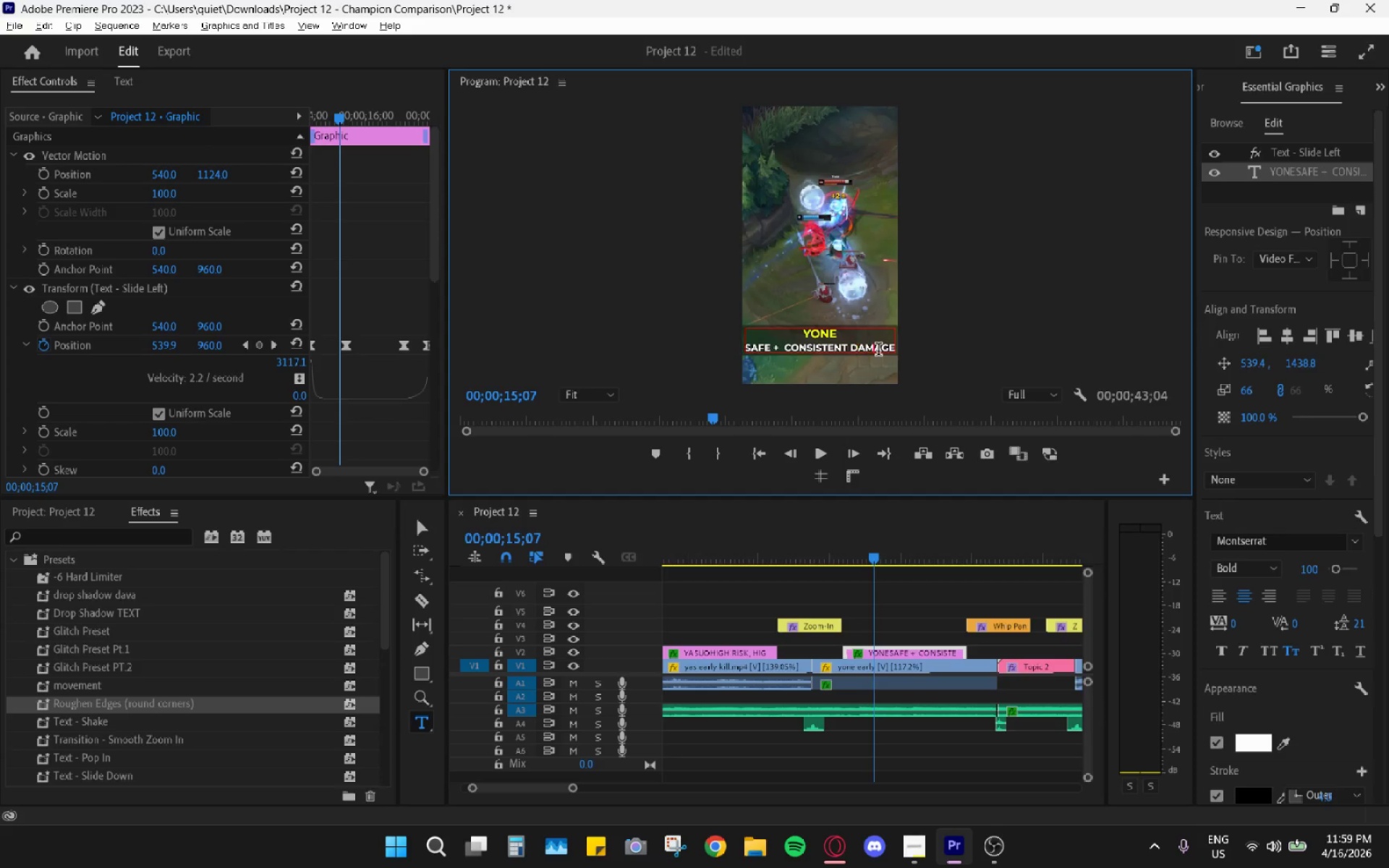 
triple_click([878, 351])
 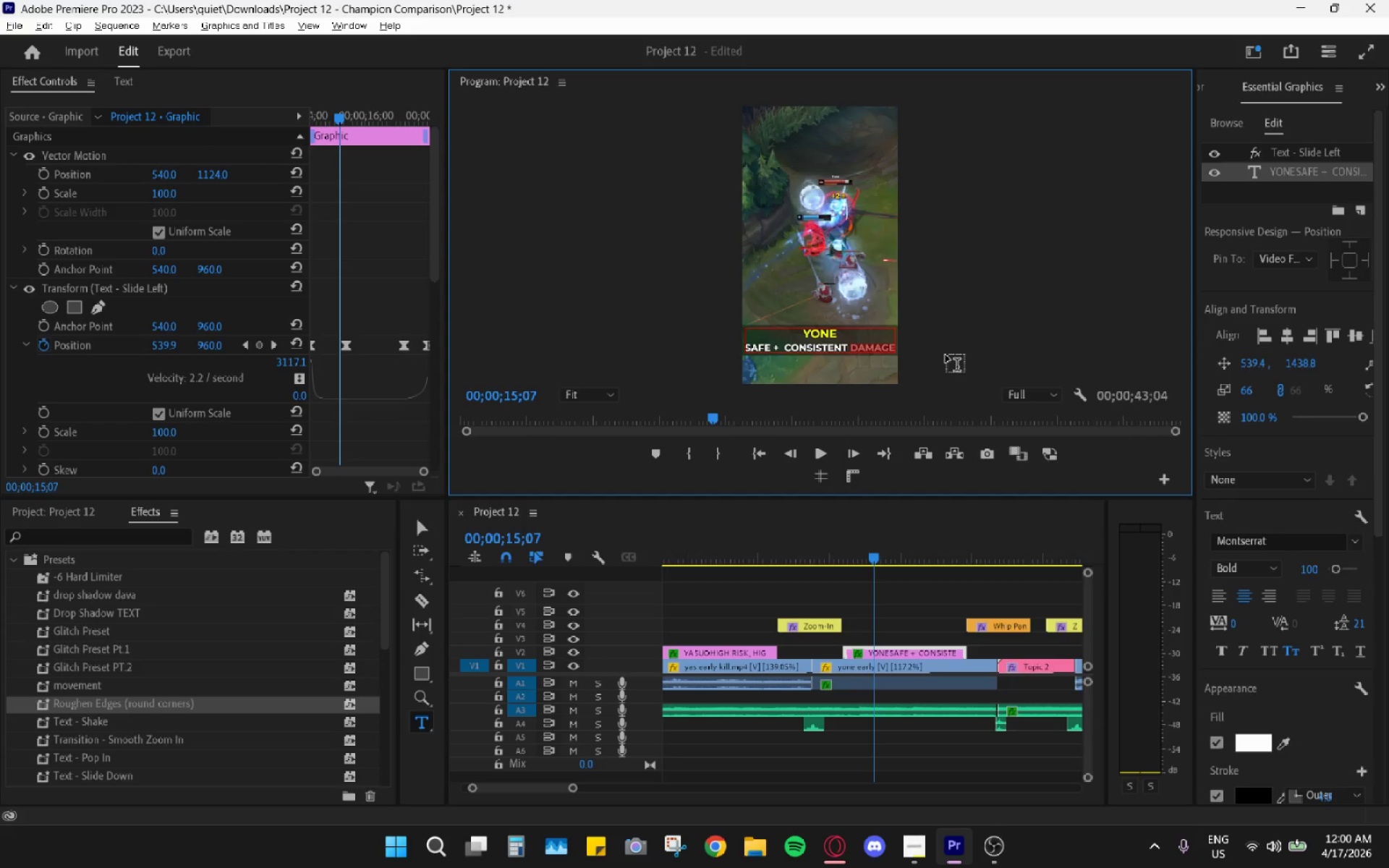 
key(Backspace)
 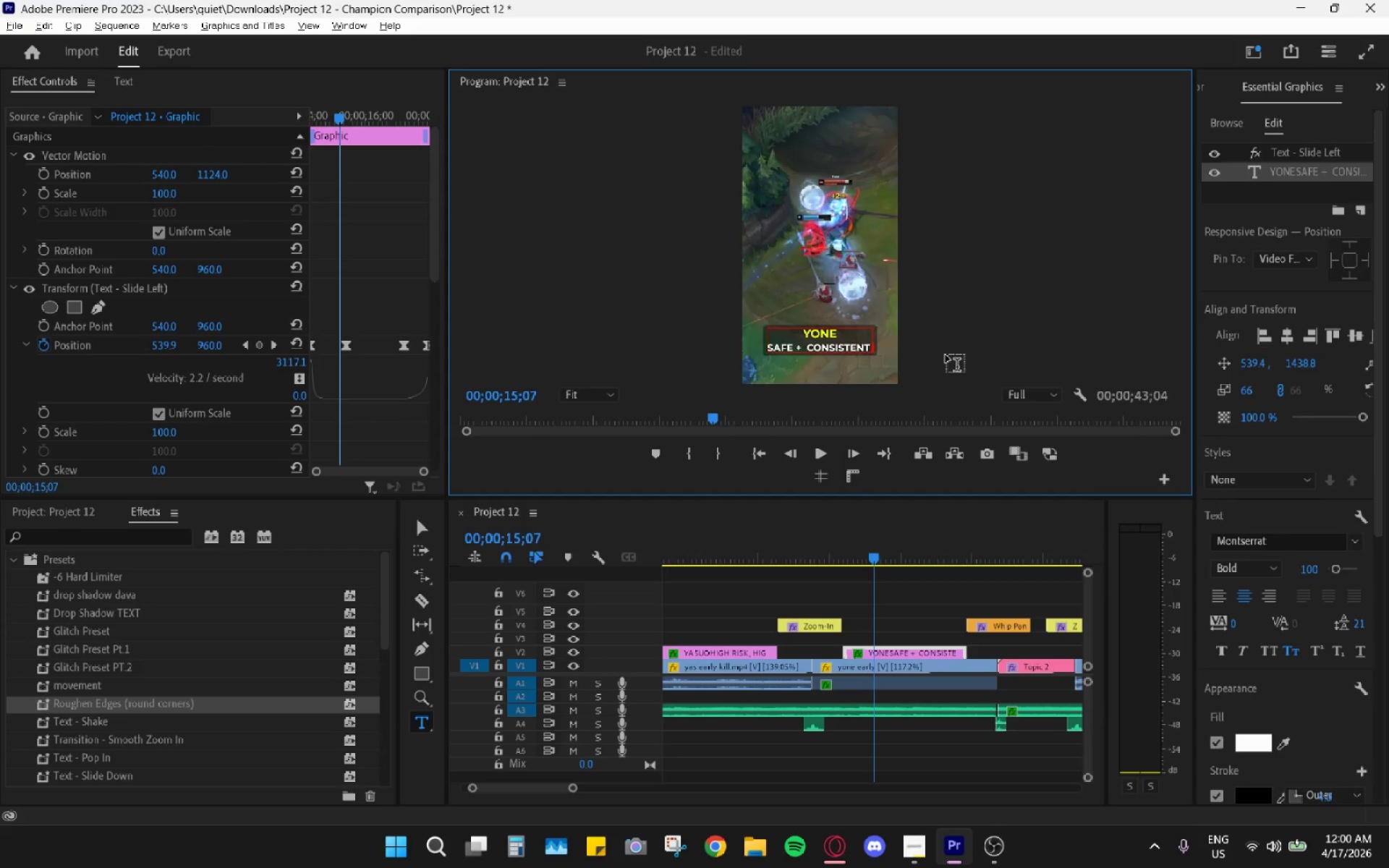 
key(Backspace)
 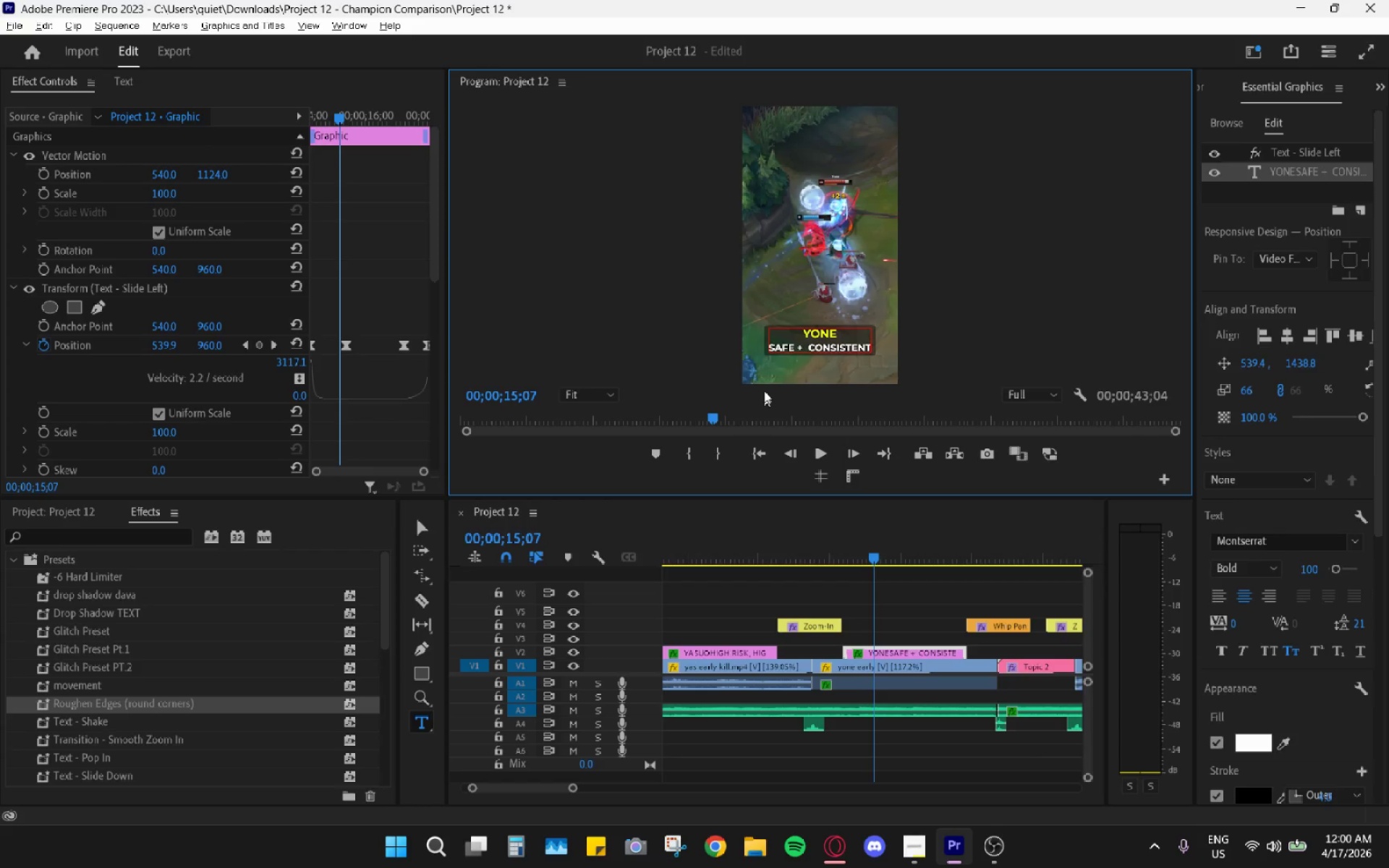 
left_click([802, 344])
 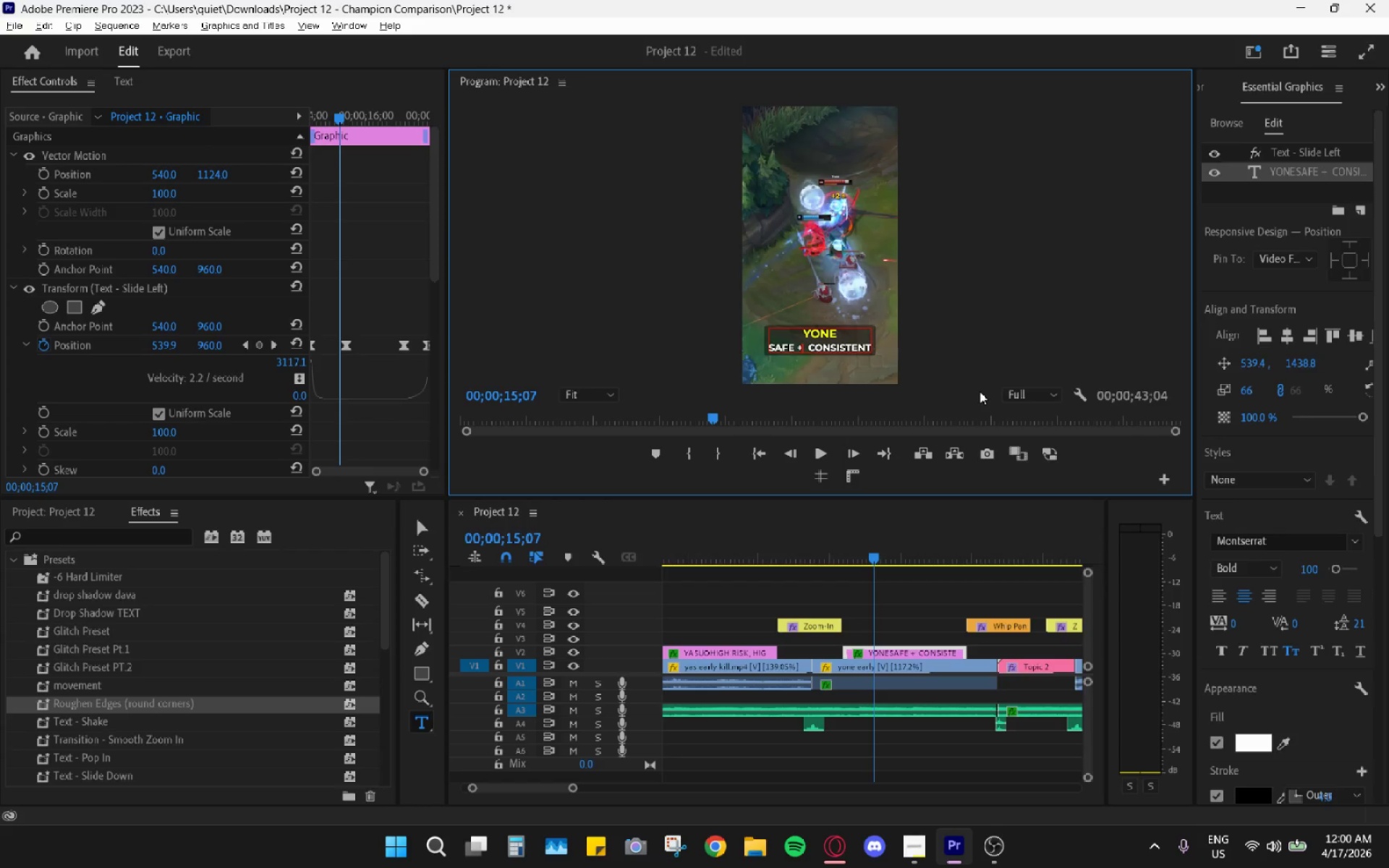 
key(Backspace)
type(AND)
 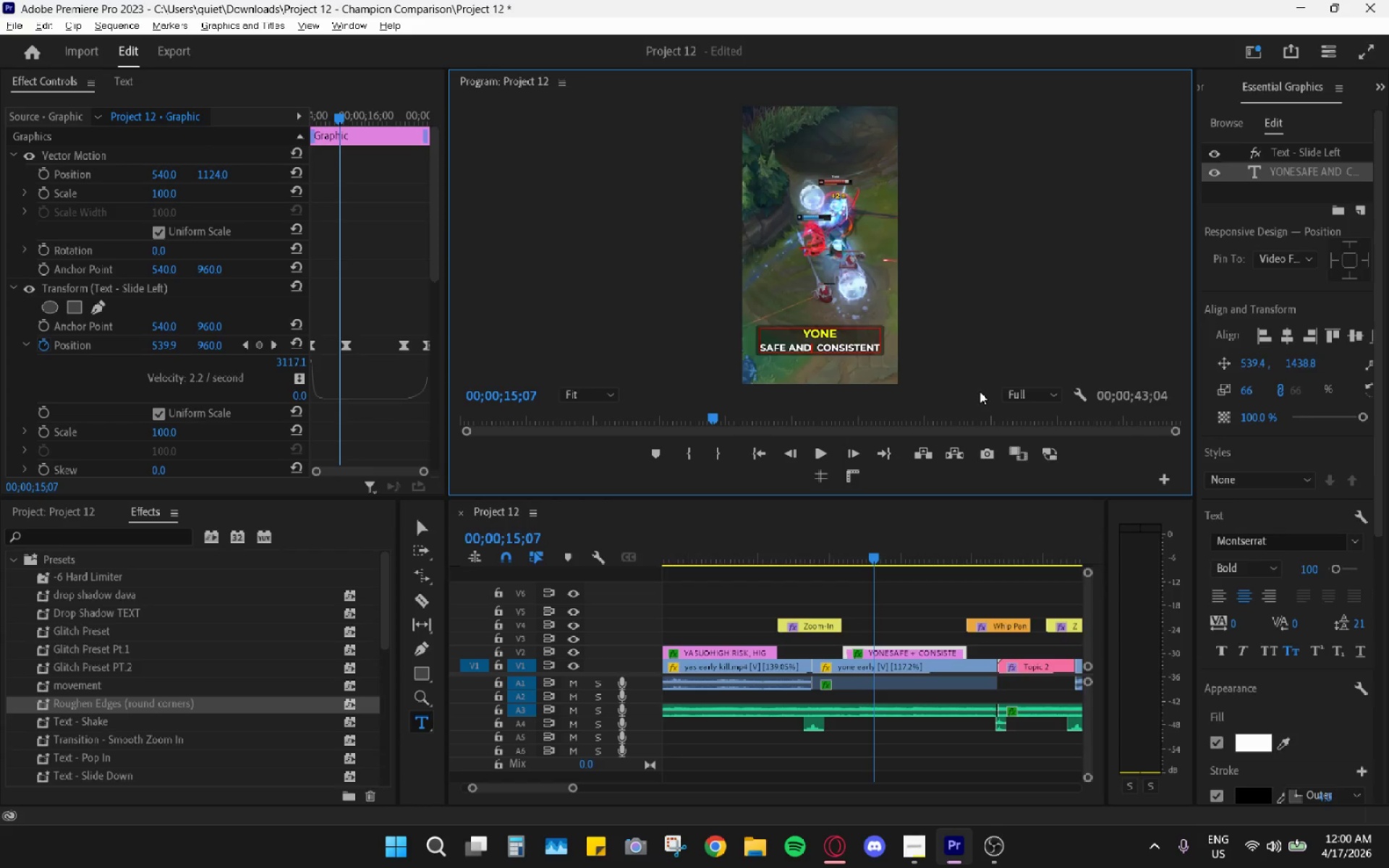 
key(Alt+AltLeft)
 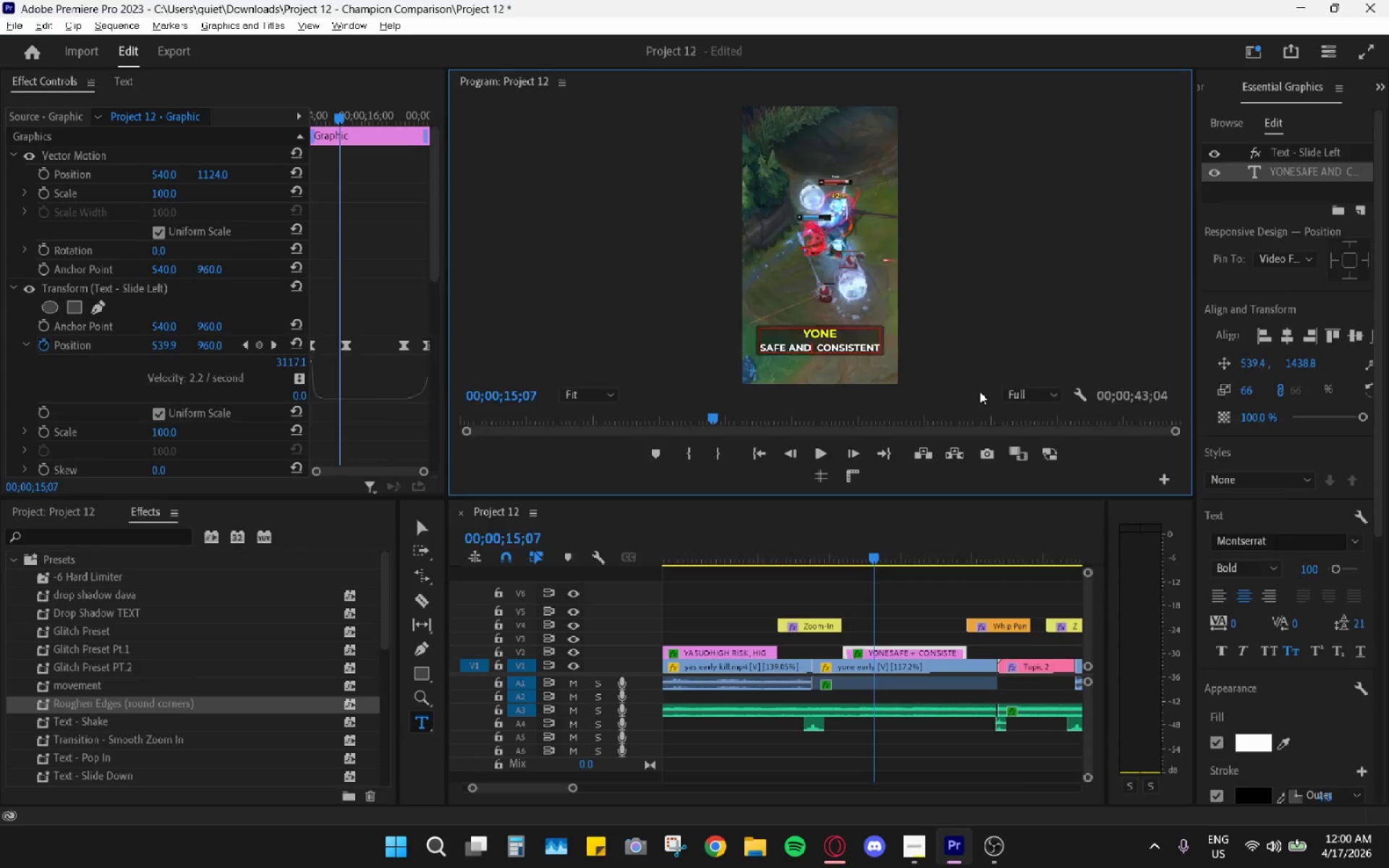 
key(Alt+Tab)
 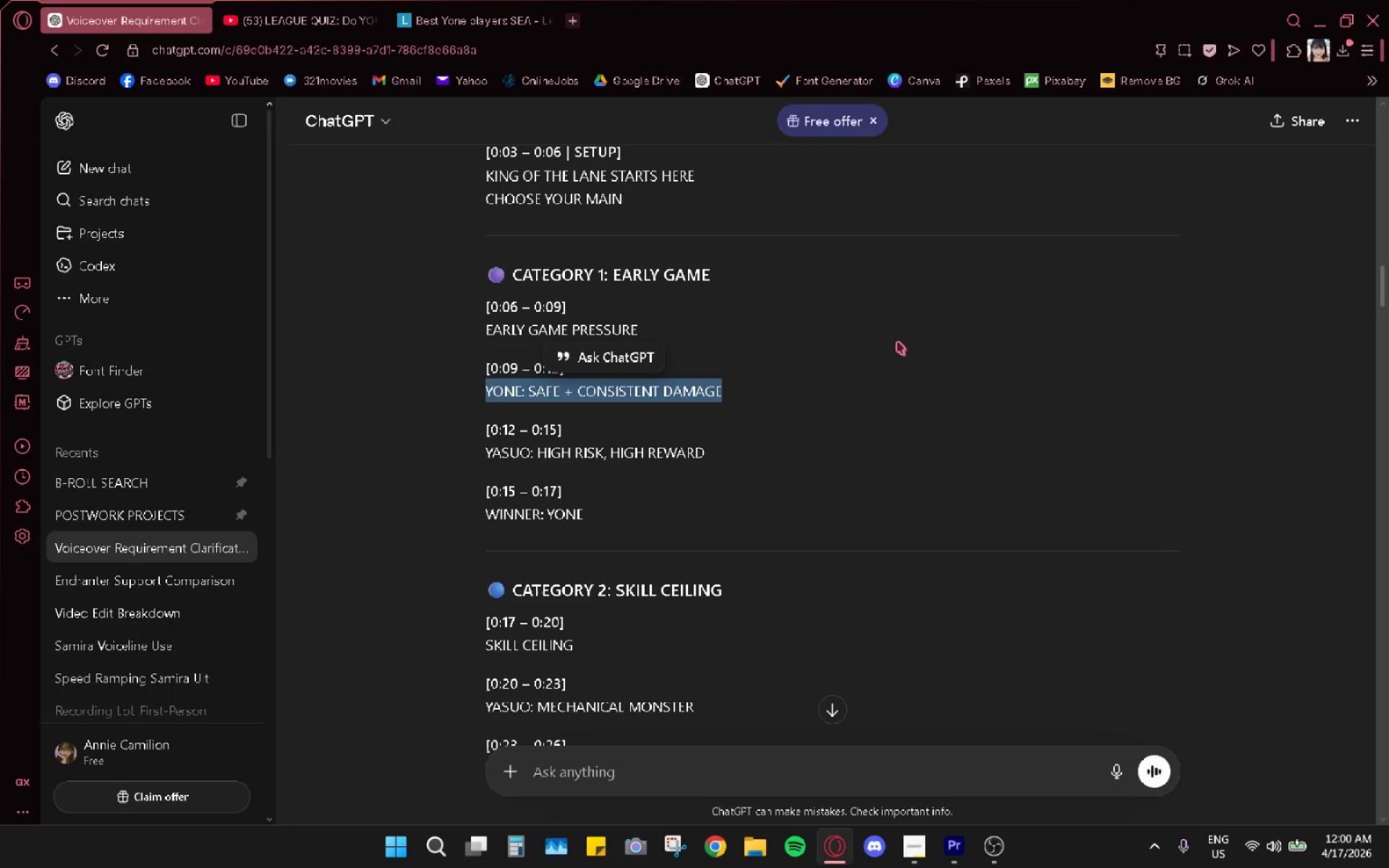 
key(Alt+AltLeft)
 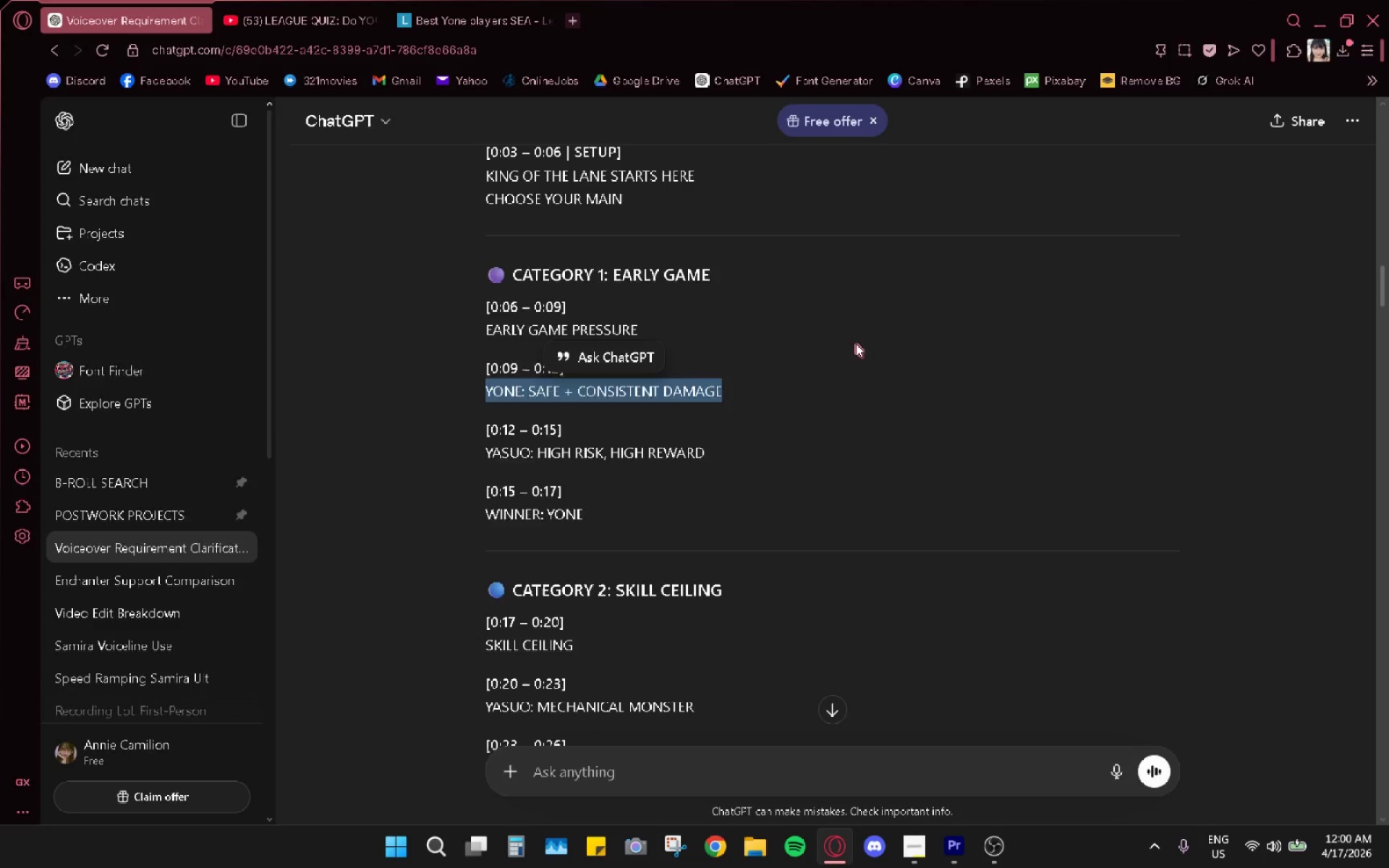 
key(Alt+Tab)
 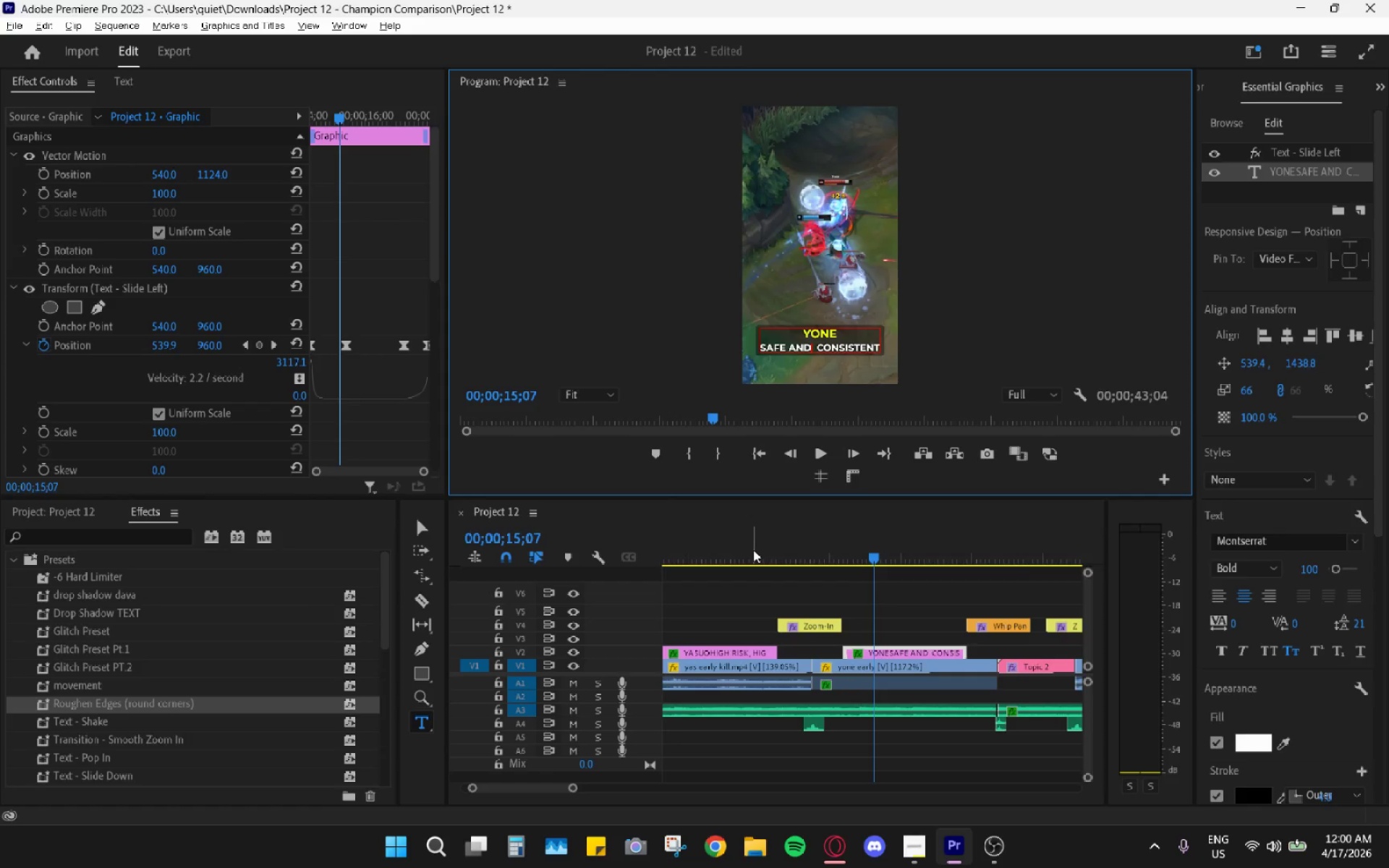 
left_click_drag(start_coordinate=[743, 545], to_coordinate=[724, 542])
 